 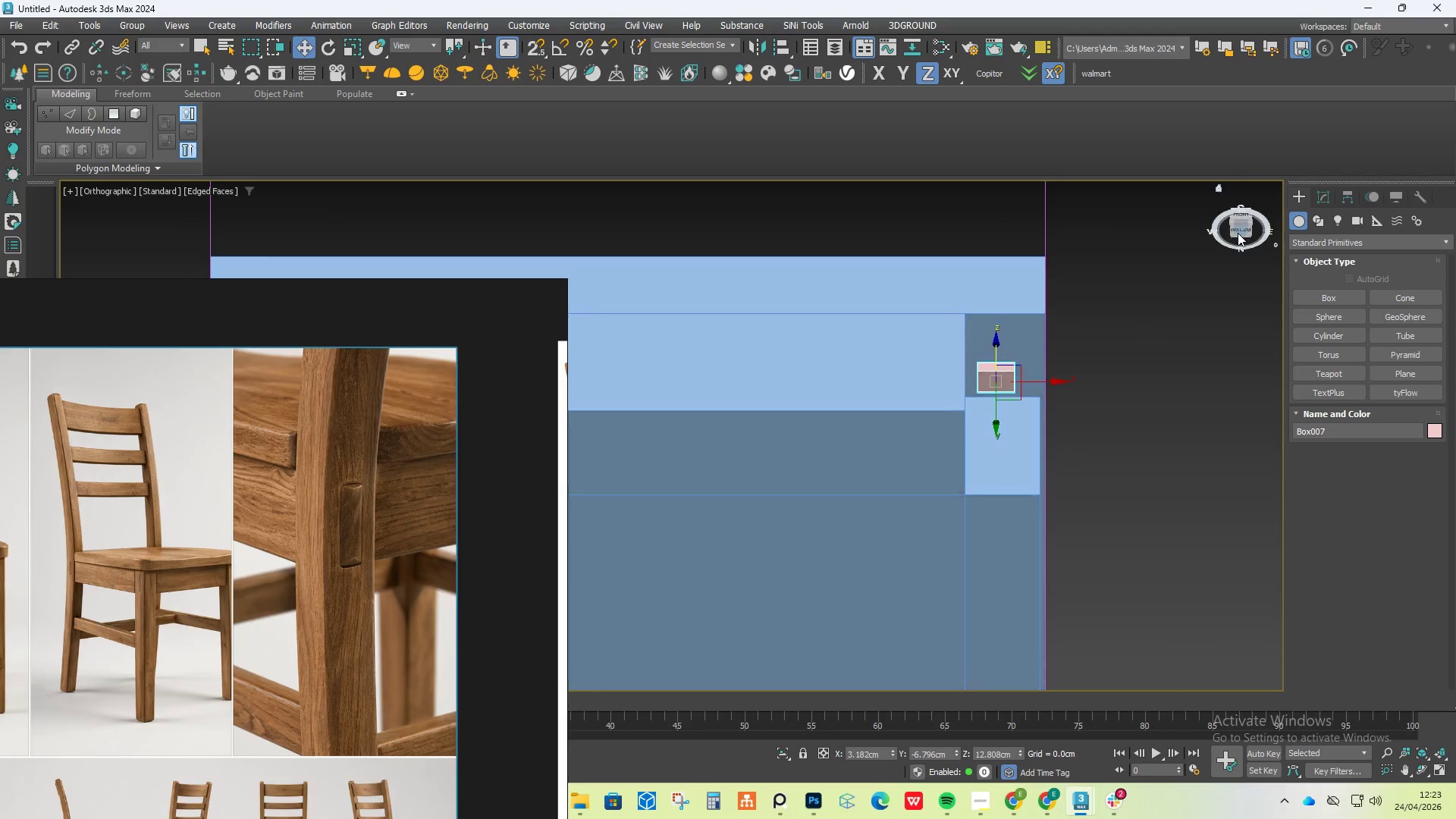 
scroll: coordinate [1057, 488], scroll_direction: down, amount: 2.0
 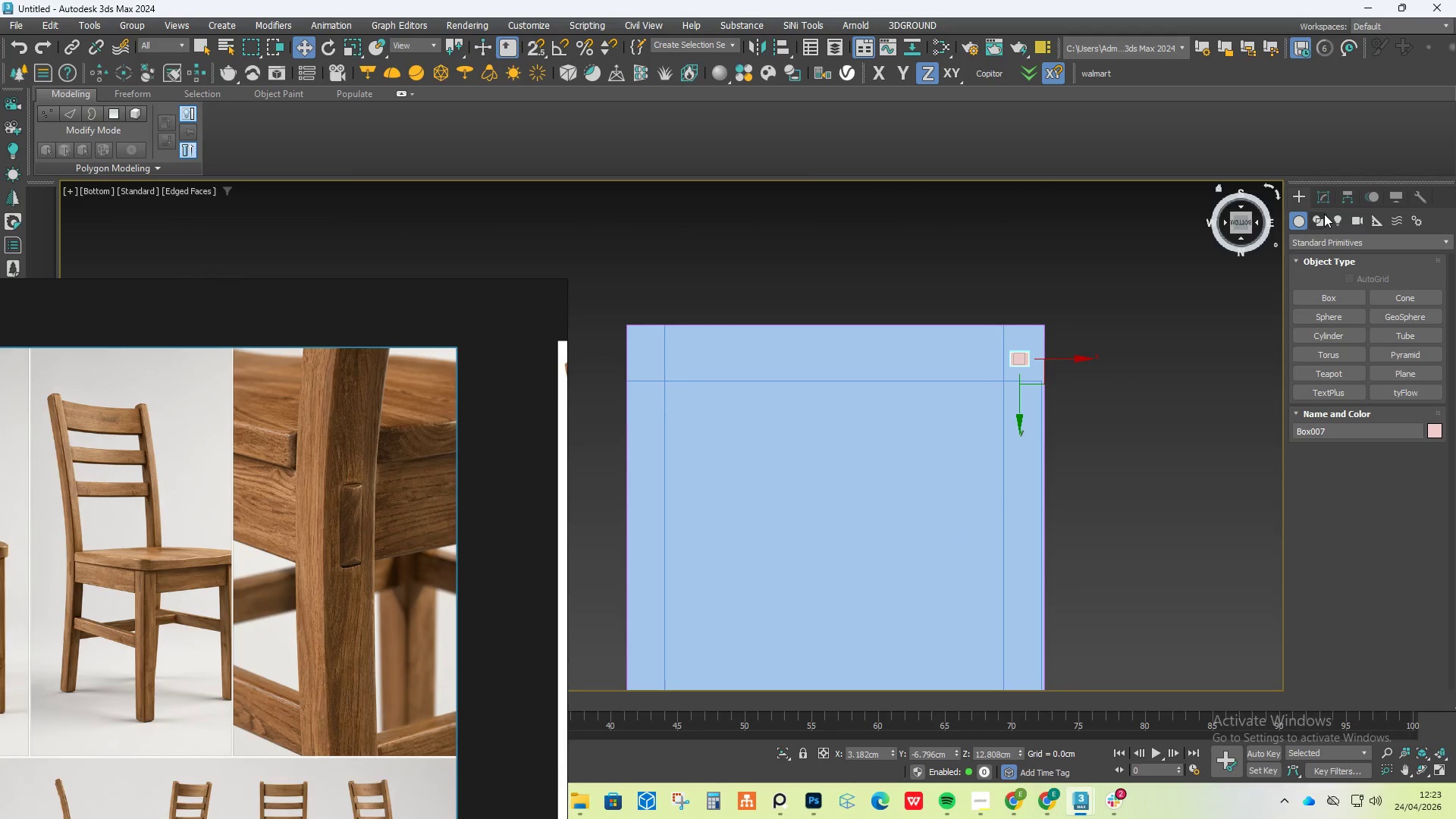 
left_click([1324, 204])
 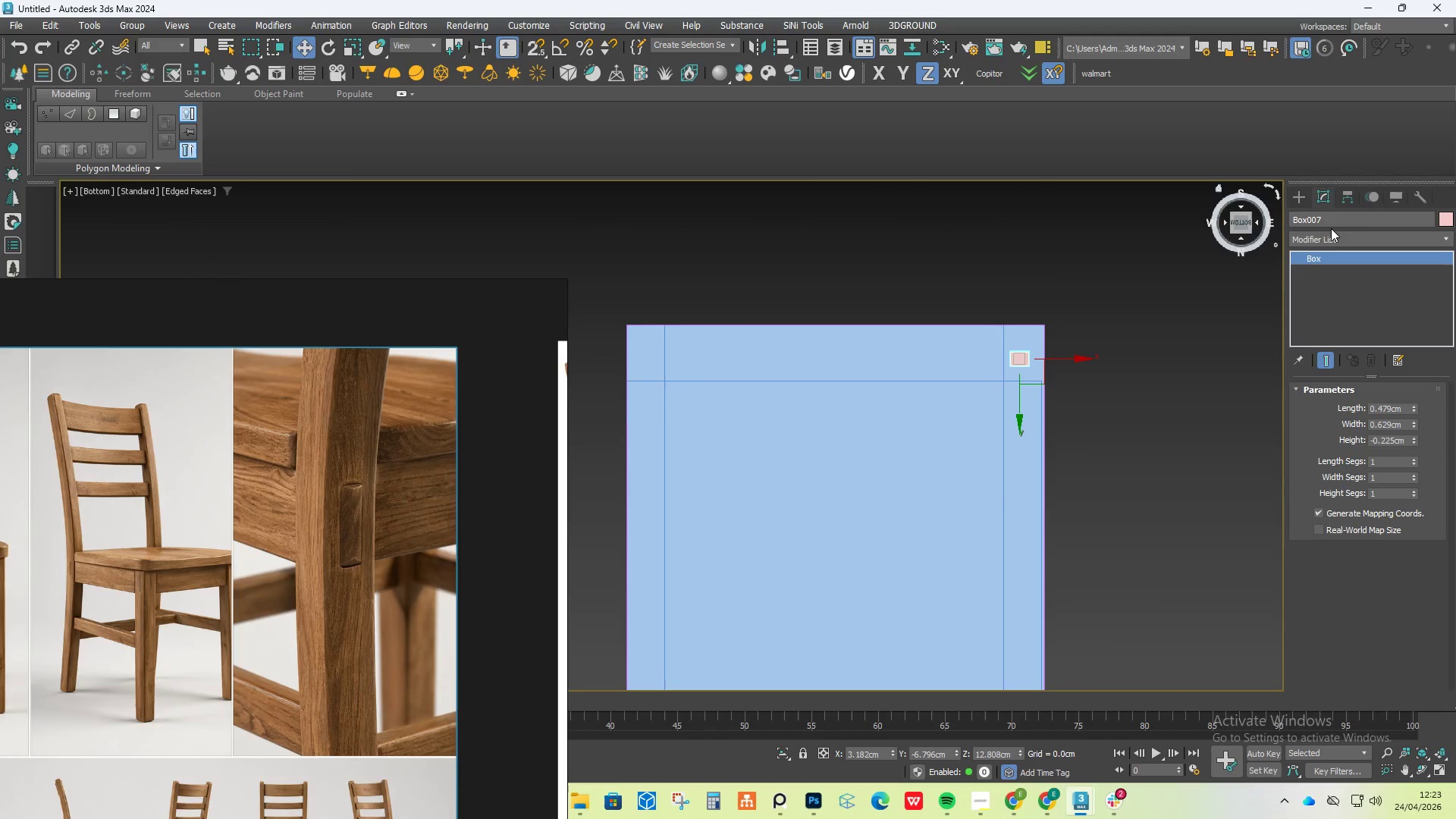 
left_click([1328, 237])
 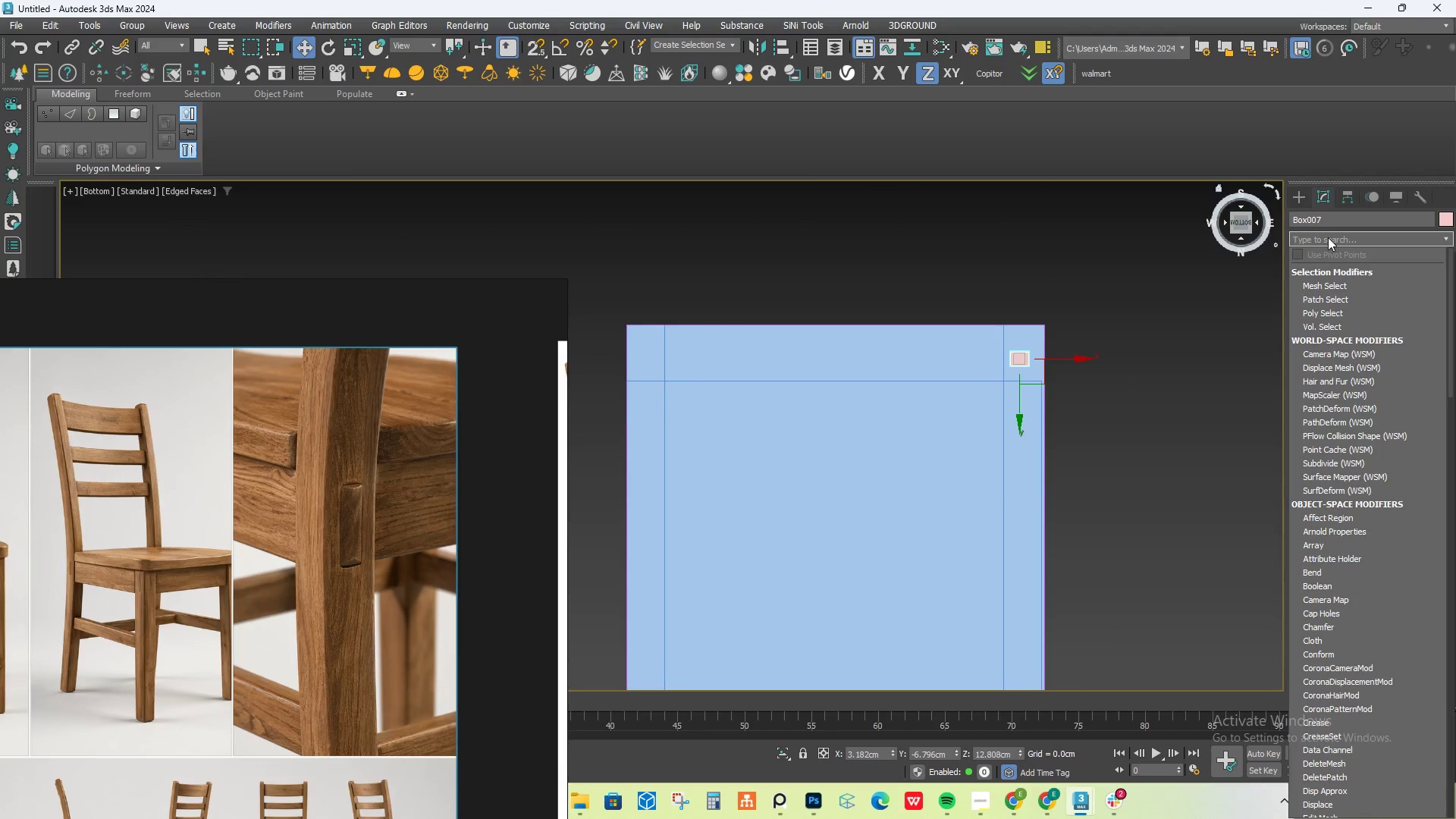 
type(edit)
 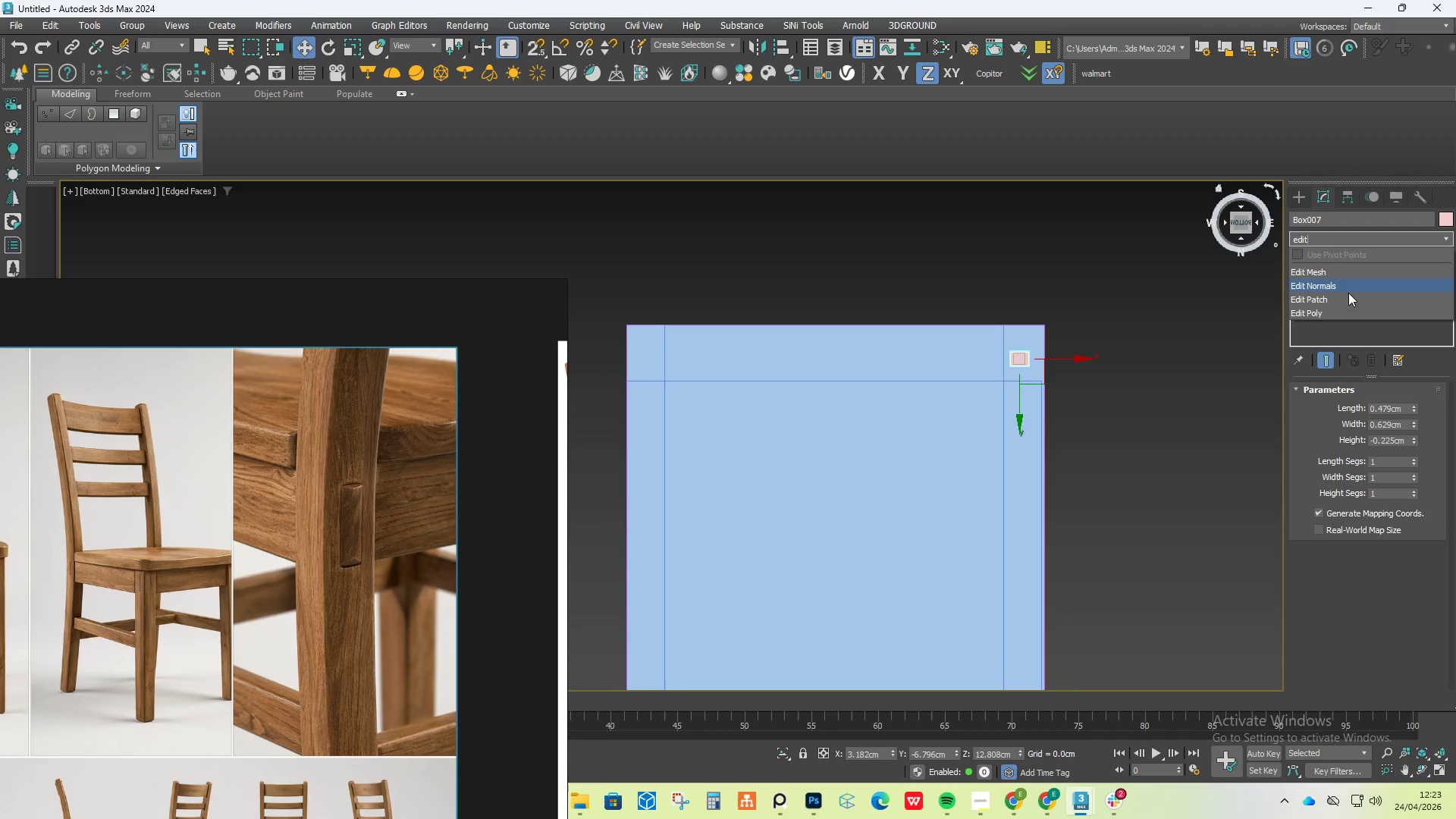 
left_click([1359, 308])
 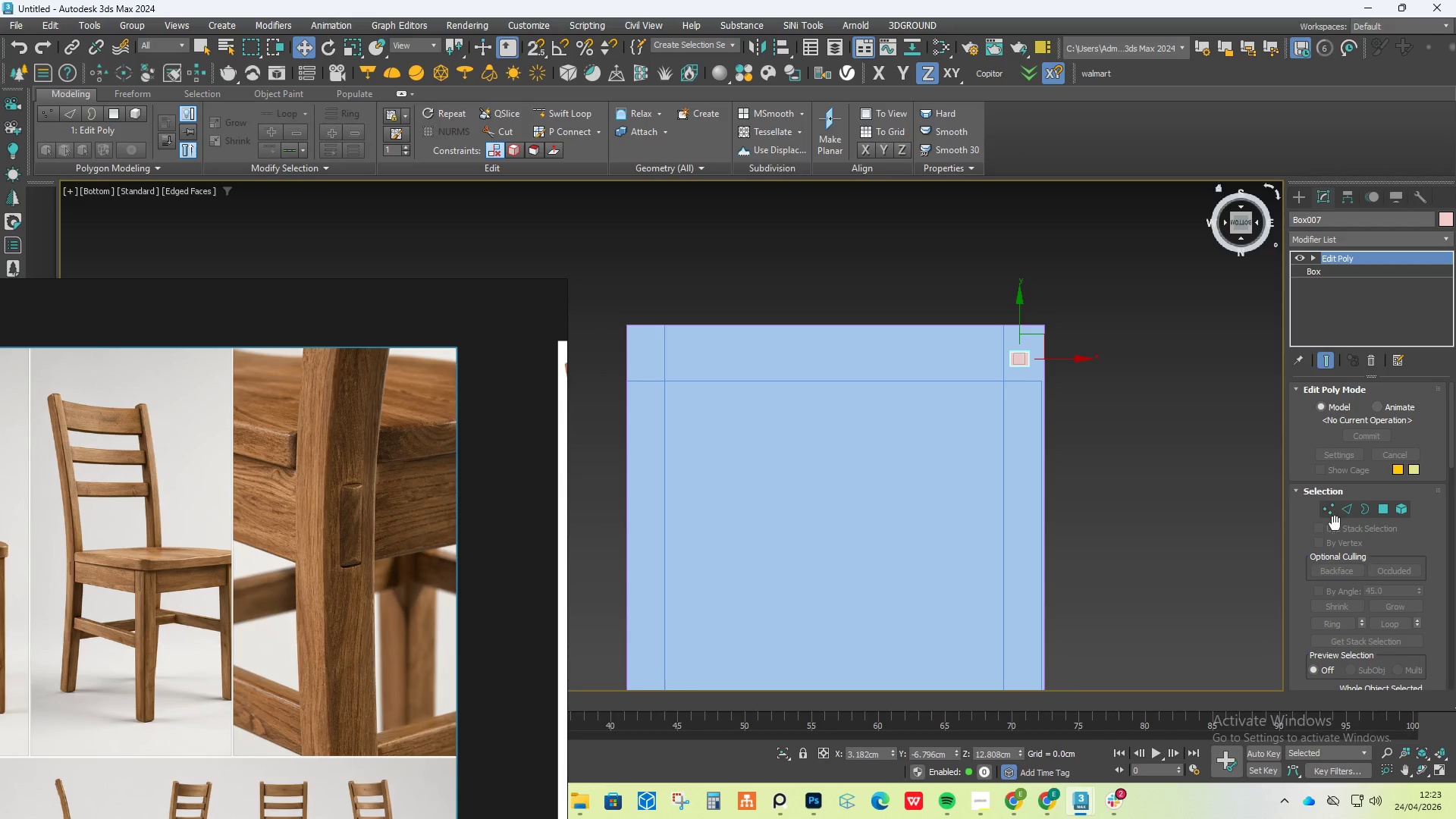 
left_click([1332, 510])
 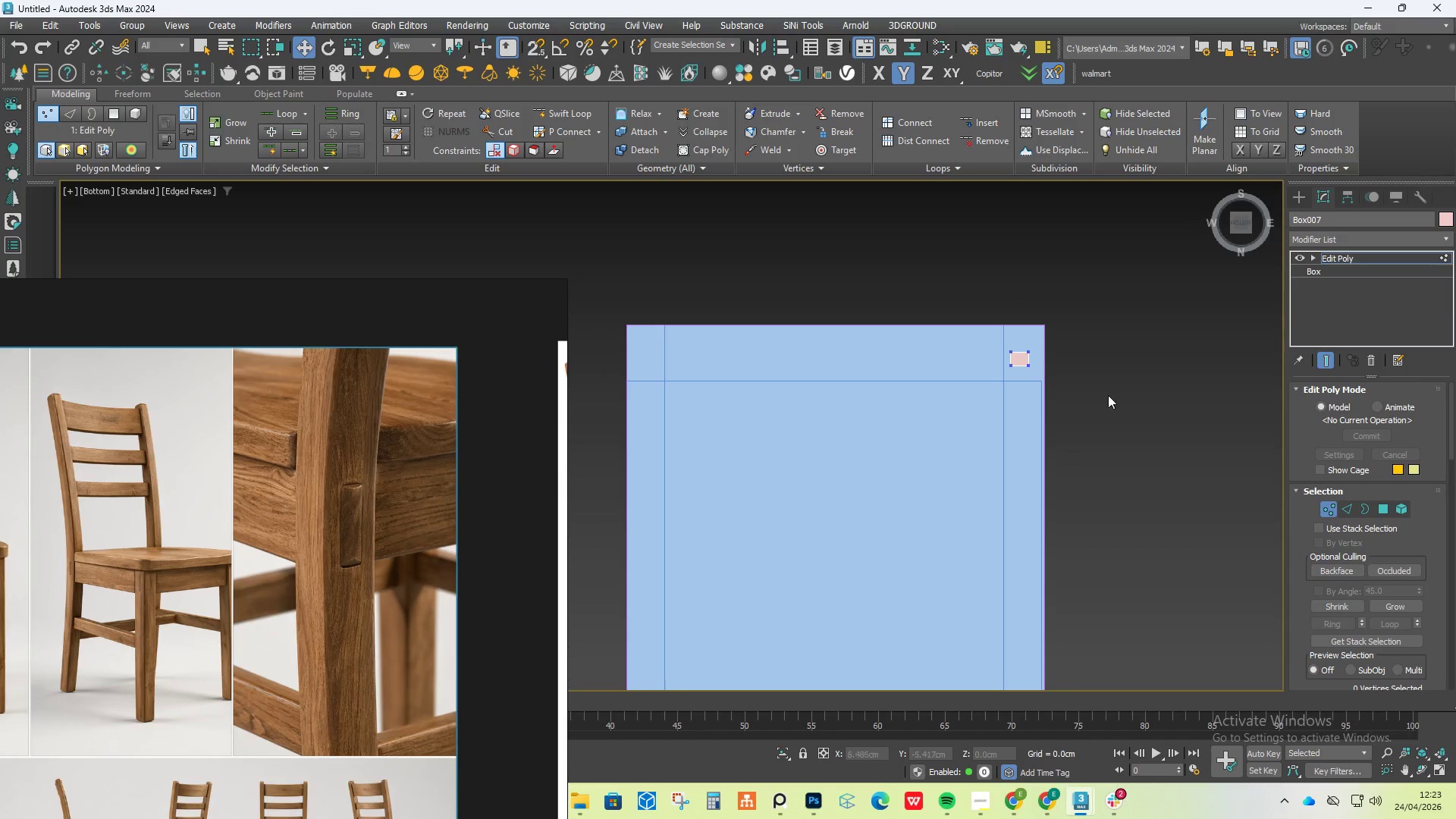 
left_click_drag(start_coordinate=[1037, 297], to_coordinate=[1163, 506])
 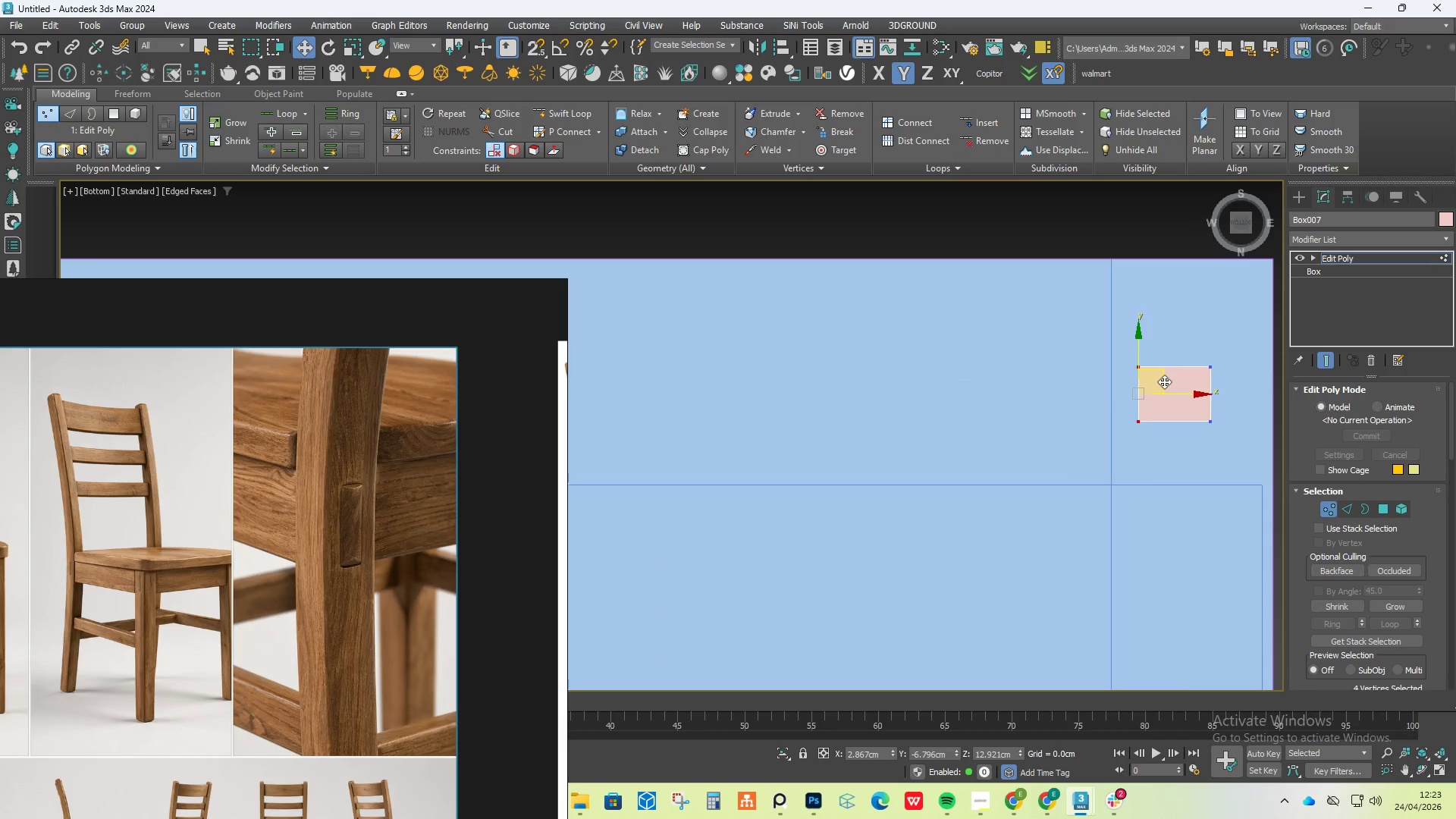 
scroll: coordinate [968, 347], scroll_direction: up, amount: 4.0
 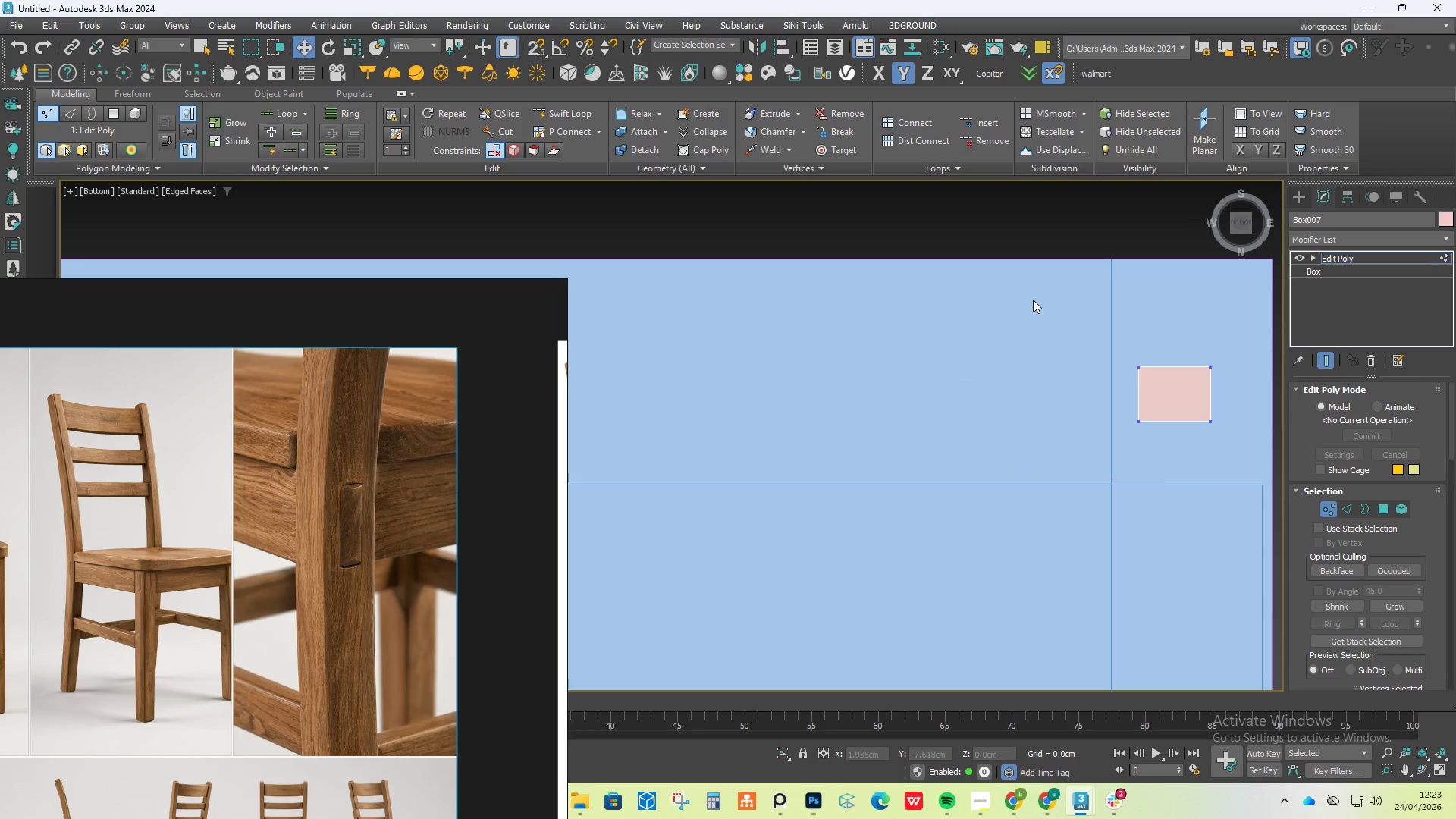 
key(S)
 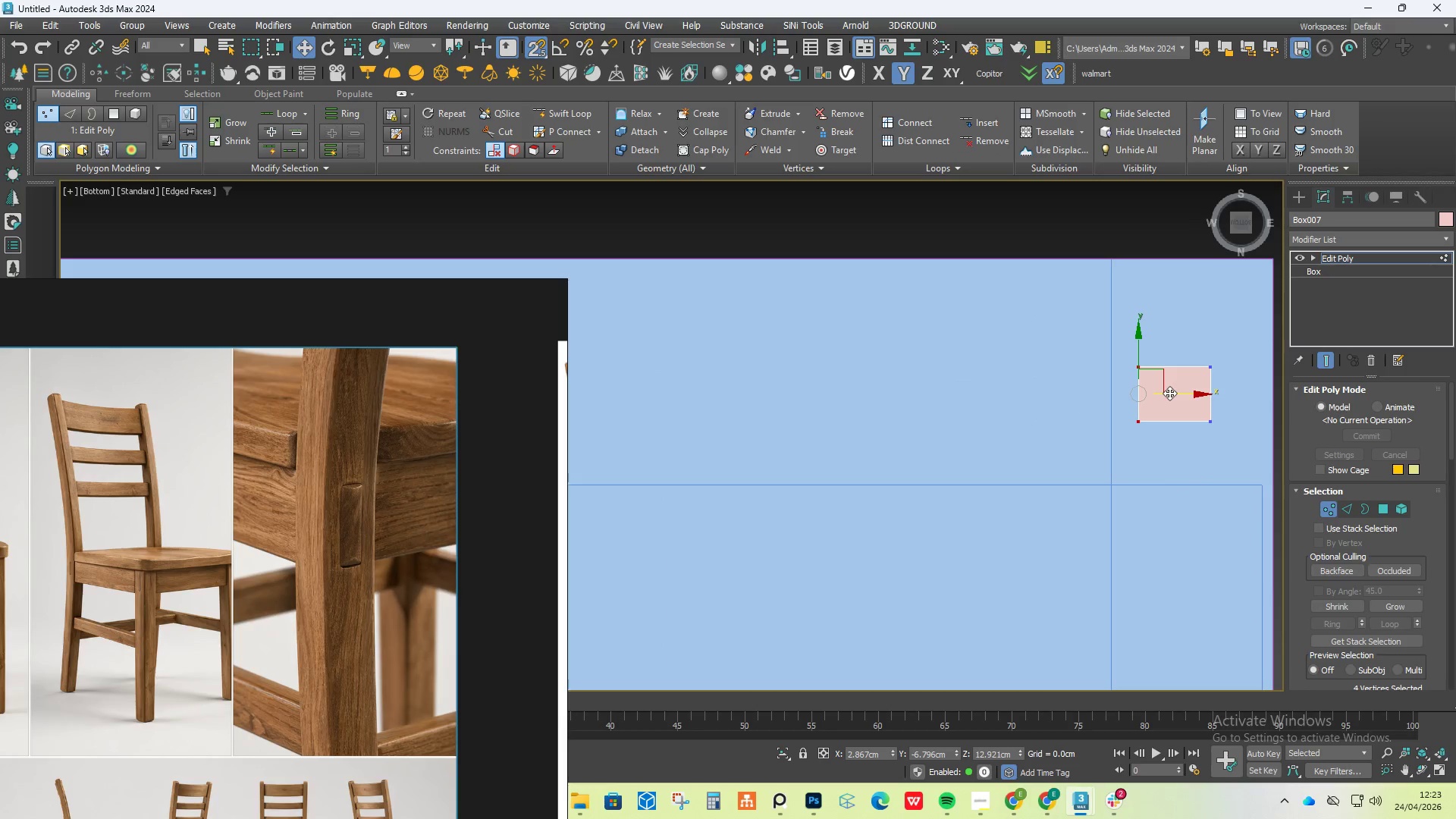 
left_click_drag(start_coordinate=[1169, 393], to_coordinate=[1125, 340])
 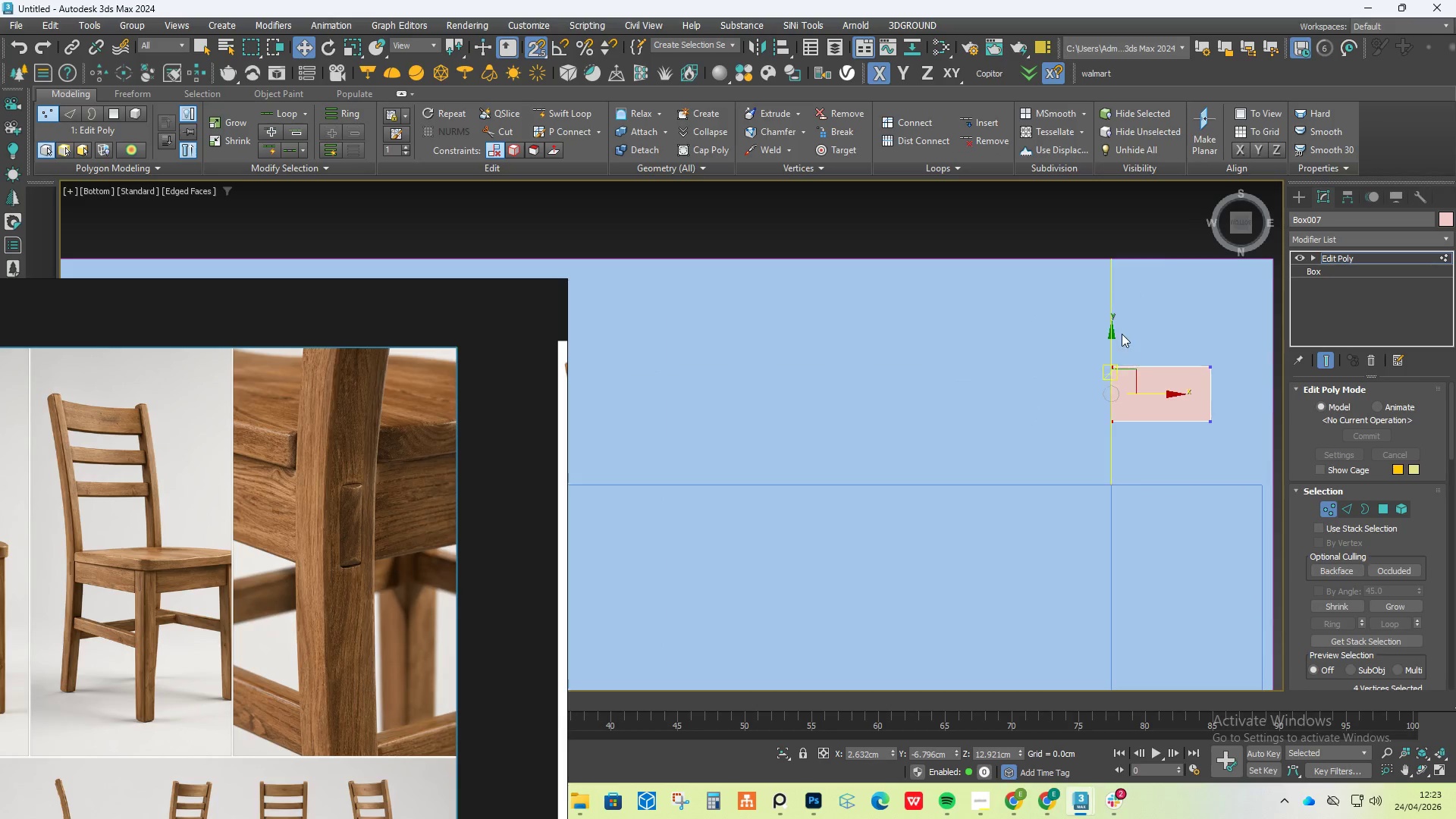 
scroll: coordinate [1122, 334], scroll_direction: down, amount: 1.0
 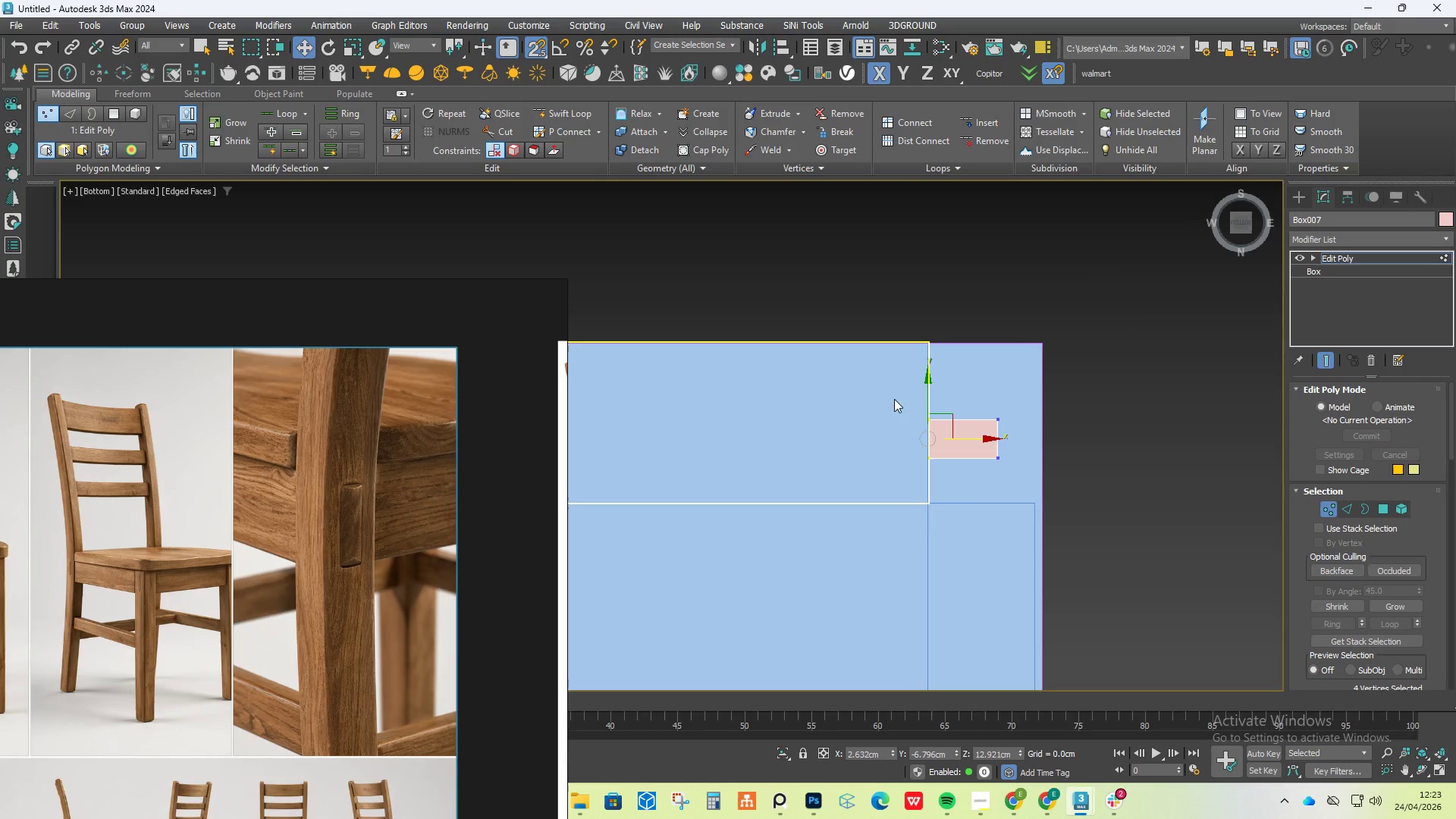 
left_click_drag(start_coordinate=[855, 393], to_coordinate=[1090, 432])
 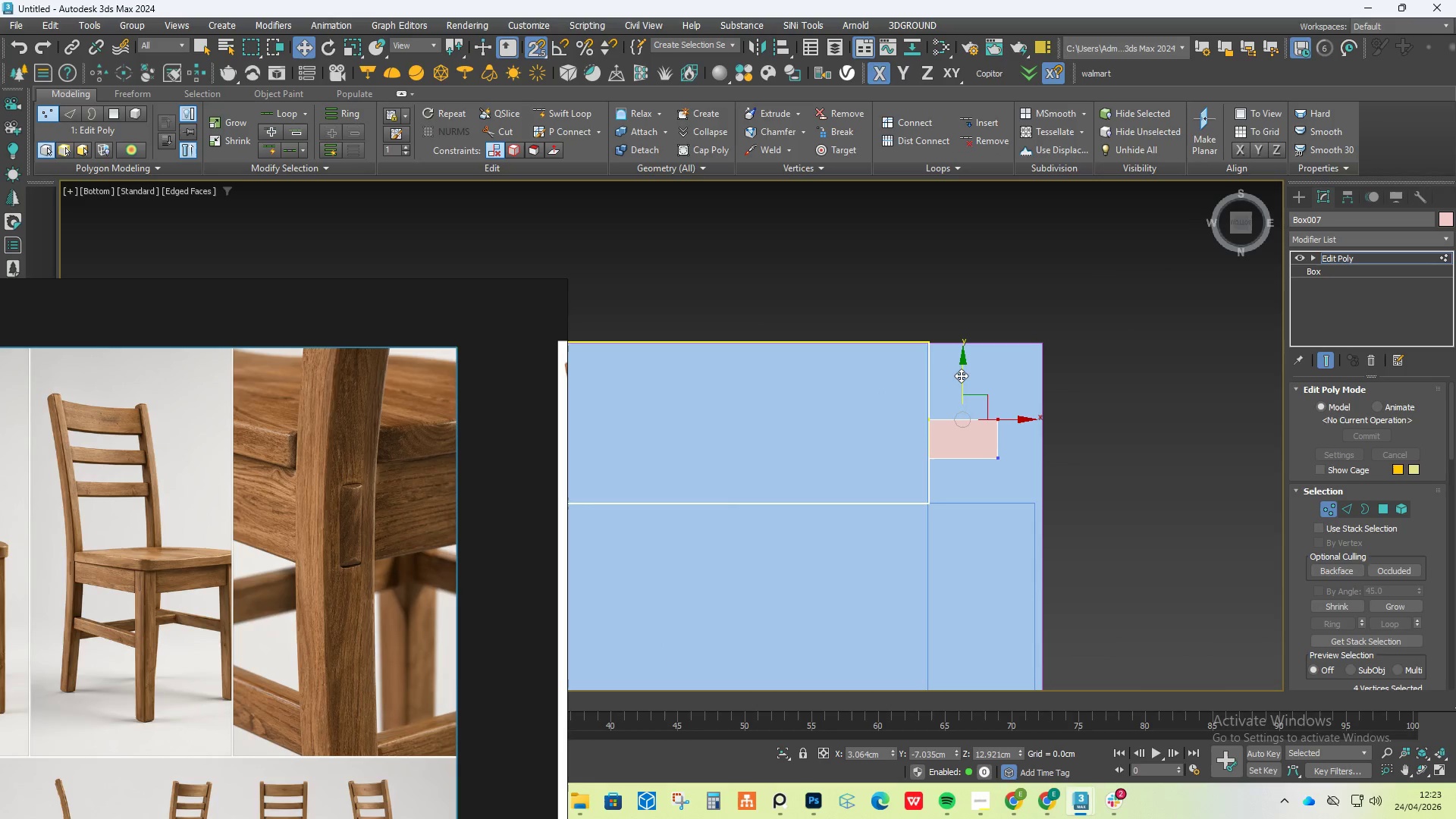 
left_click_drag(start_coordinate=[961, 375], to_coordinate=[961, 350])
 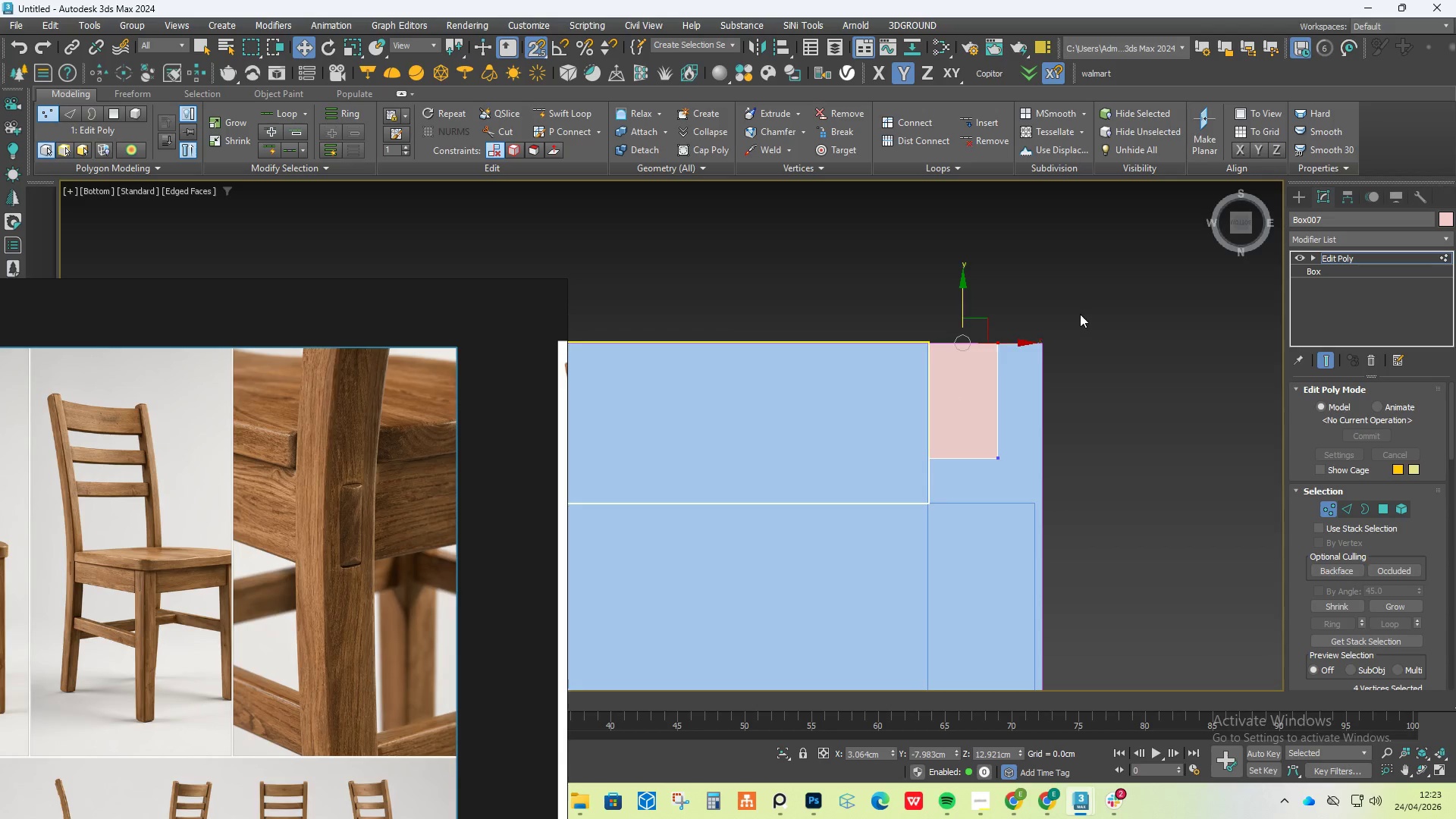 
left_click_drag(start_coordinate=[1072, 317], to_coordinate=[996, 540])
 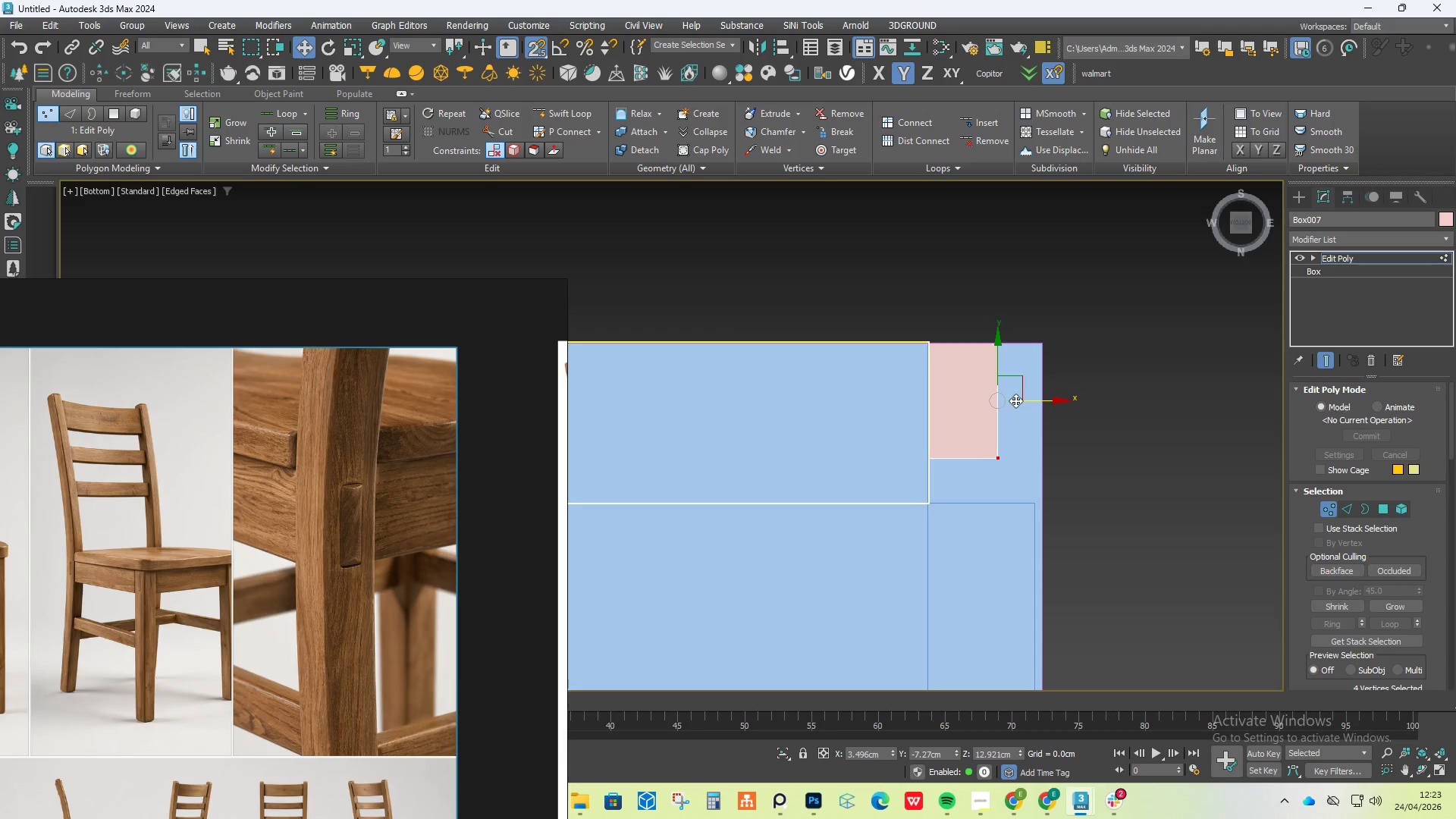 
left_click_drag(start_coordinate=[1015, 400], to_coordinate=[1039, 464])
 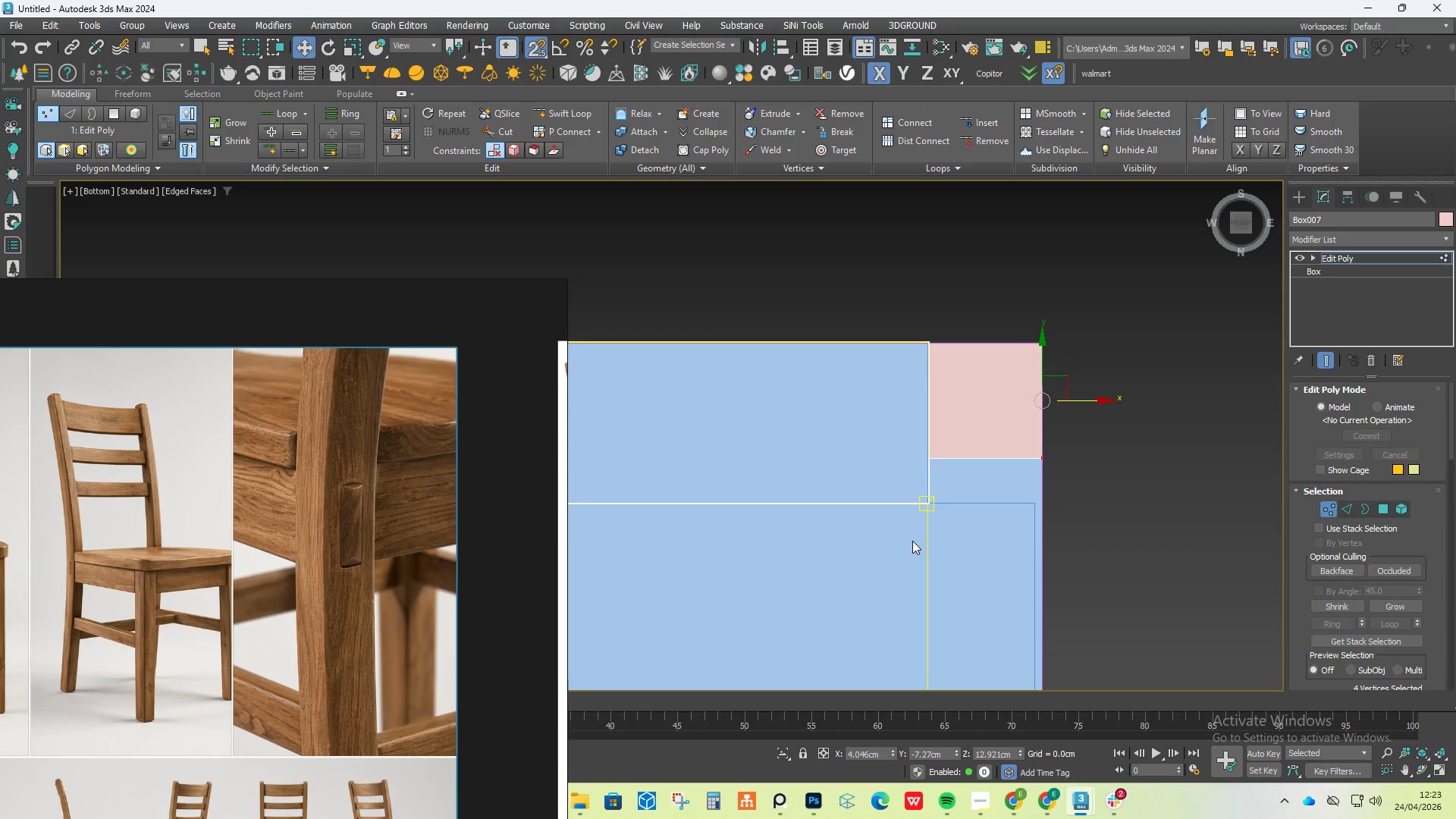 
left_click_drag(start_coordinate=[916, 552], to_coordinate=[1058, 440])
 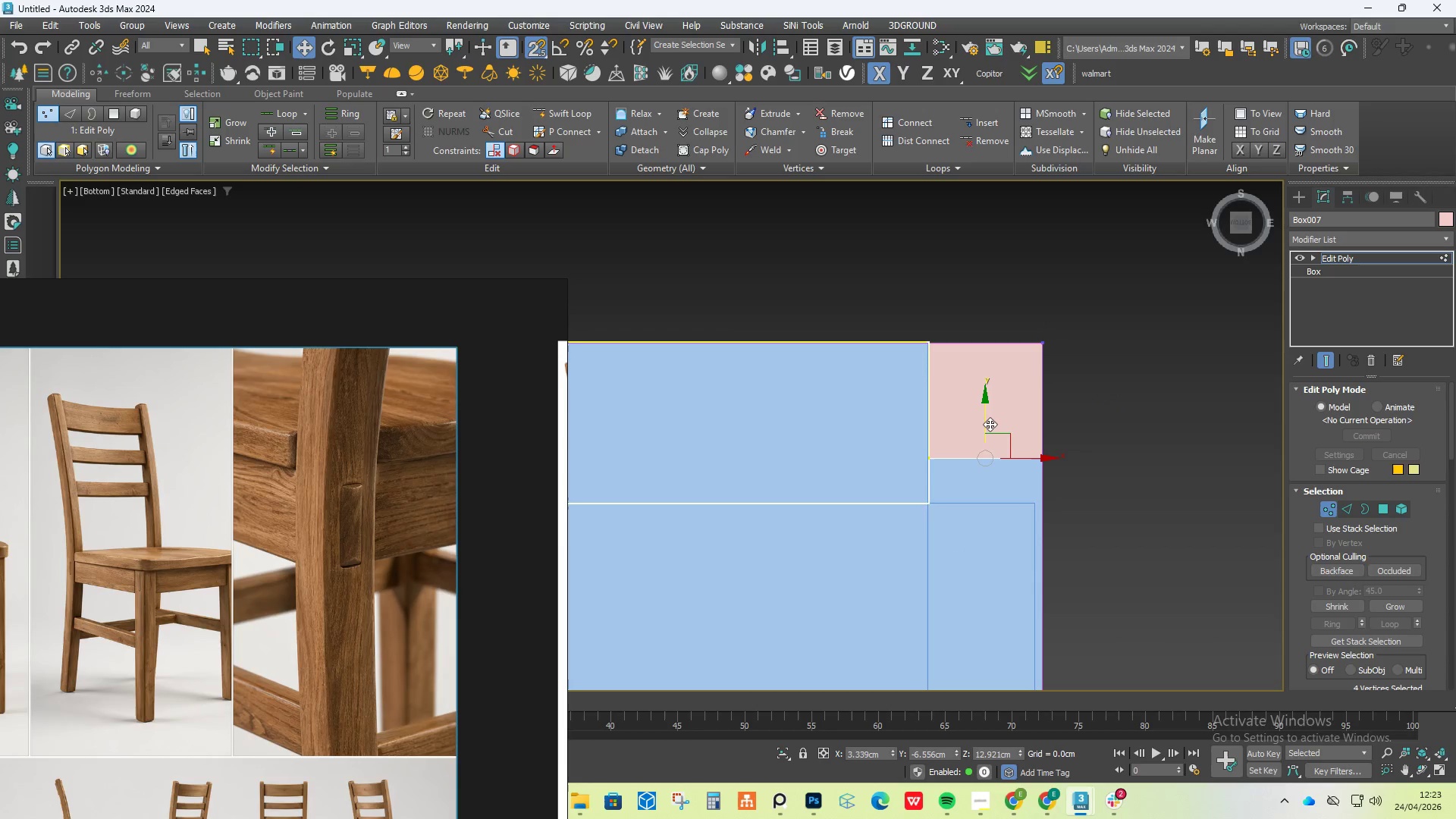 
left_click_drag(start_coordinate=[989, 423], to_coordinate=[988, 484])
 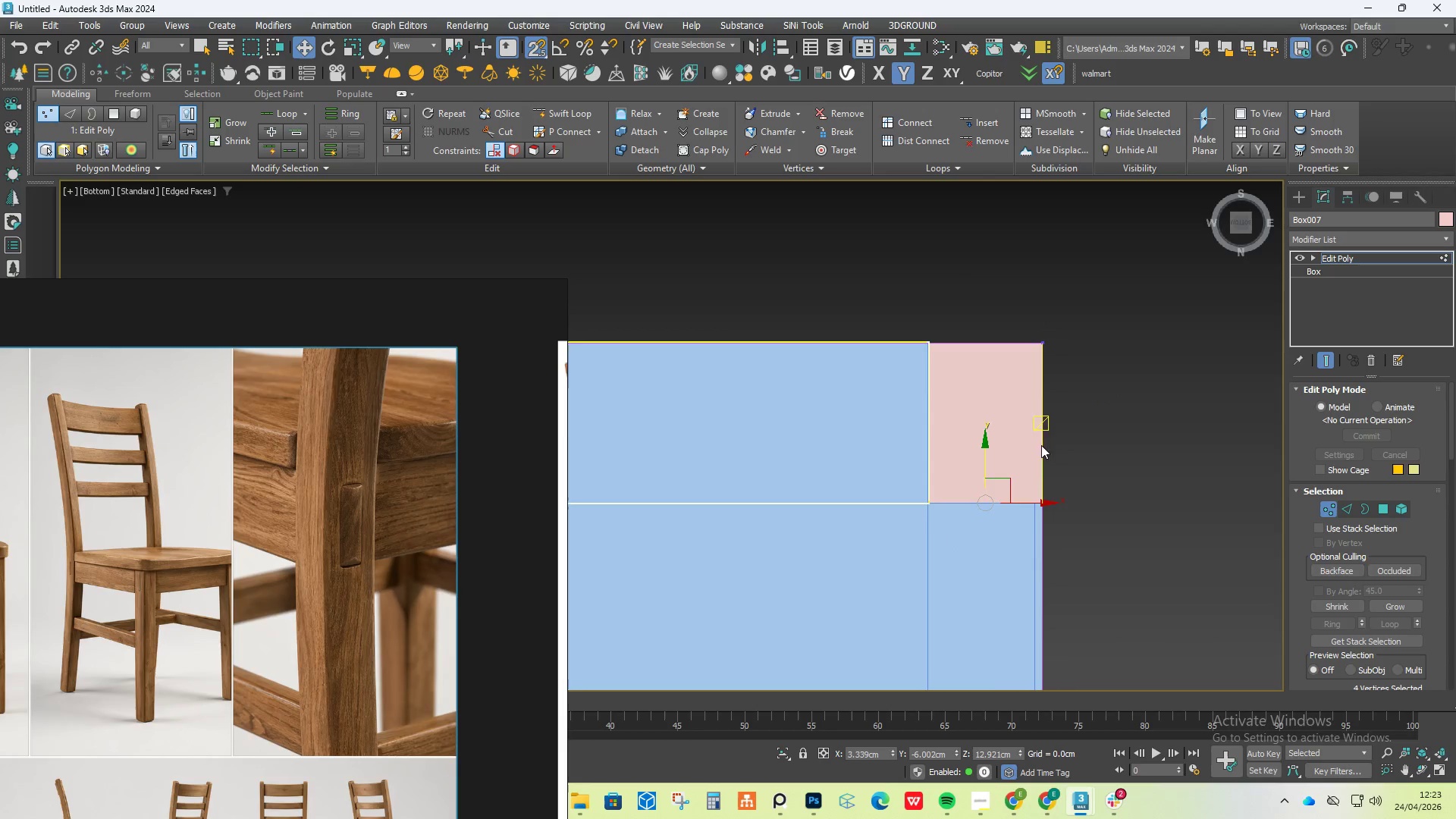 
hold_key(key=AltLeft, duration=0.97)
 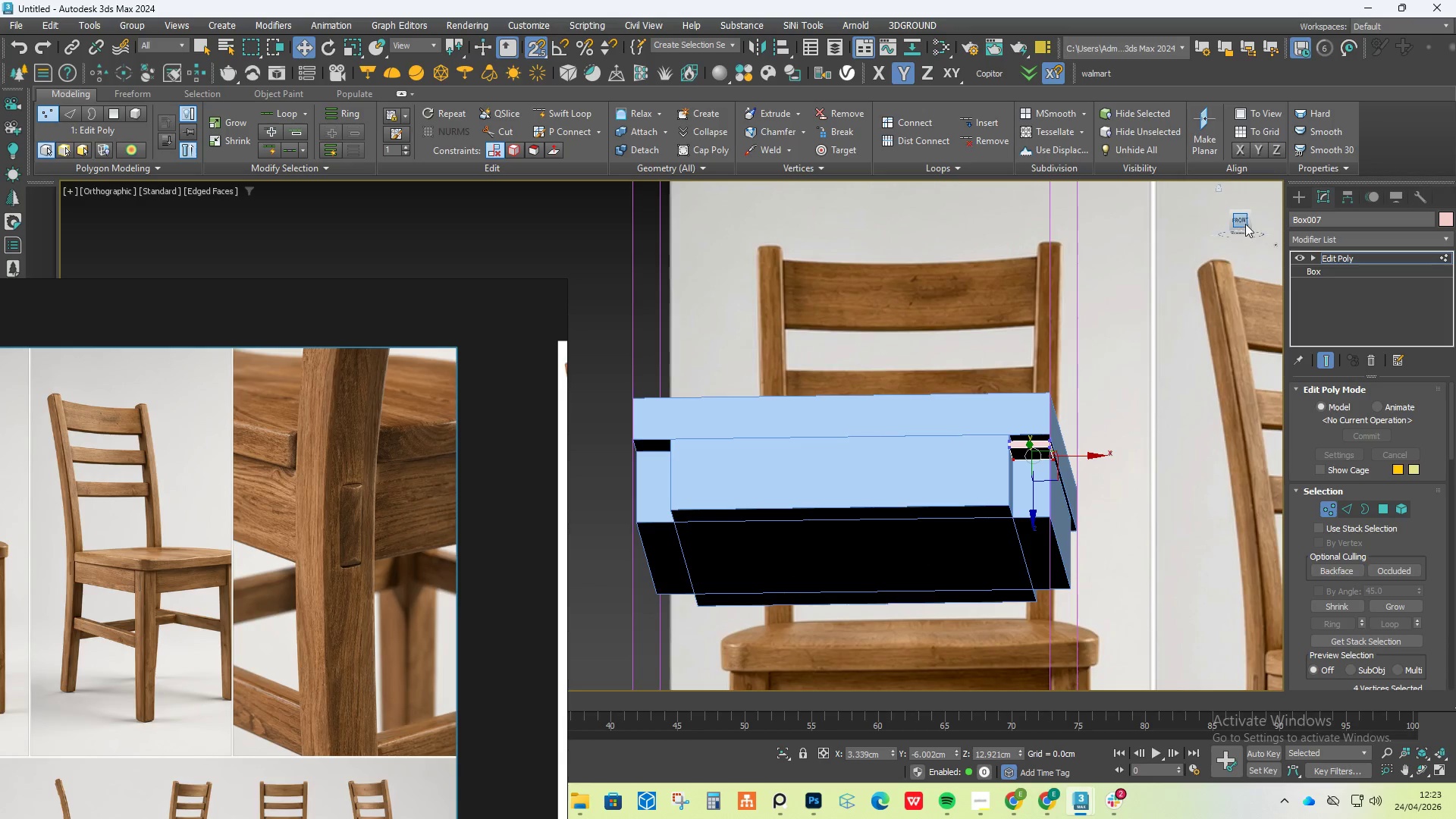 
scroll: coordinate [1059, 431], scroll_direction: down, amount: 3.0
 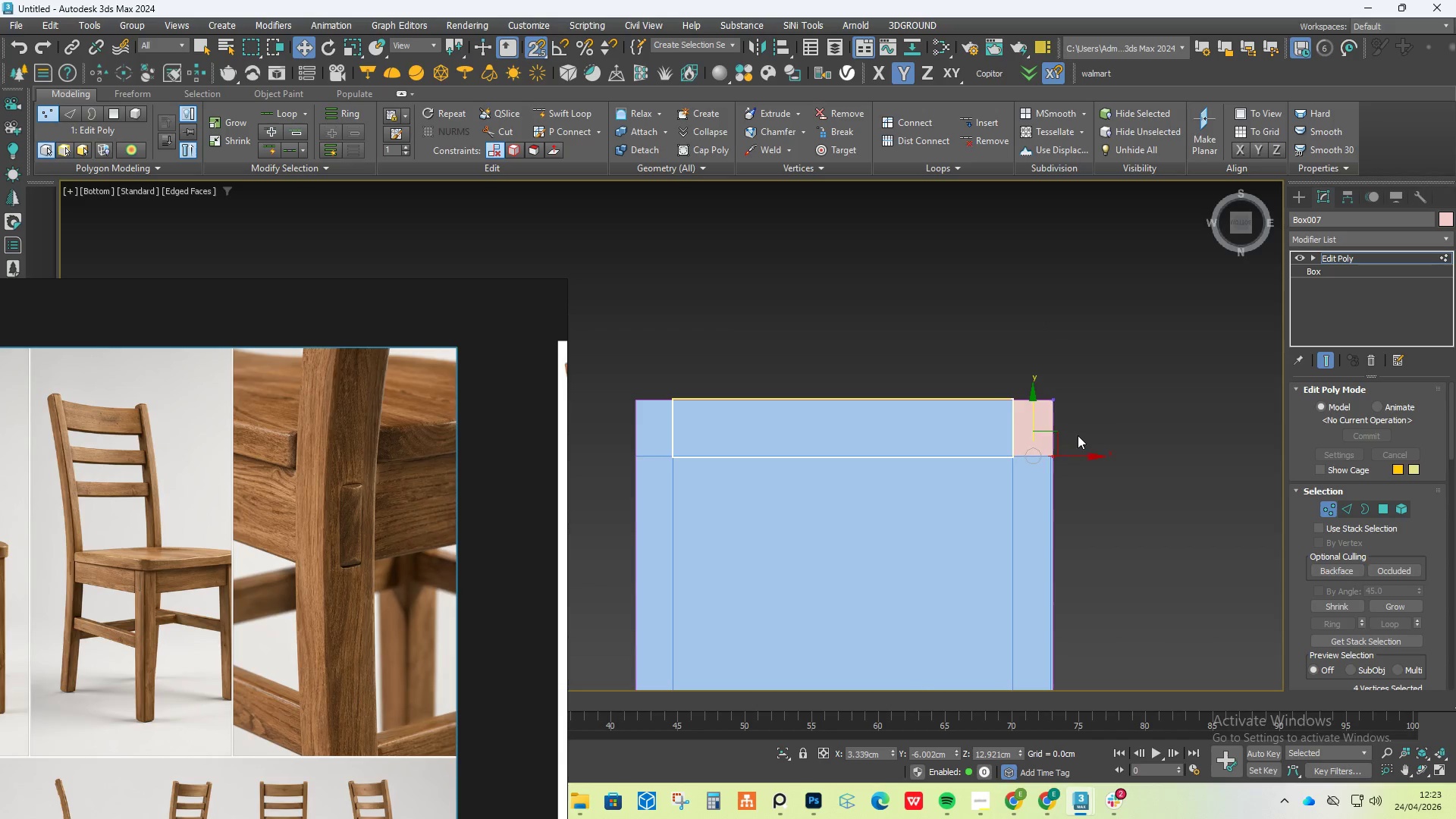 
left_click([1245, 222])
 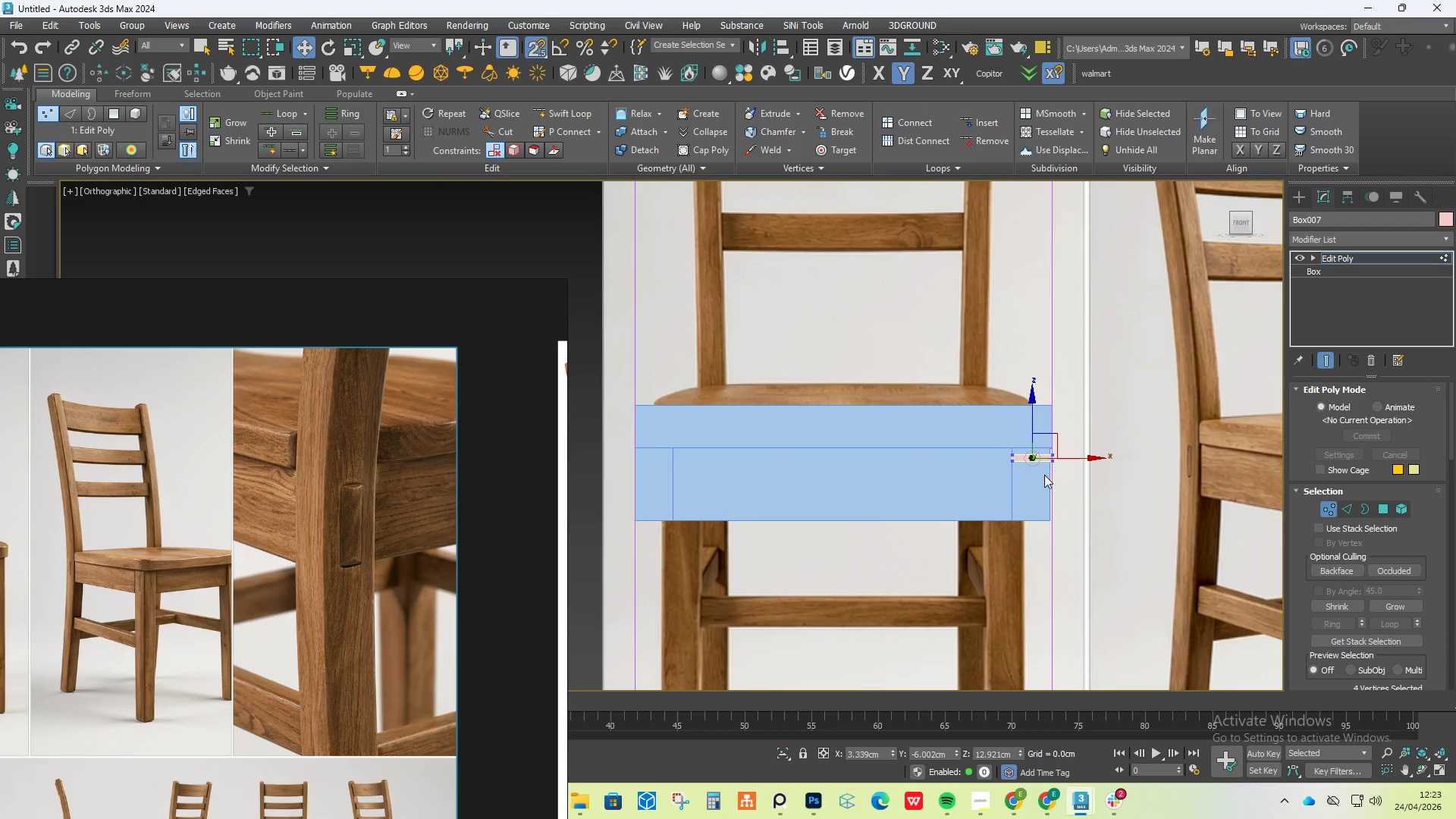 
scroll: coordinate [1029, 495], scroll_direction: up, amount: 3.0
 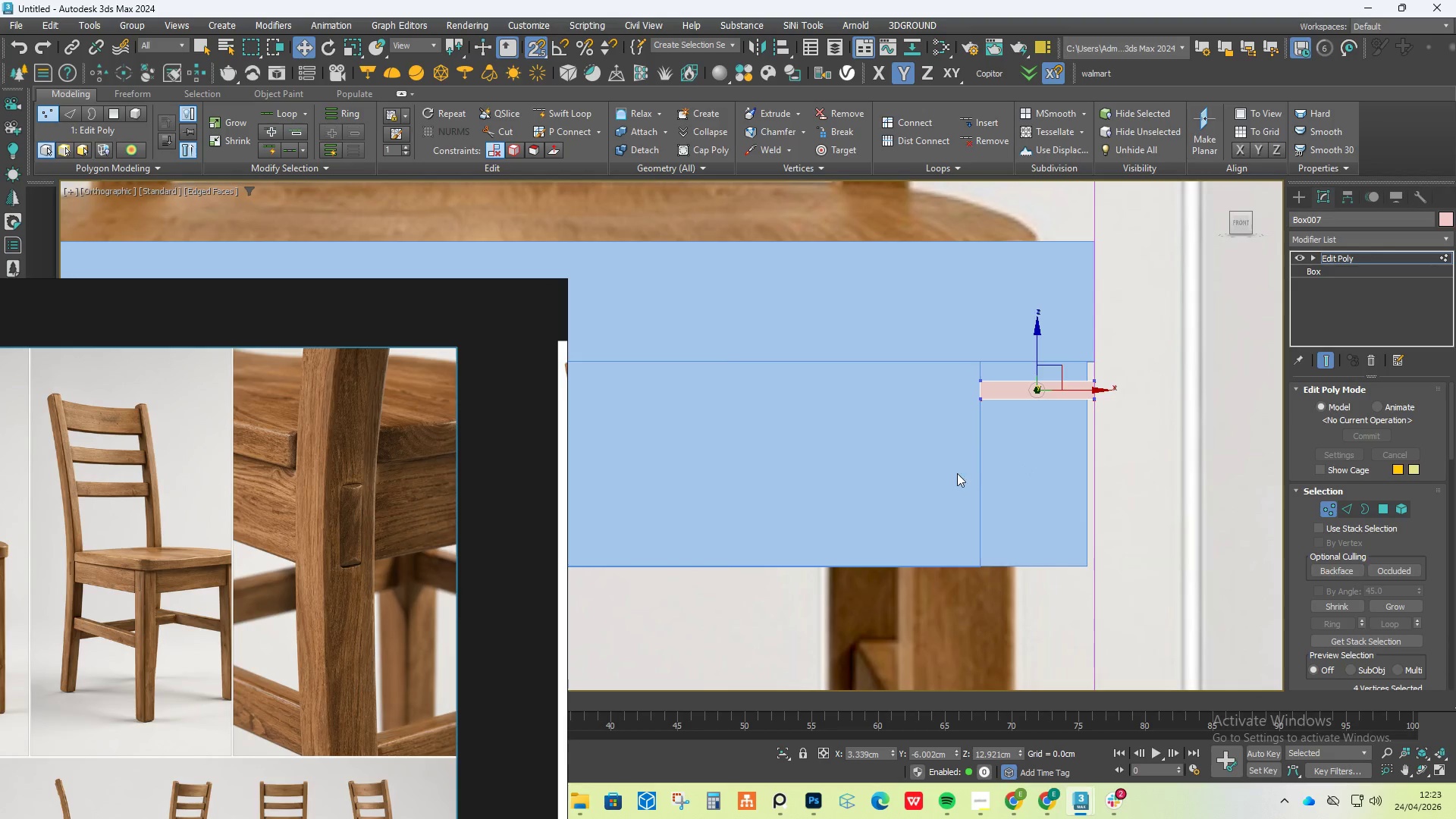 
left_click_drag(start_coordinate=[959, 475], to_coordinate=[1109, 394])
 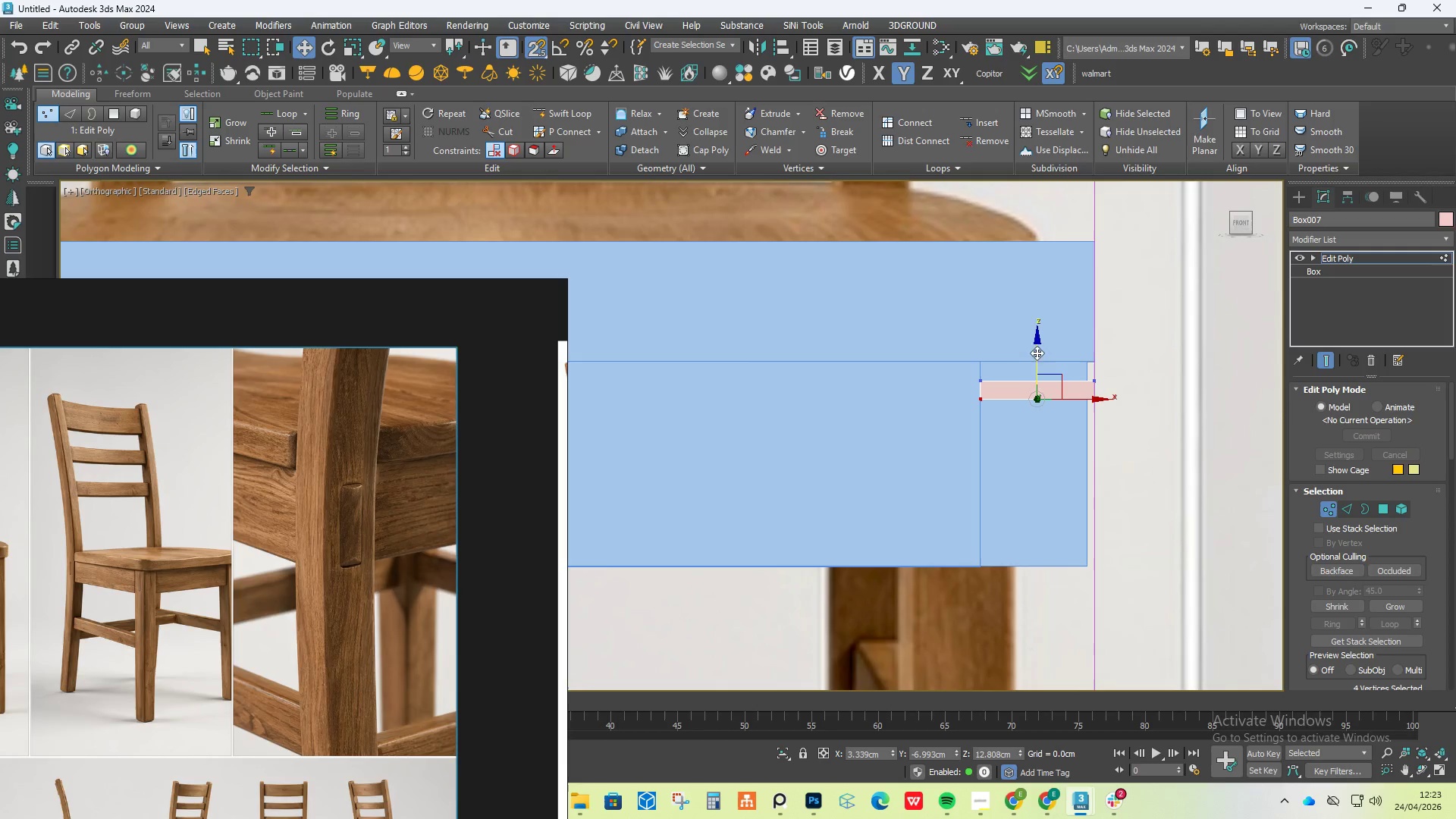 
left_click_drag(start_coordinate=[1036, 351], to_coordinate=[1041, 551])
 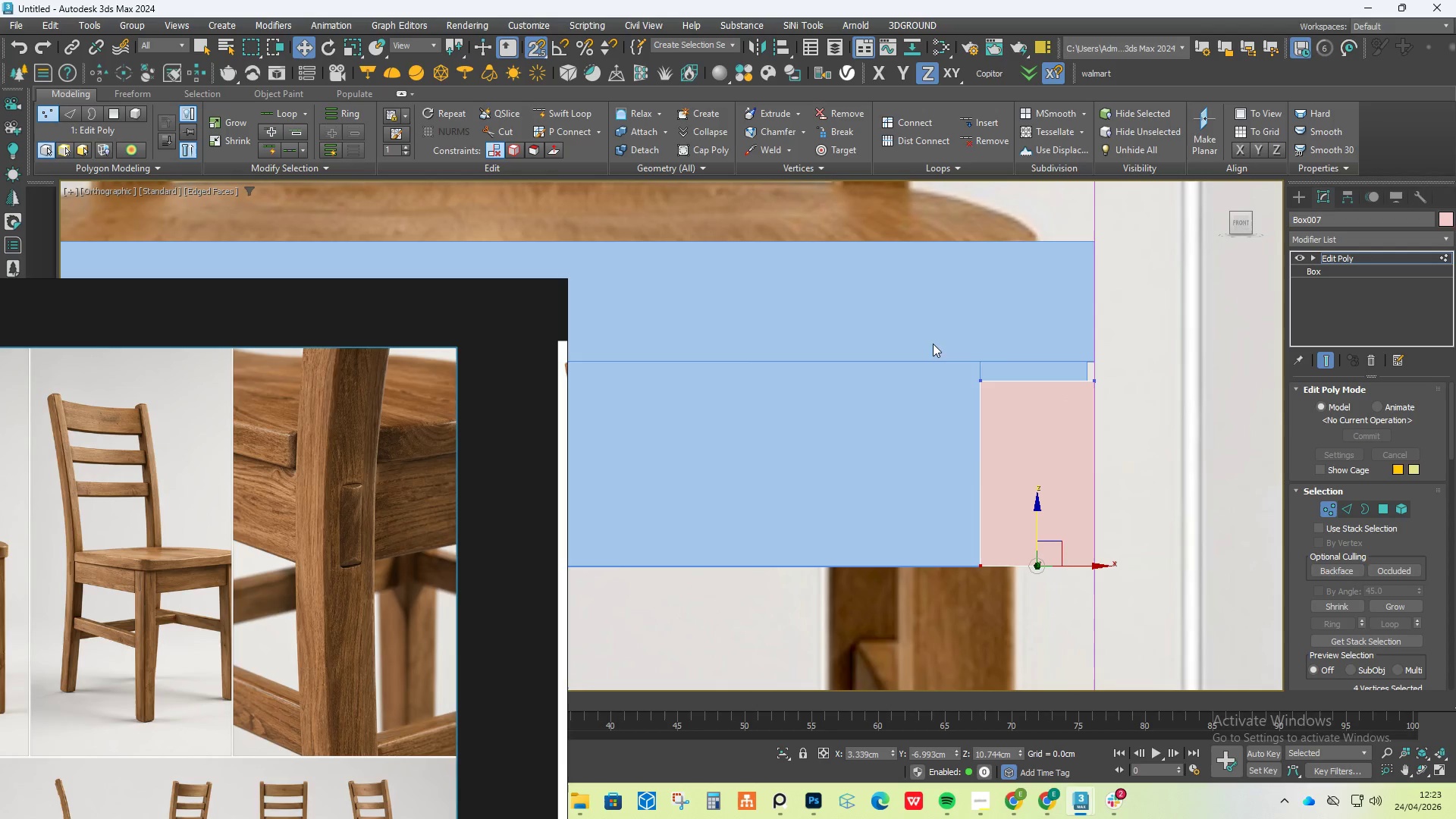 
left_click_drag(start_coordinate=[936, 328], to_coordinate=[1136, 415])
 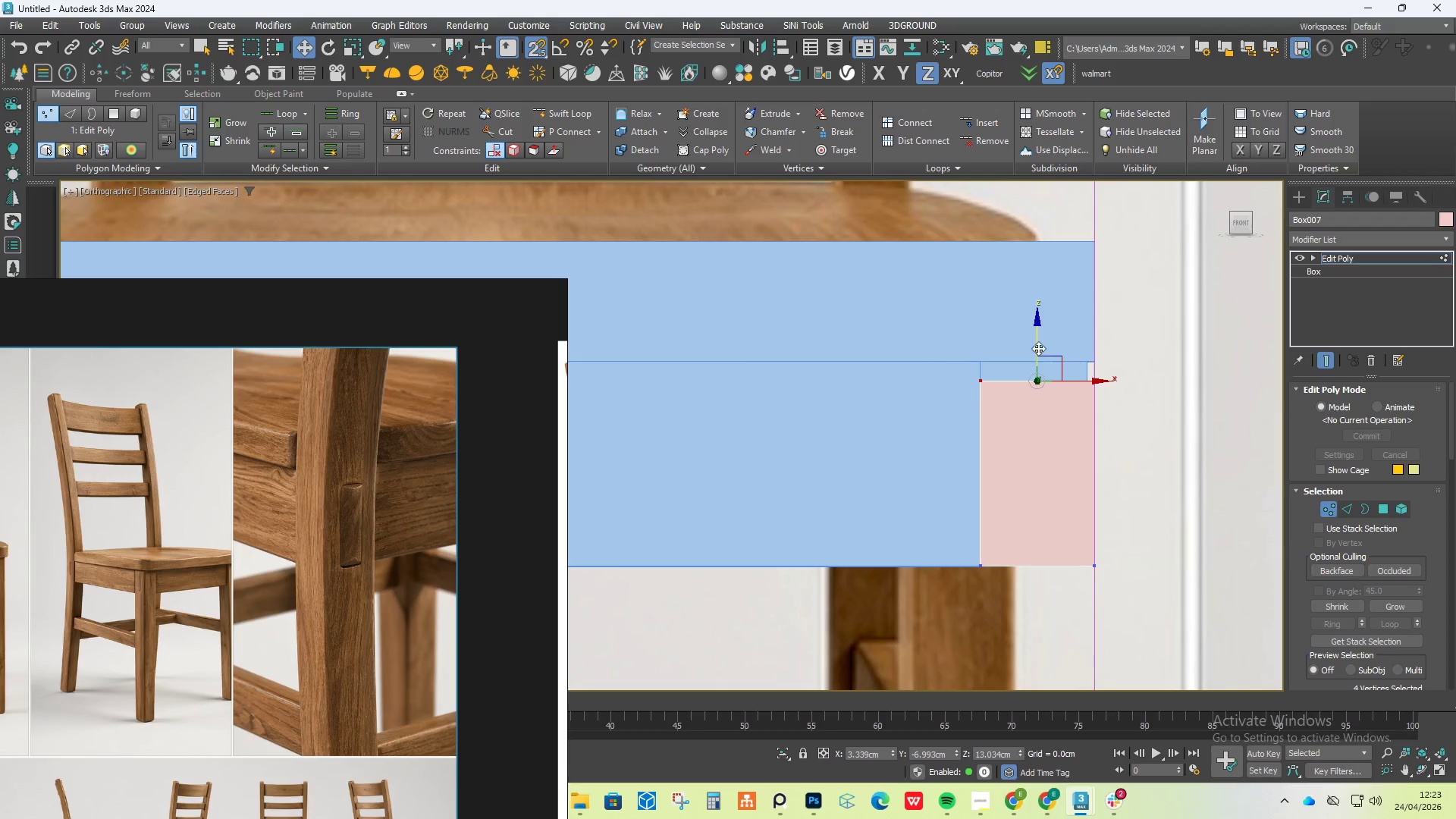 
left_click_drag(start_coordinate=[1038, 343], to_coordinate=[1045, 352])
 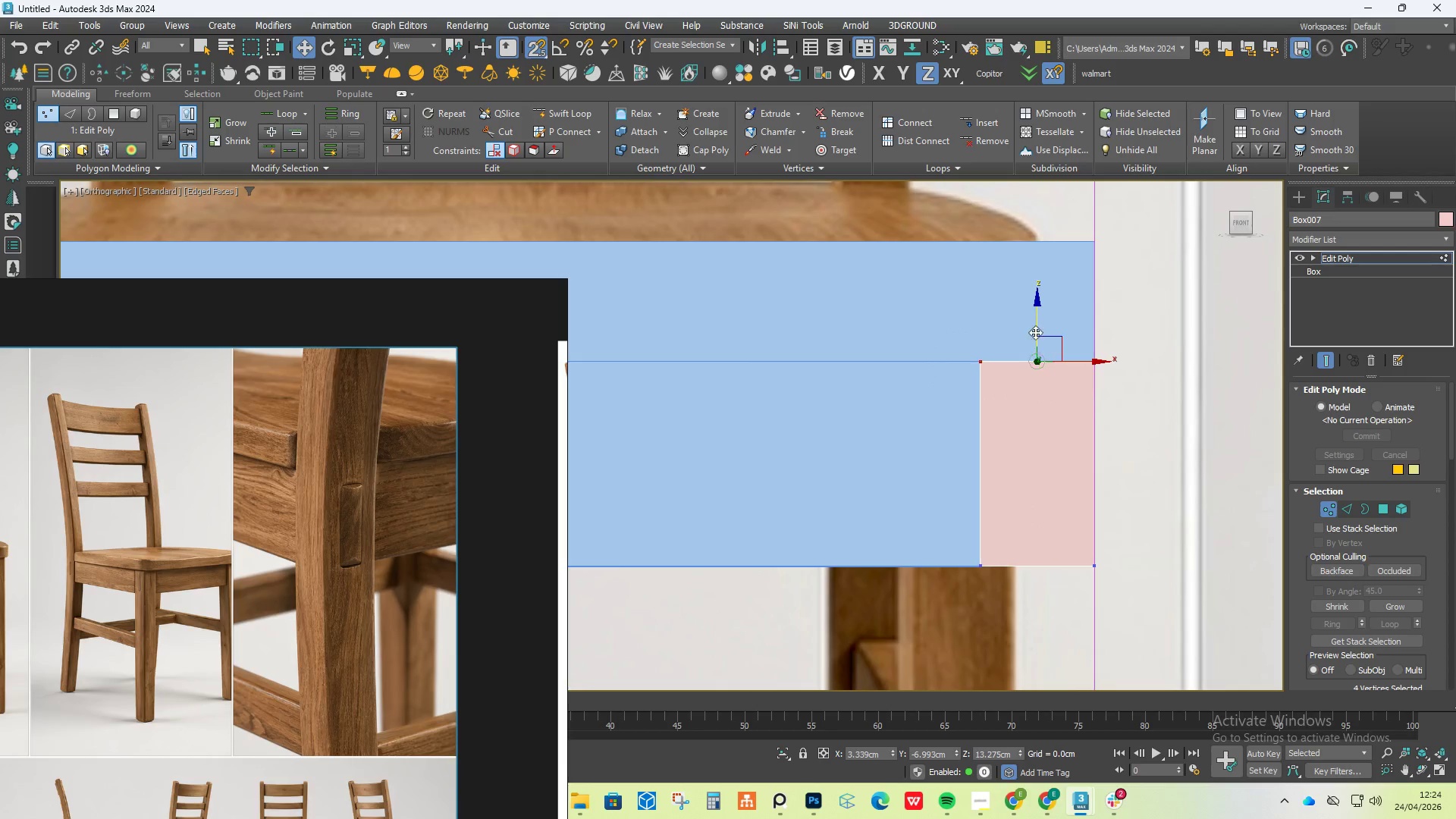 
hold_key(key=AltLeft, duration=1.75)
 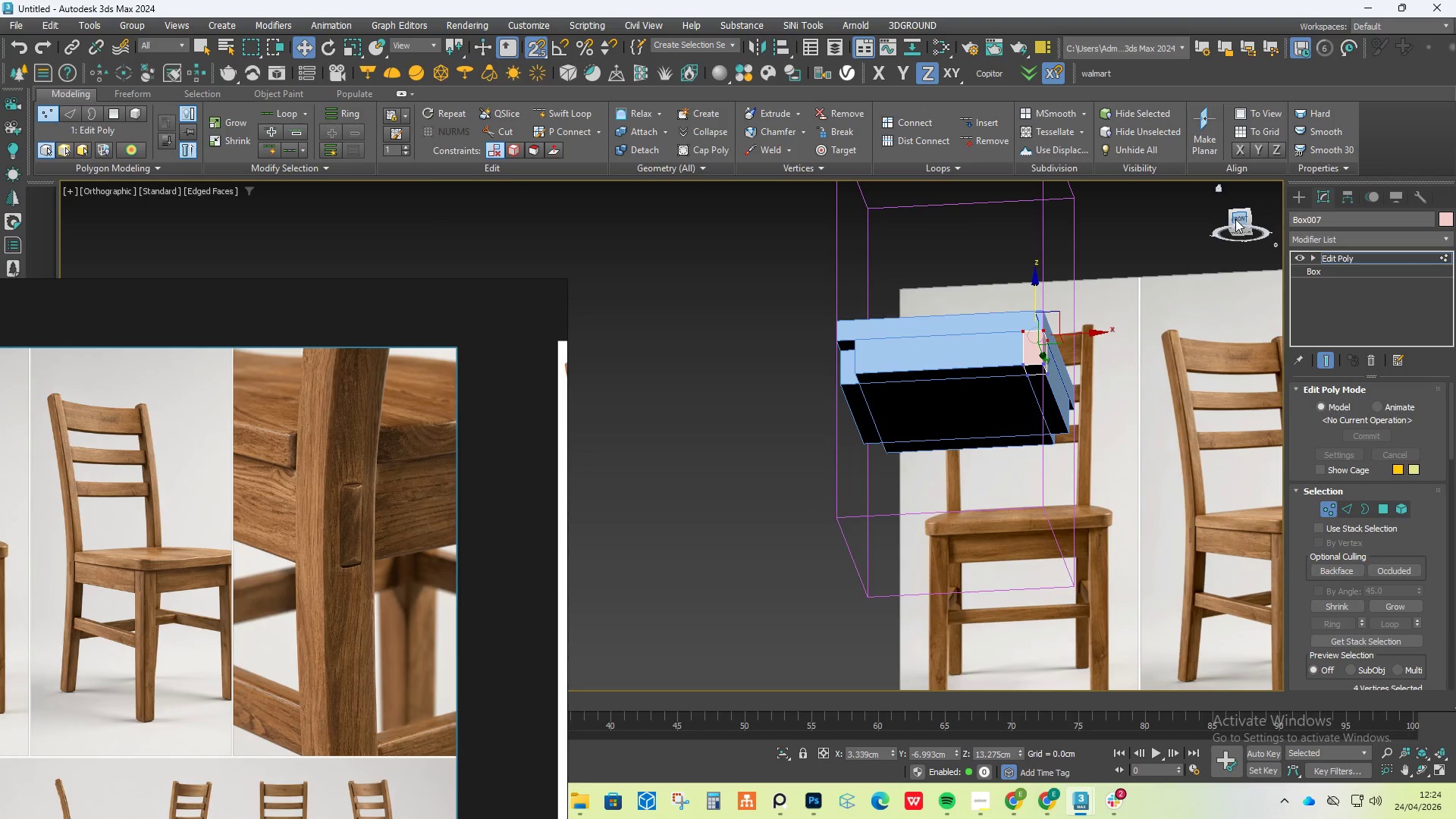 
scroll: coordinate [1034, 330], scroll_direction: down, amount: 5.0
 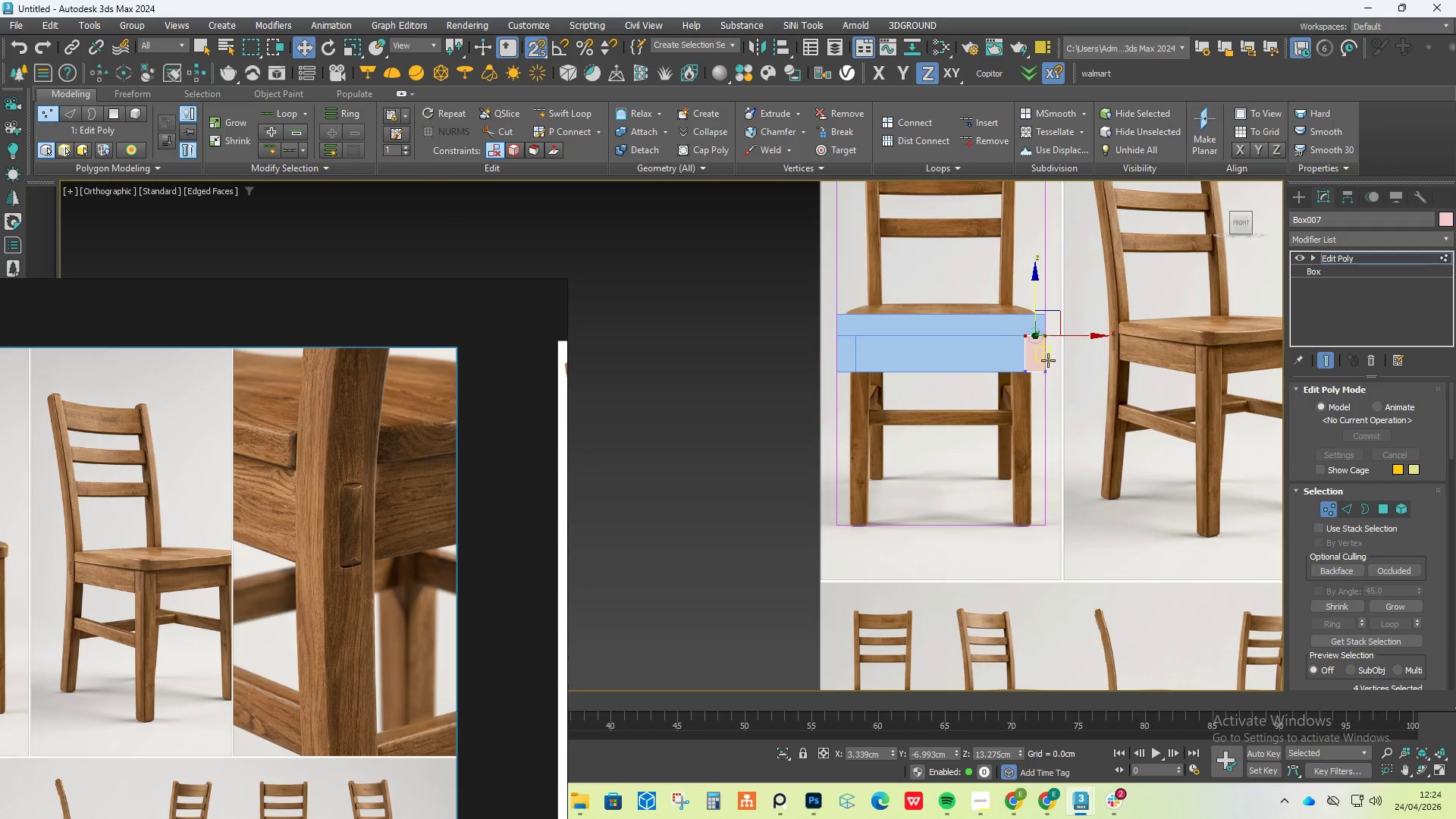 
left_click([1235, 219])
 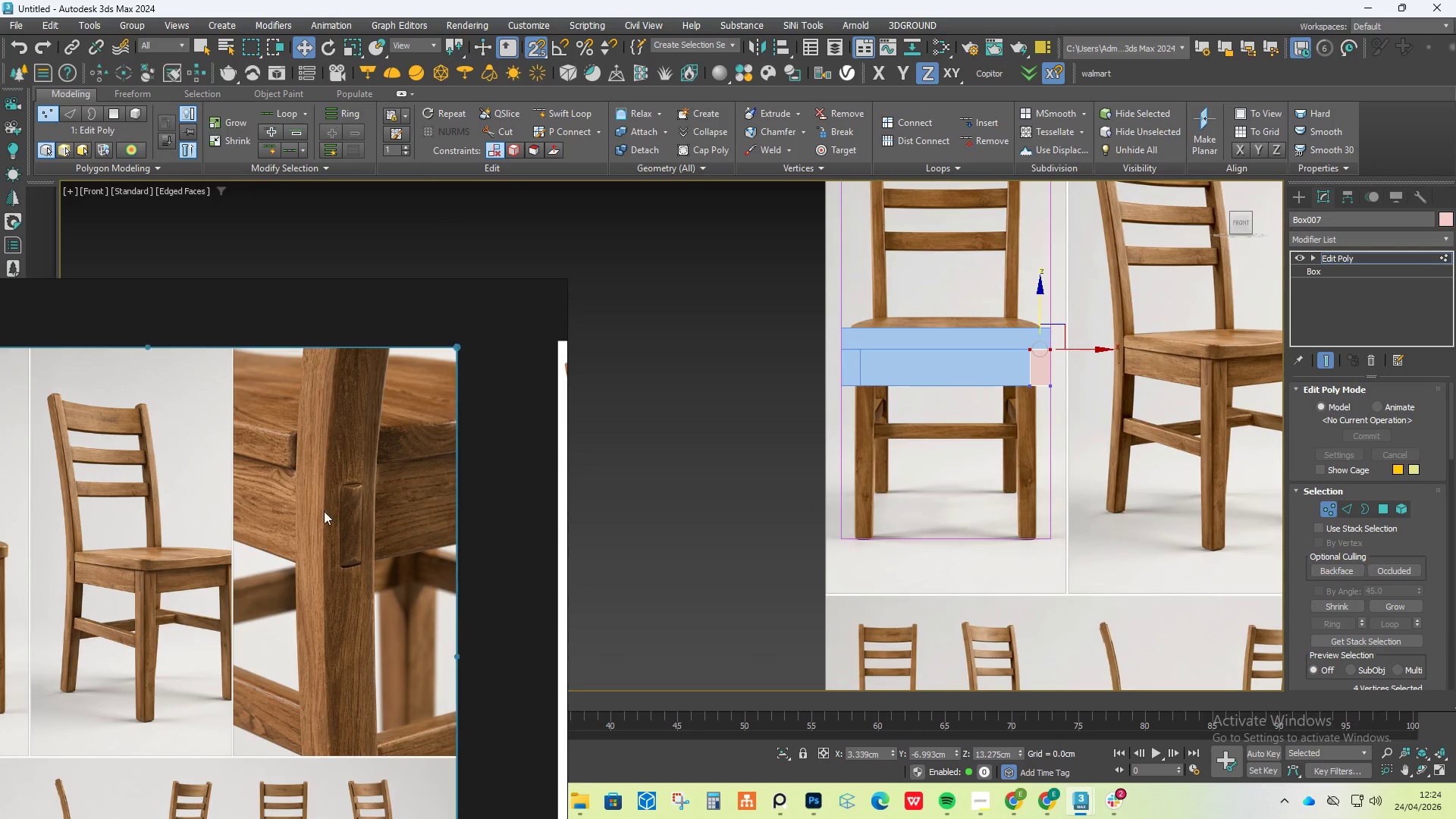 
scroll: coordinate [287, 552], scroll_direction: down, amount: 4.0
 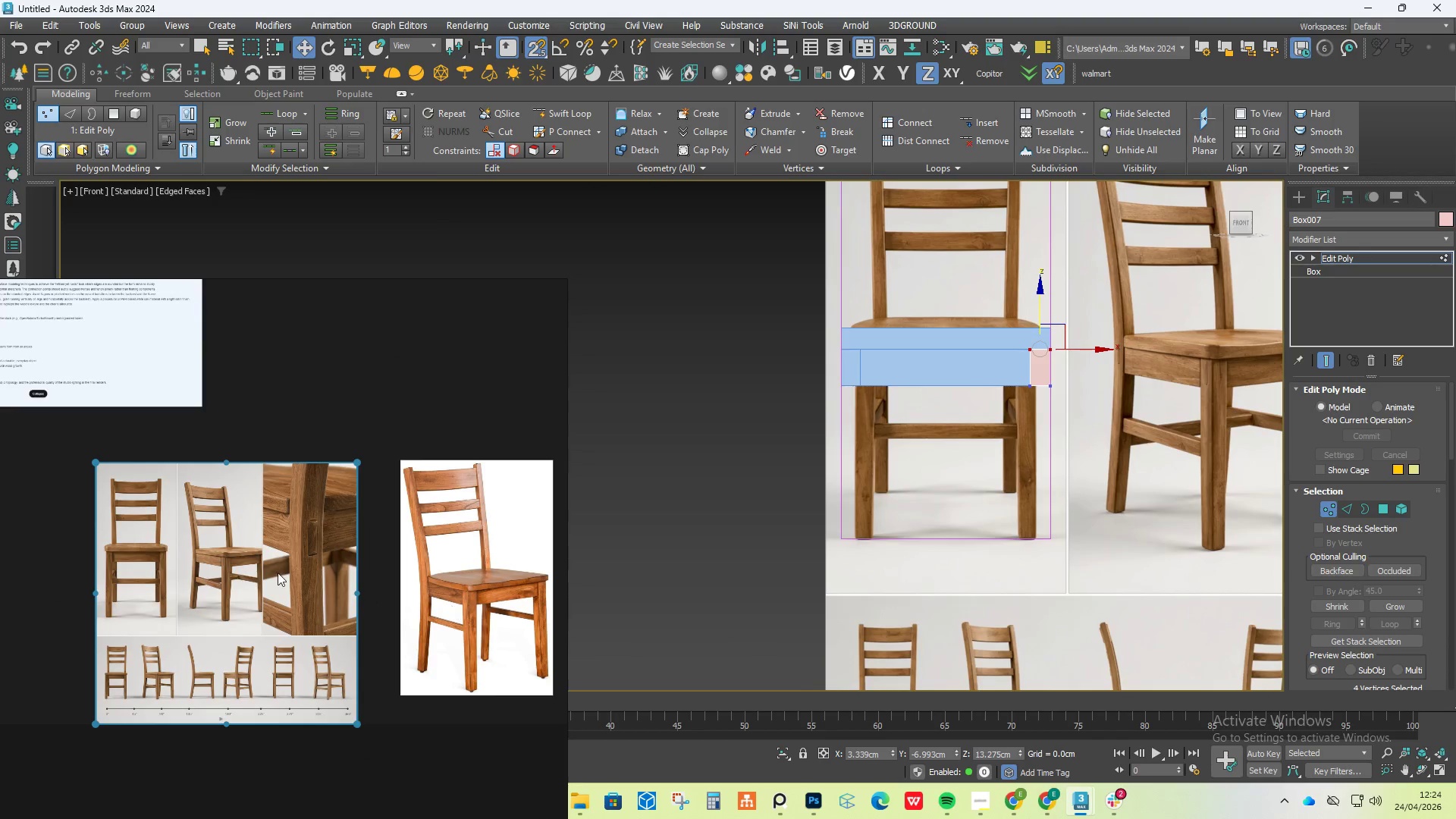 
scroll: coordinate [183, 573], scroll_direction: up, amount: 4.0
 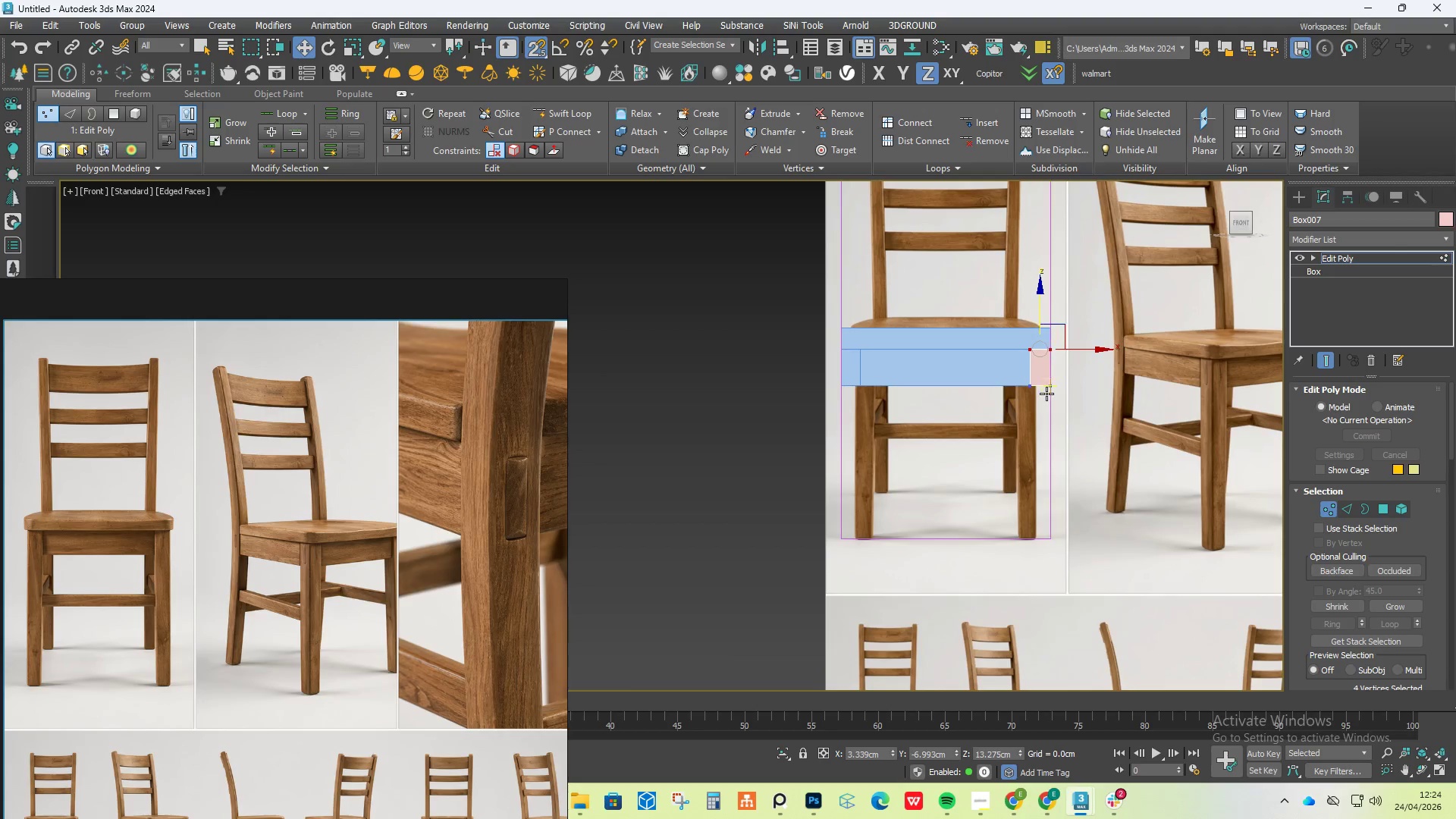 
left_click_drag(start_coordinate=[1019, 454], to_coordinate=[1065, 375])
 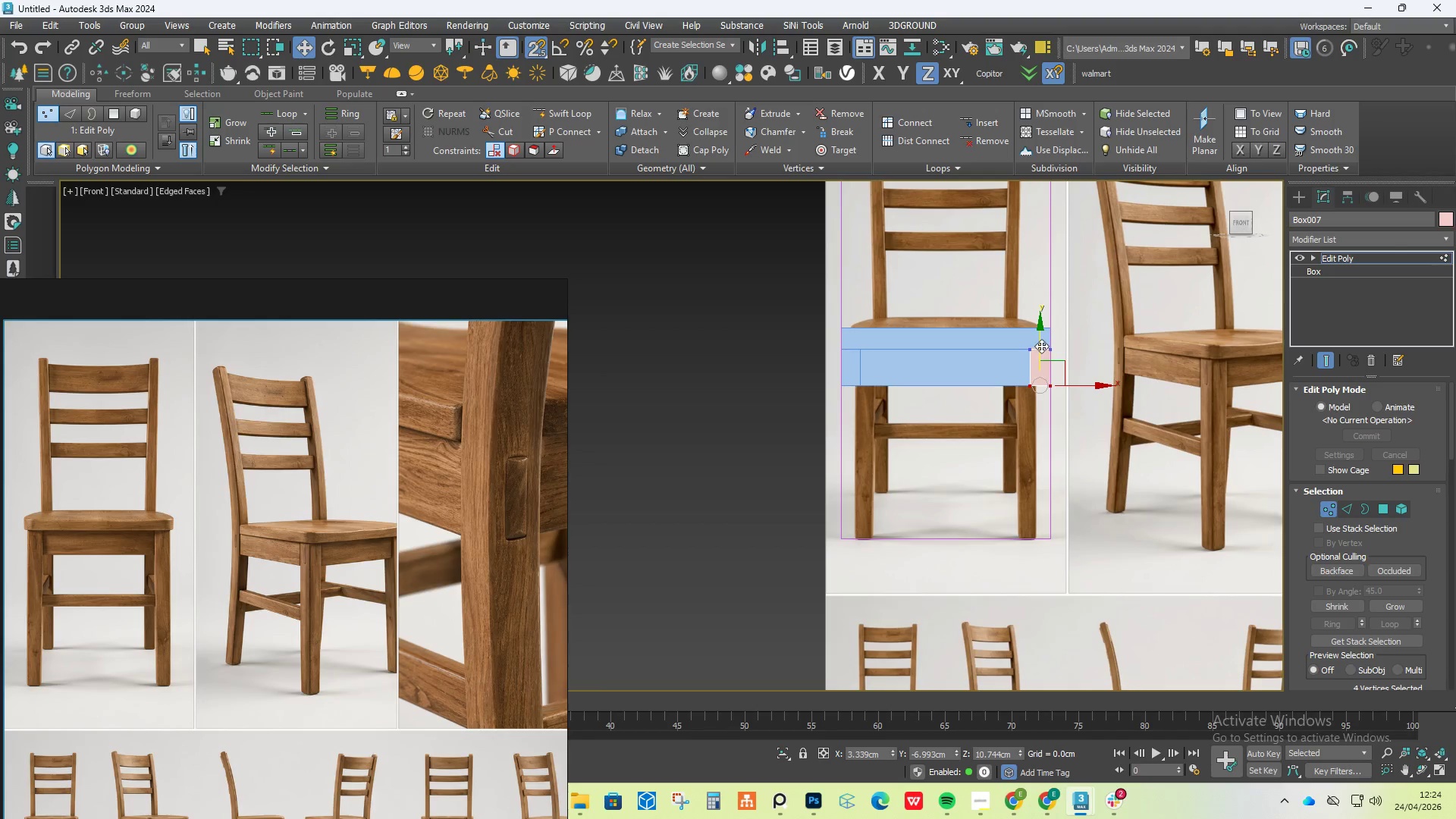 
left_click_drag(start_coordinate=[1040, 345], to_coordinate=[1036, 519])
 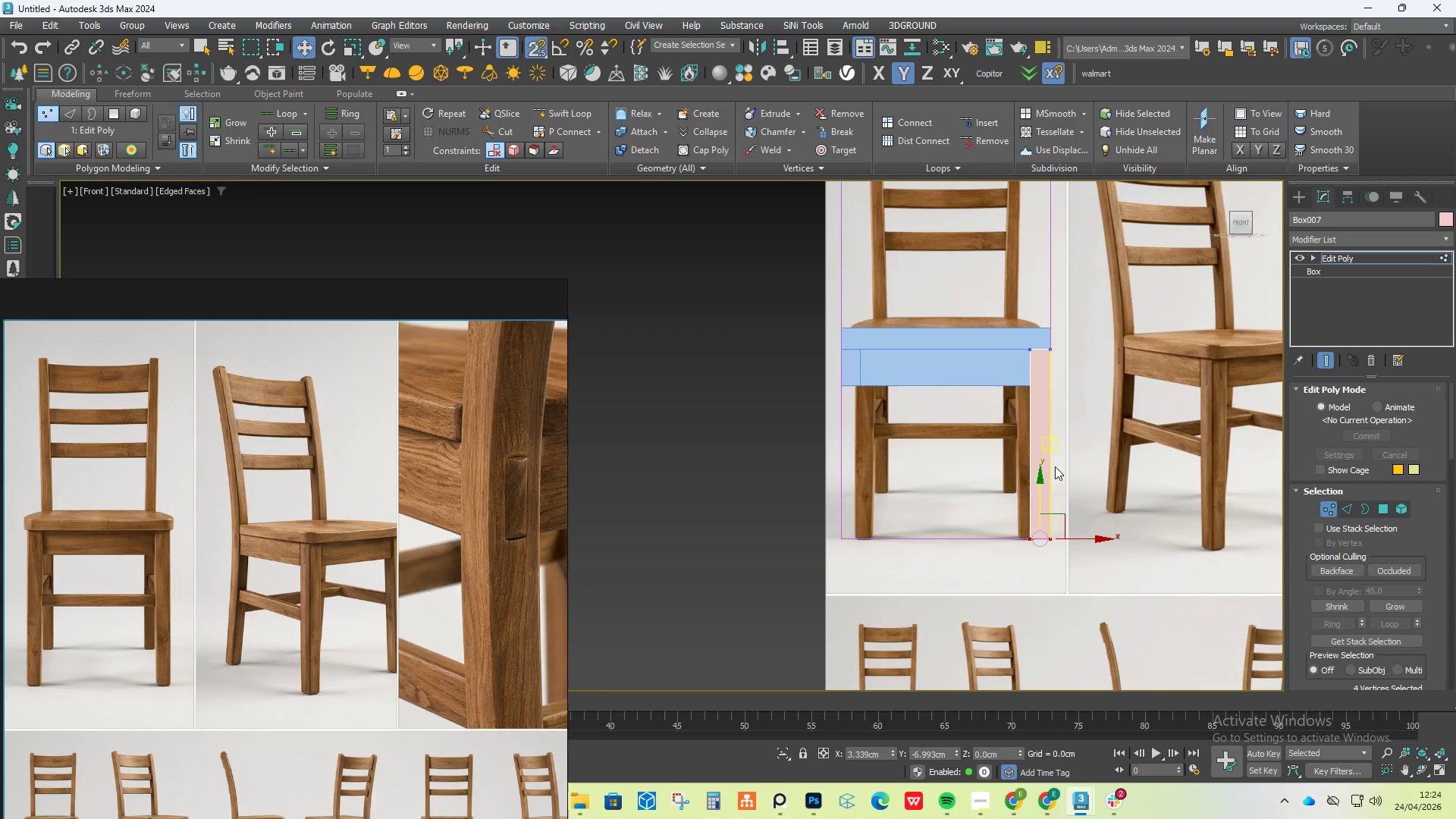 
hold_key(key=AltLeft, duration=1.7)
 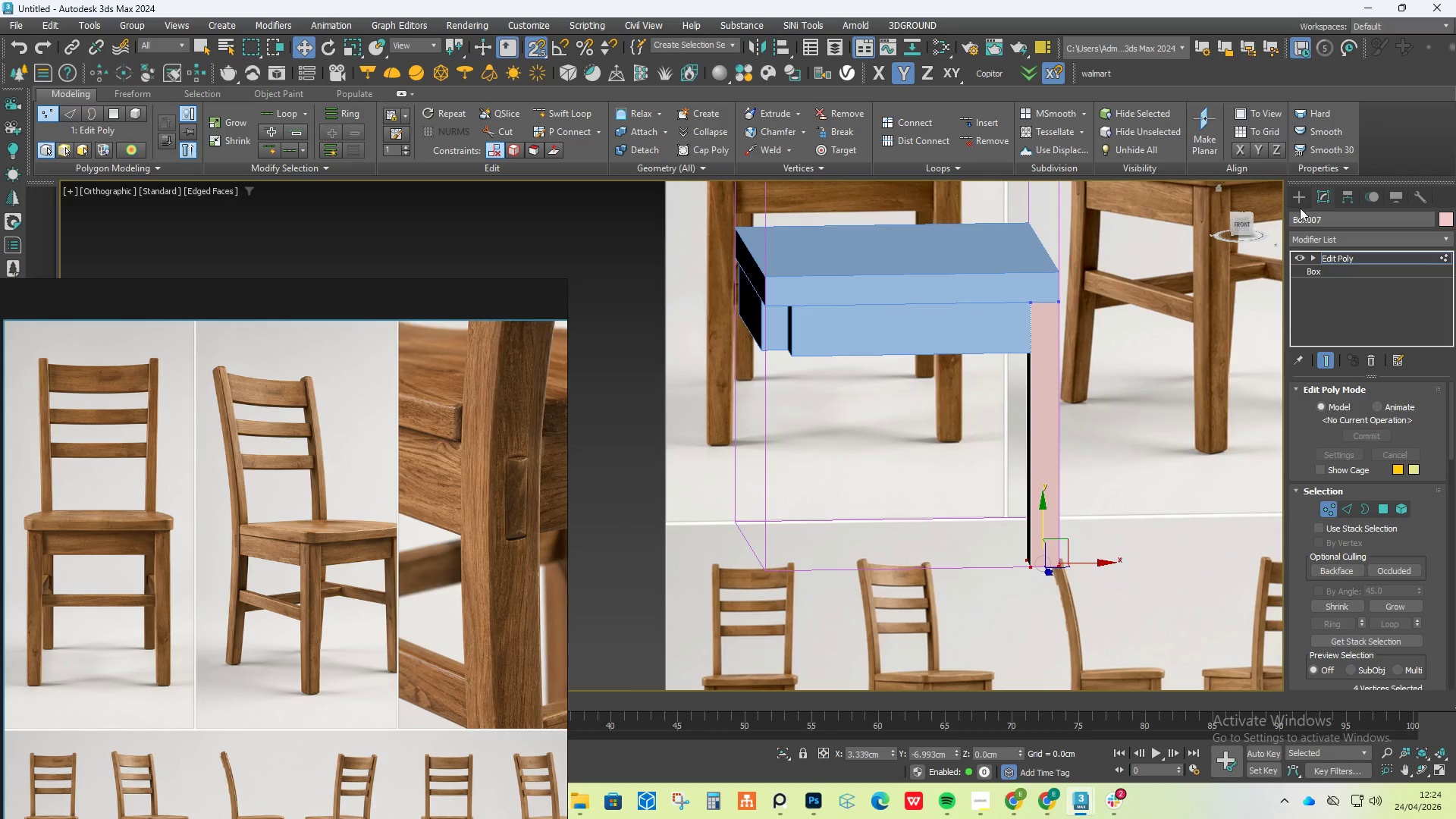 
scroll: coordinate [1034, 479], scroll_direction: up, amount: 1.0
 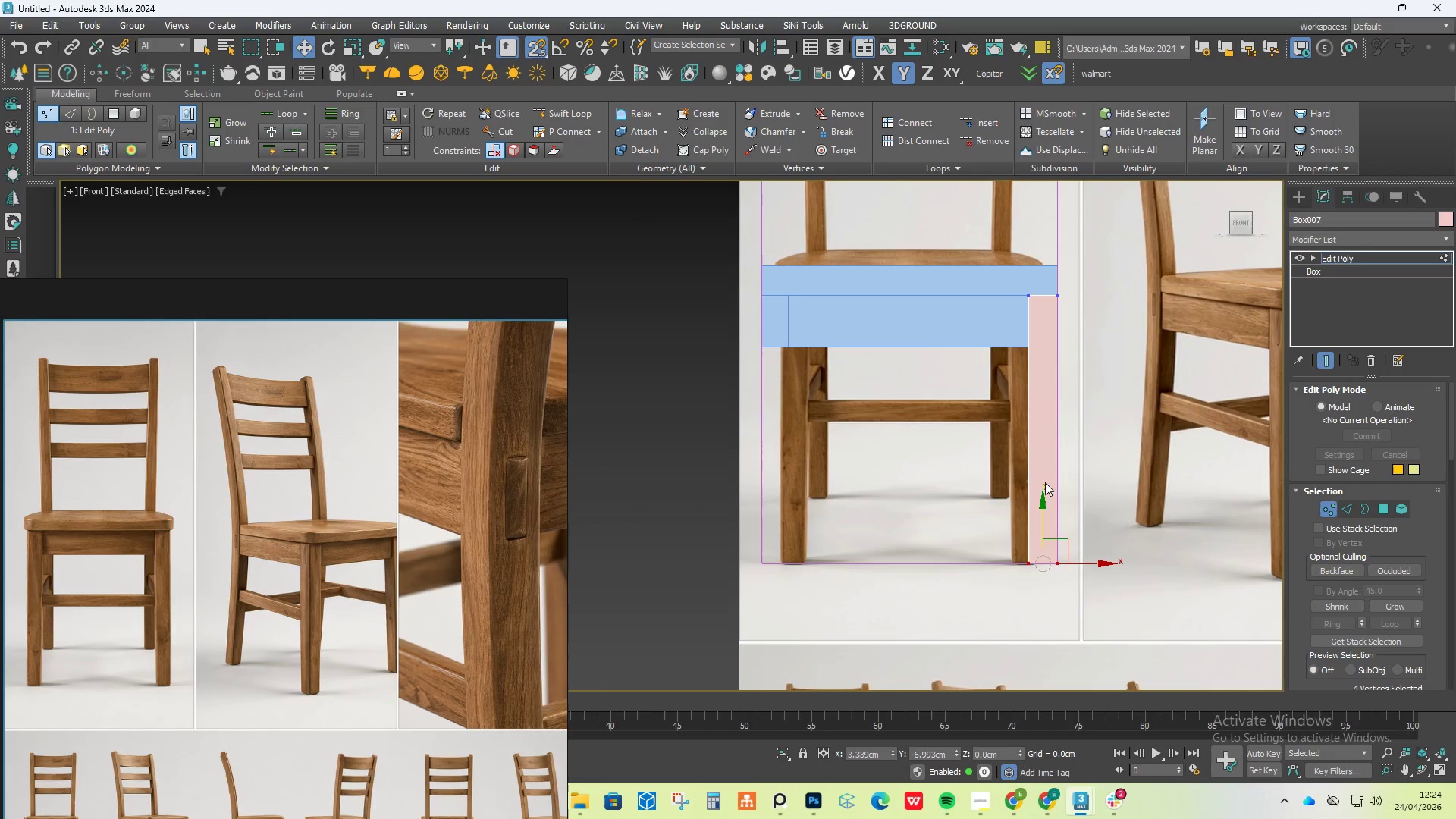 
left_click([1300, 201])
 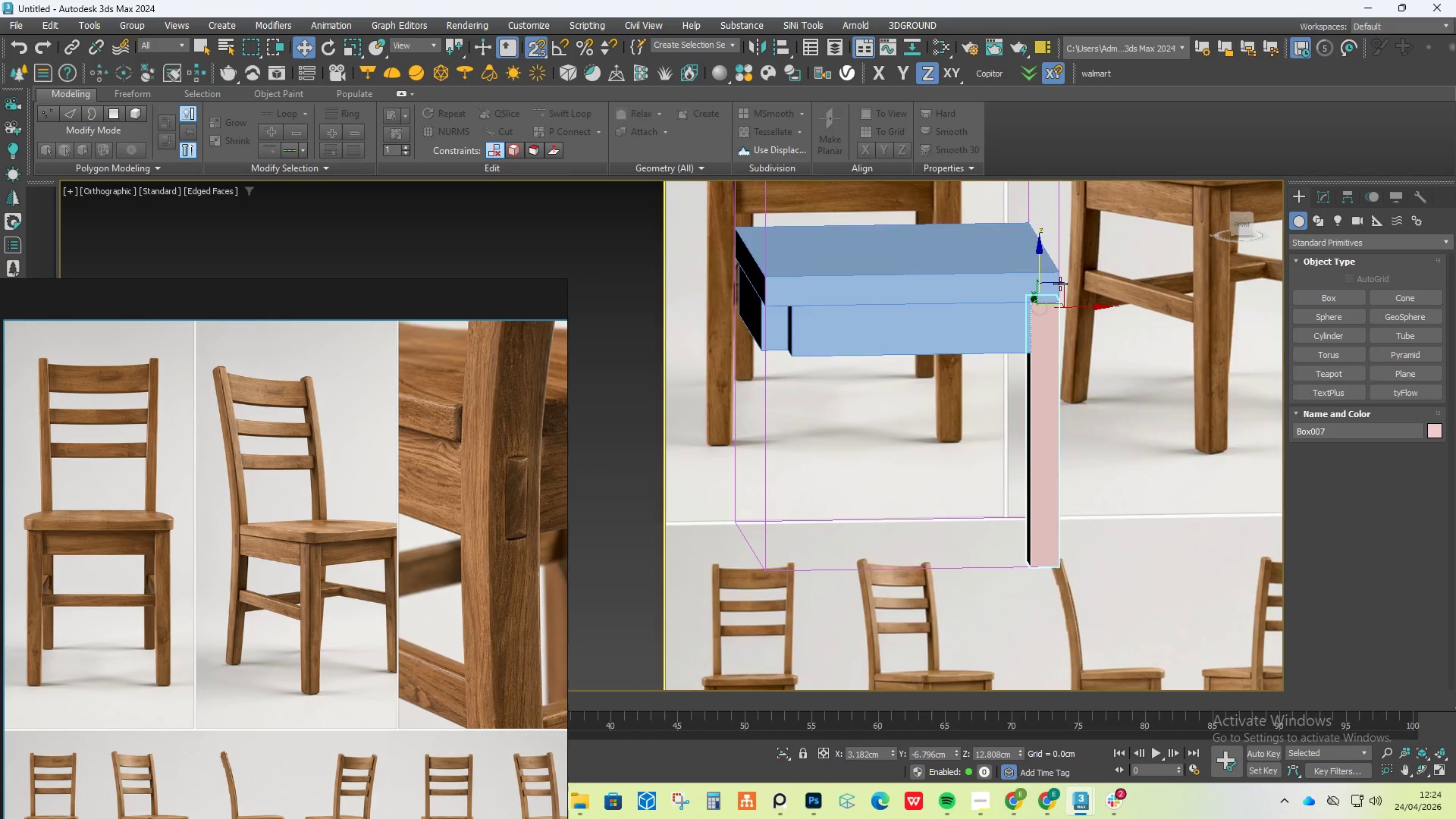 
hold_key(key=AltLeft, duration=0.52)
 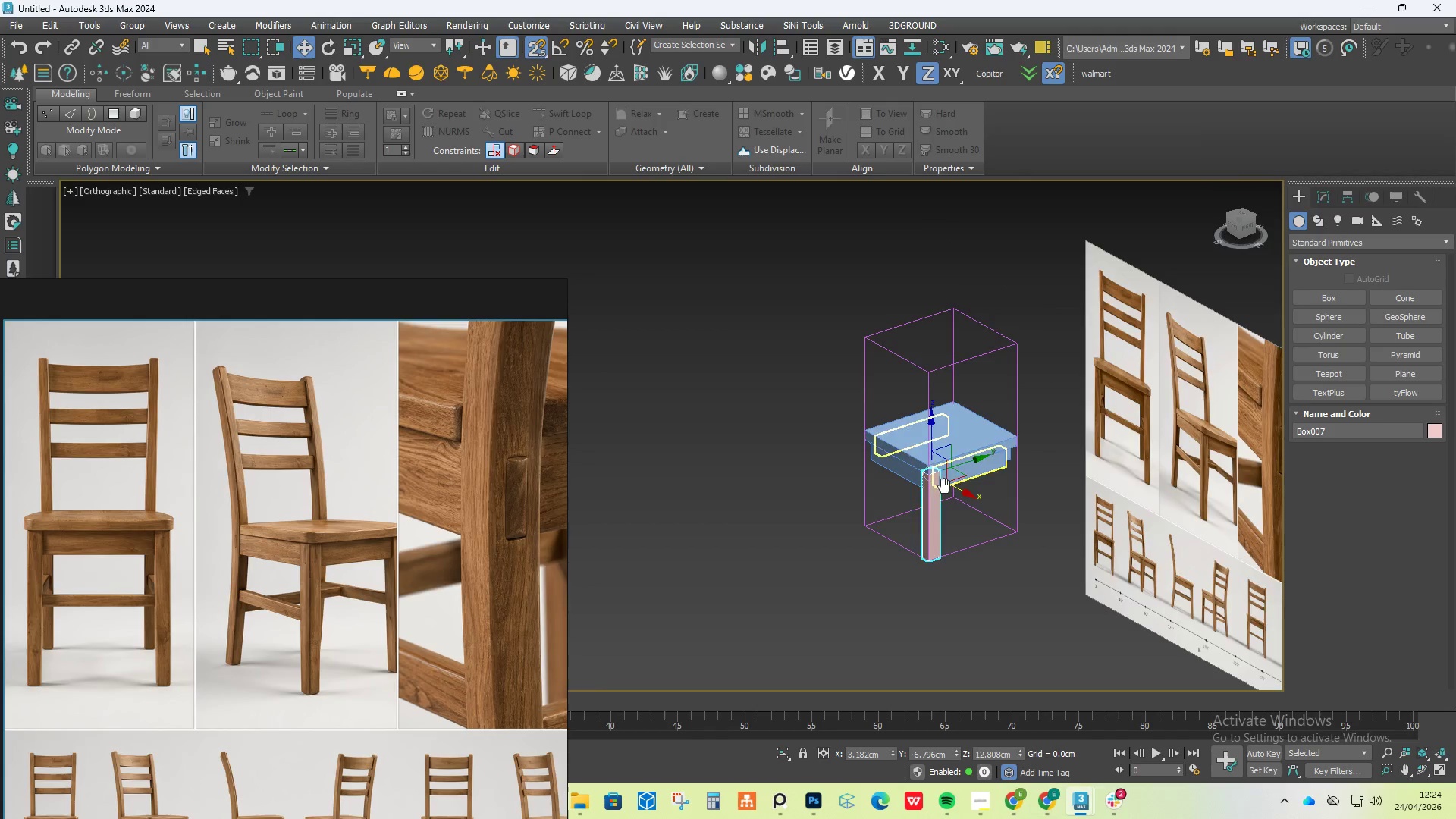 
scroll: coordinate [1003, 298], scroll_direction: down, amount: 3.0
 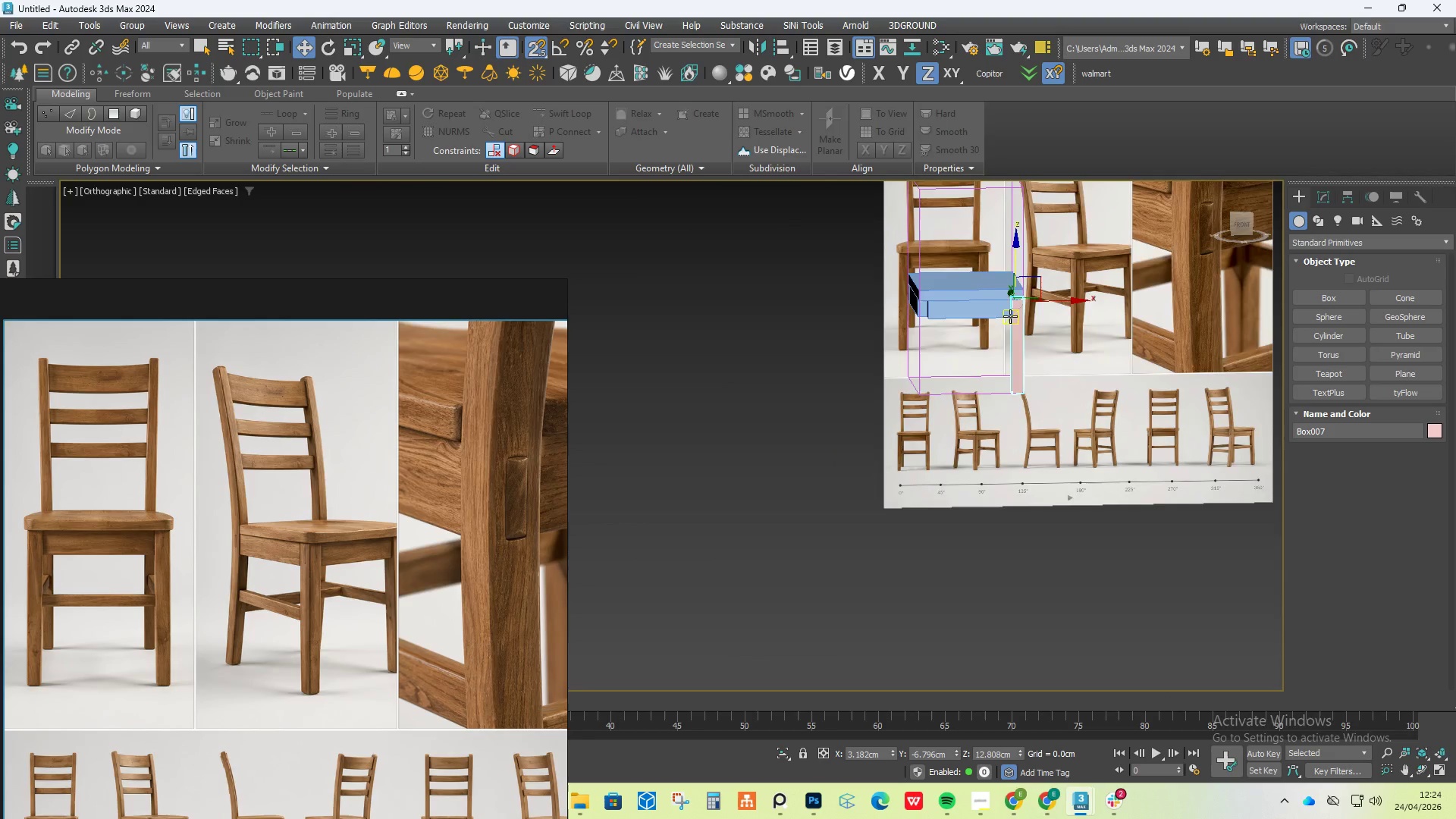 
scroll: coordinate [976, 464], scroll_direction: up, amount: 3.0
 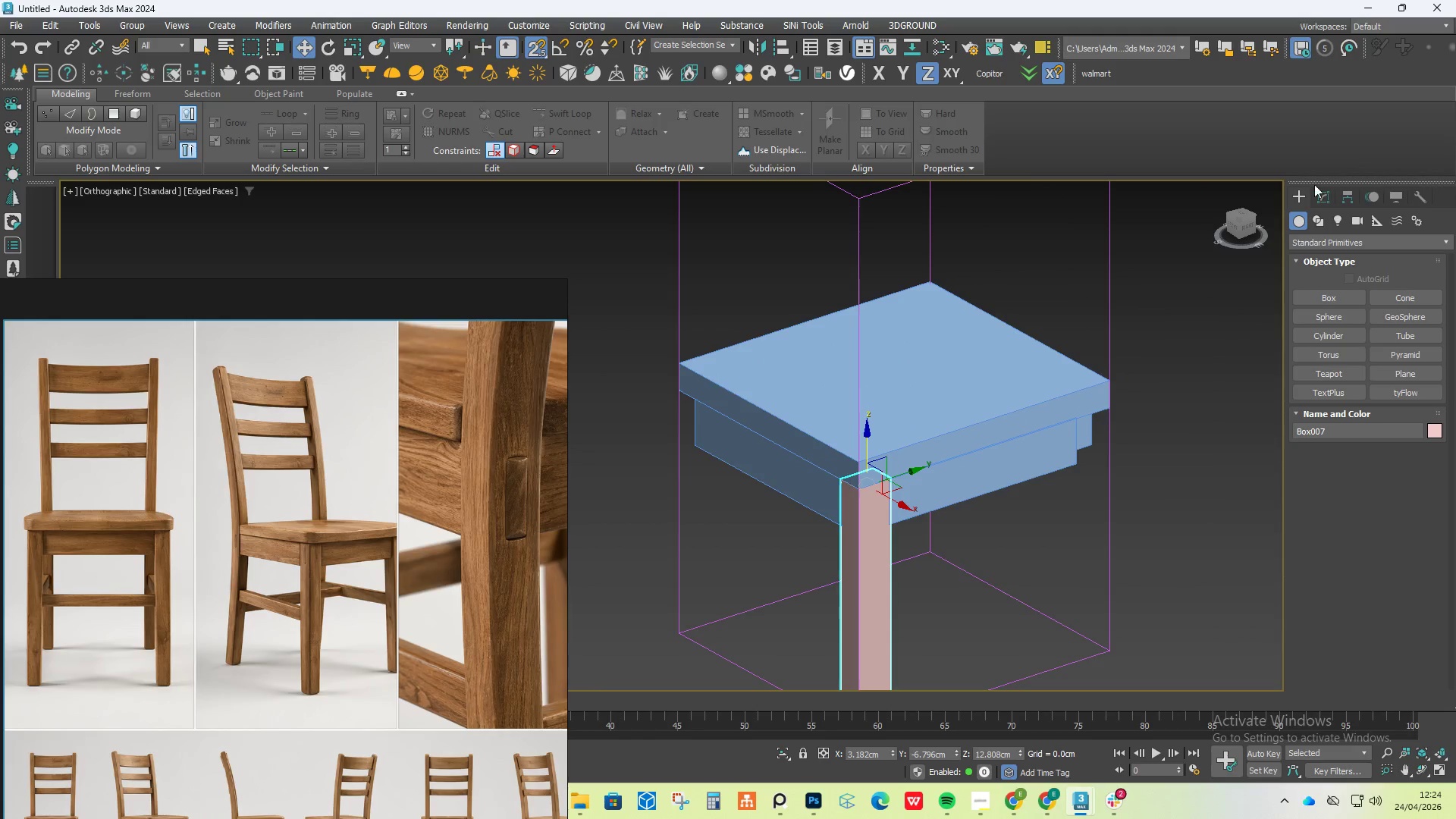 
left_click([1320, 199])
 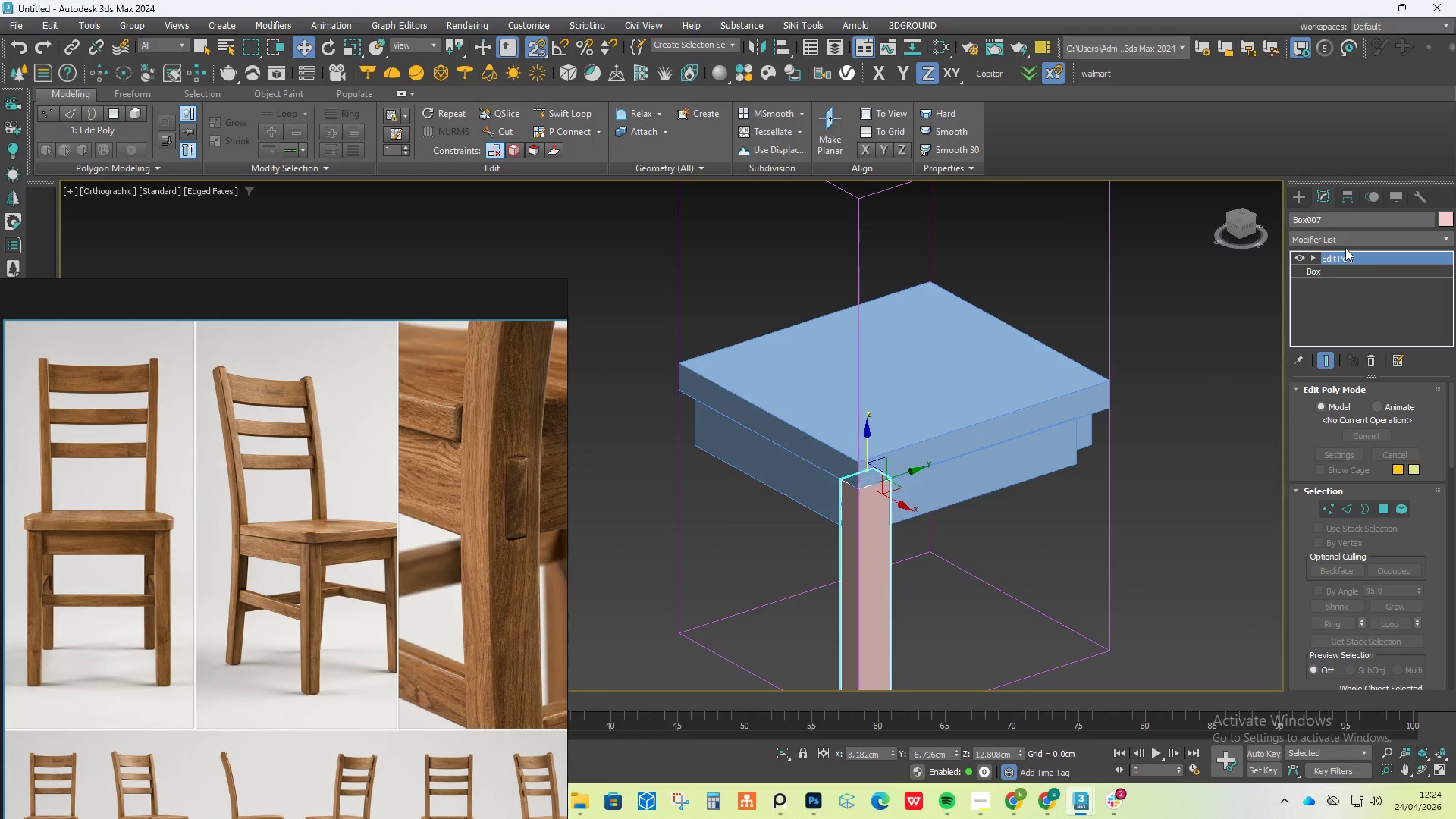 
left_click([1348, 237])
 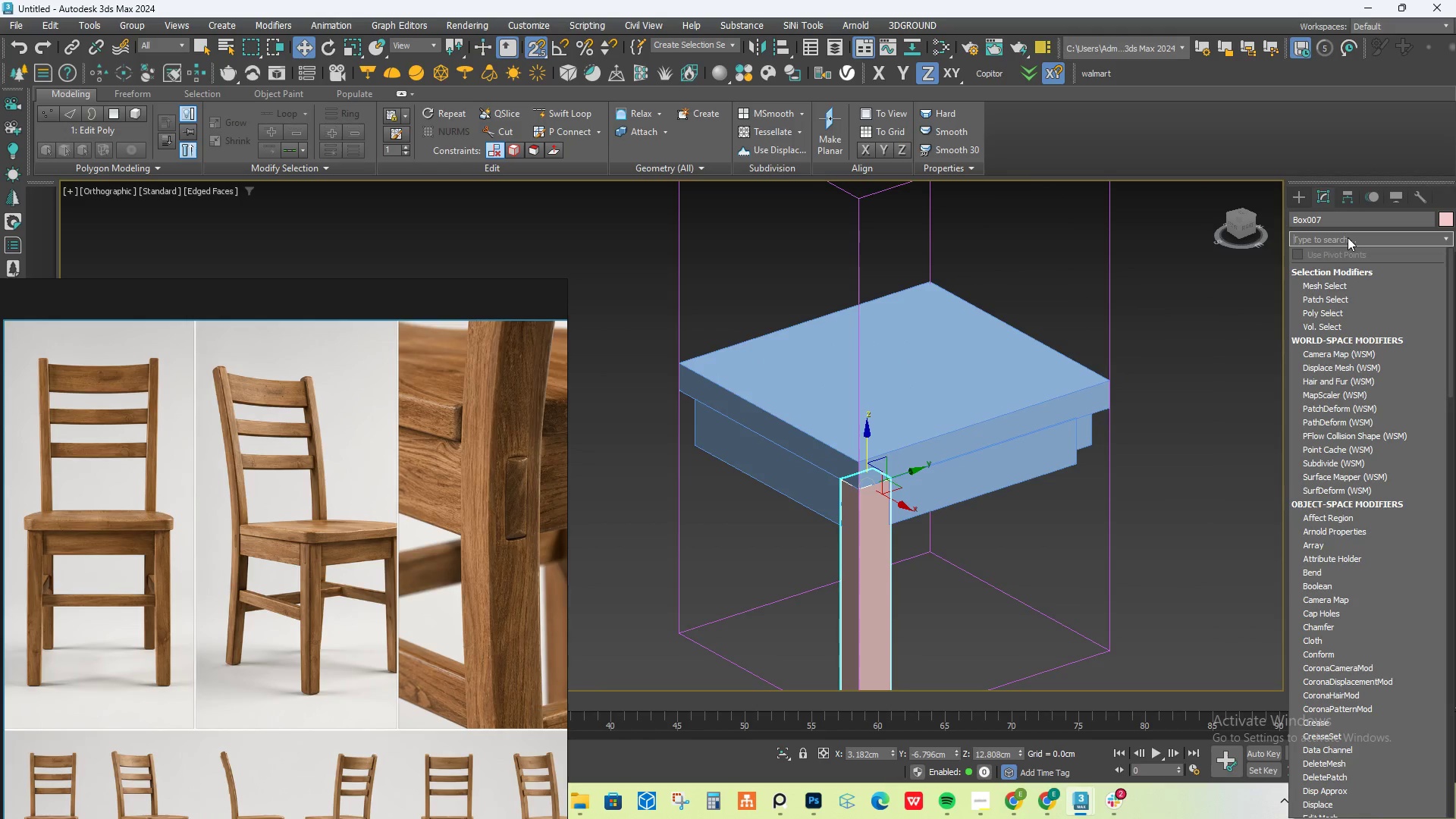 
type(sy)
 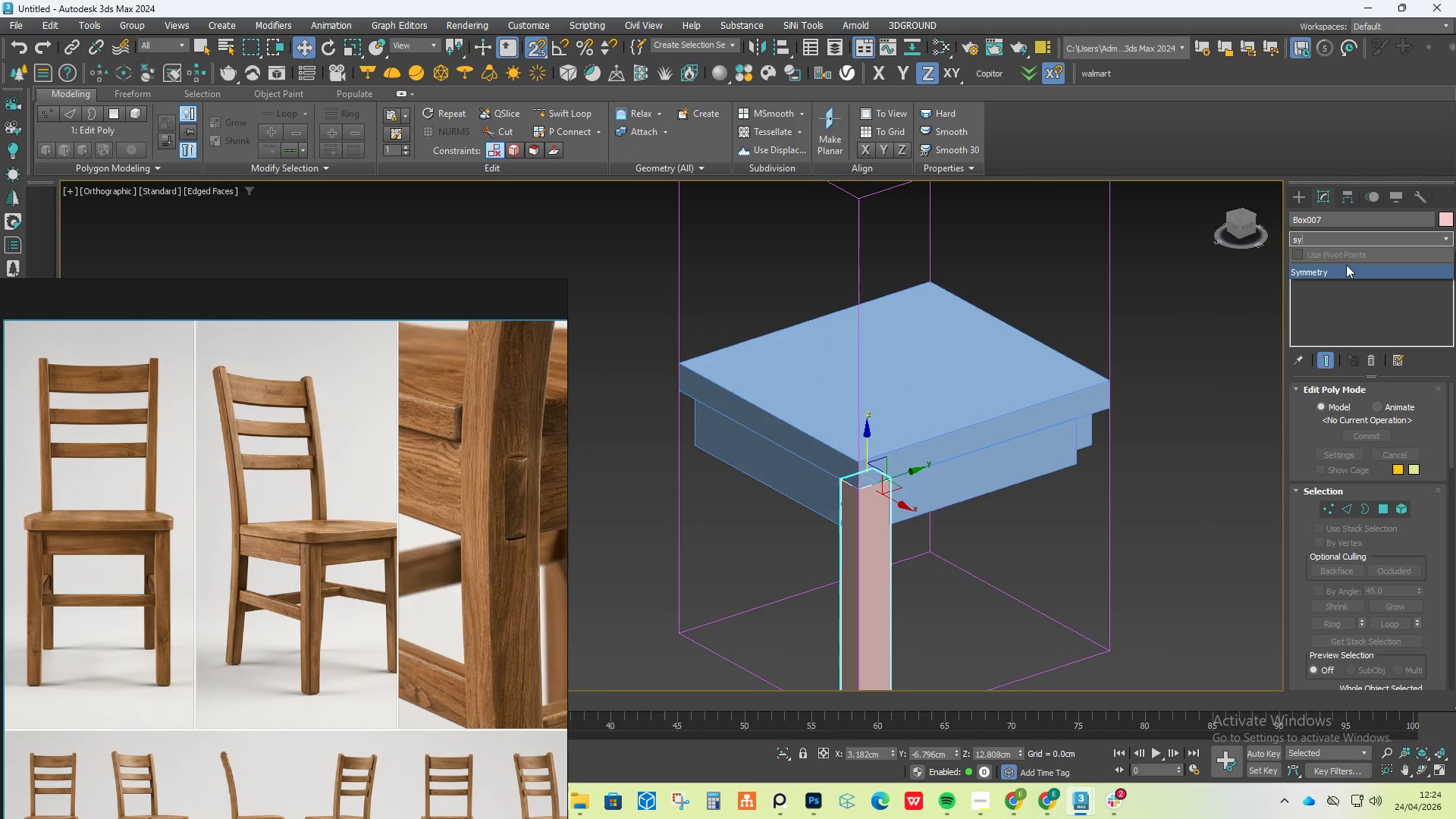 
left_click([1347, 266])
 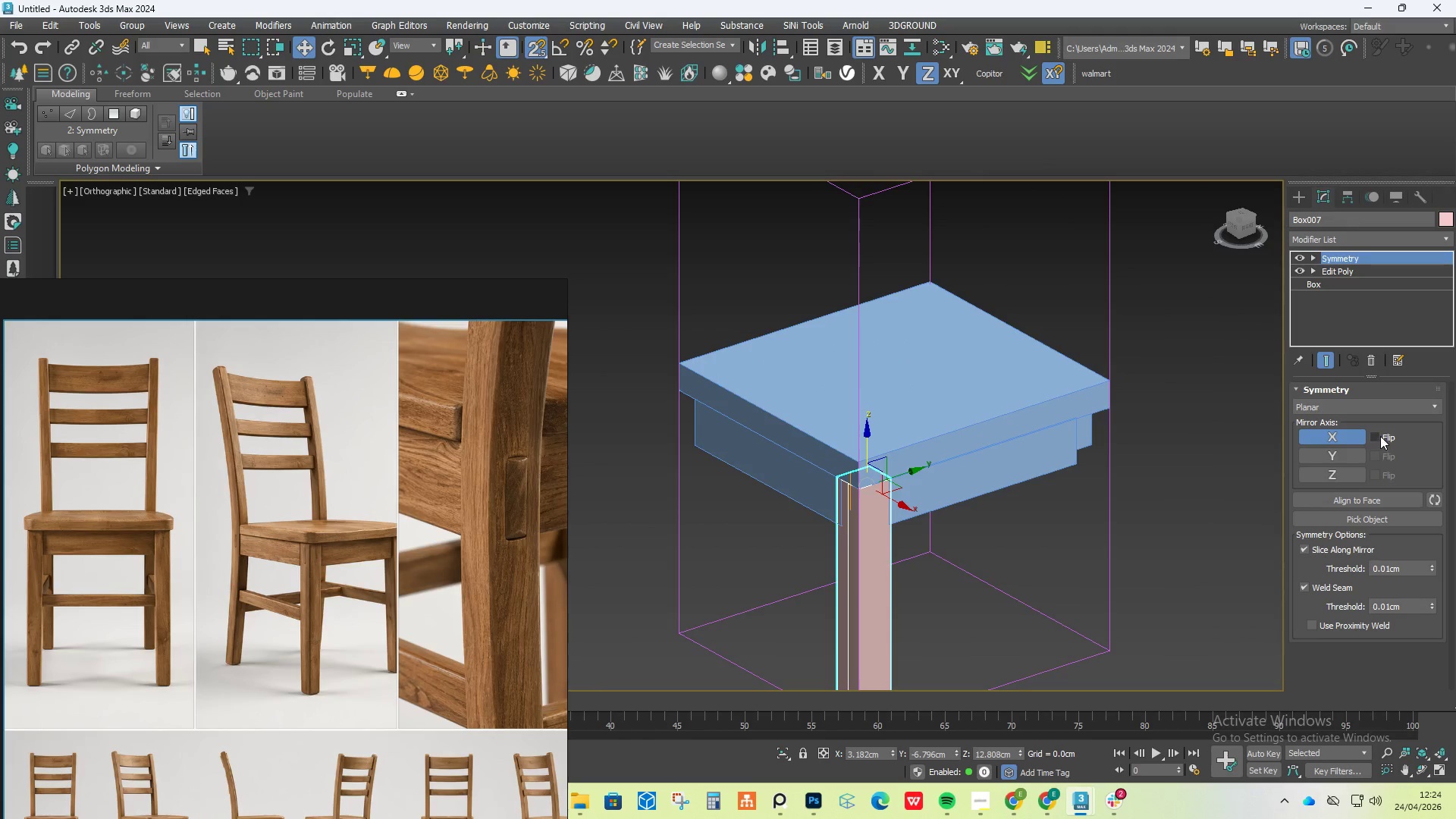 
left_click([1379, 435])
 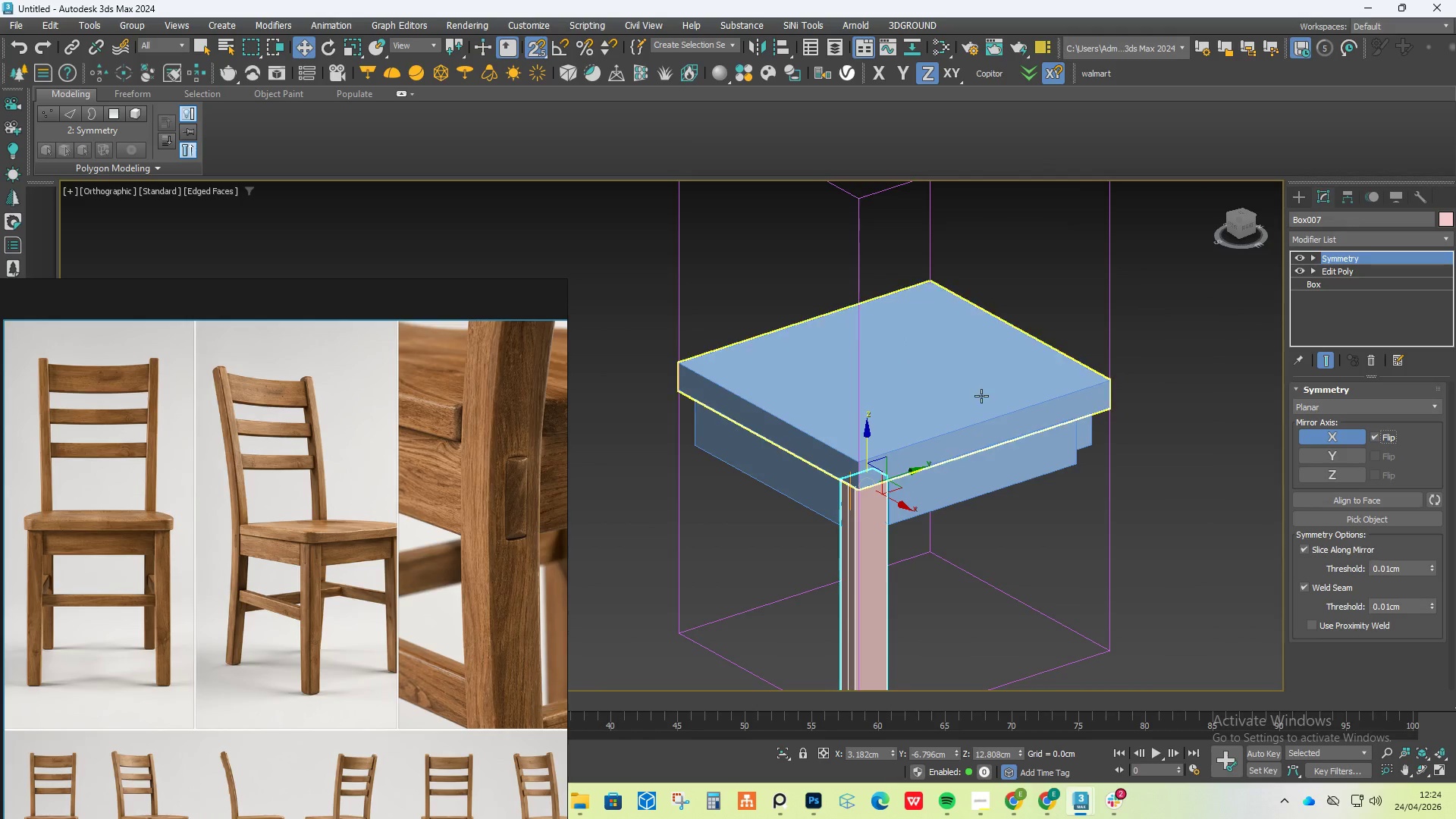 
left_click([912, 391])
 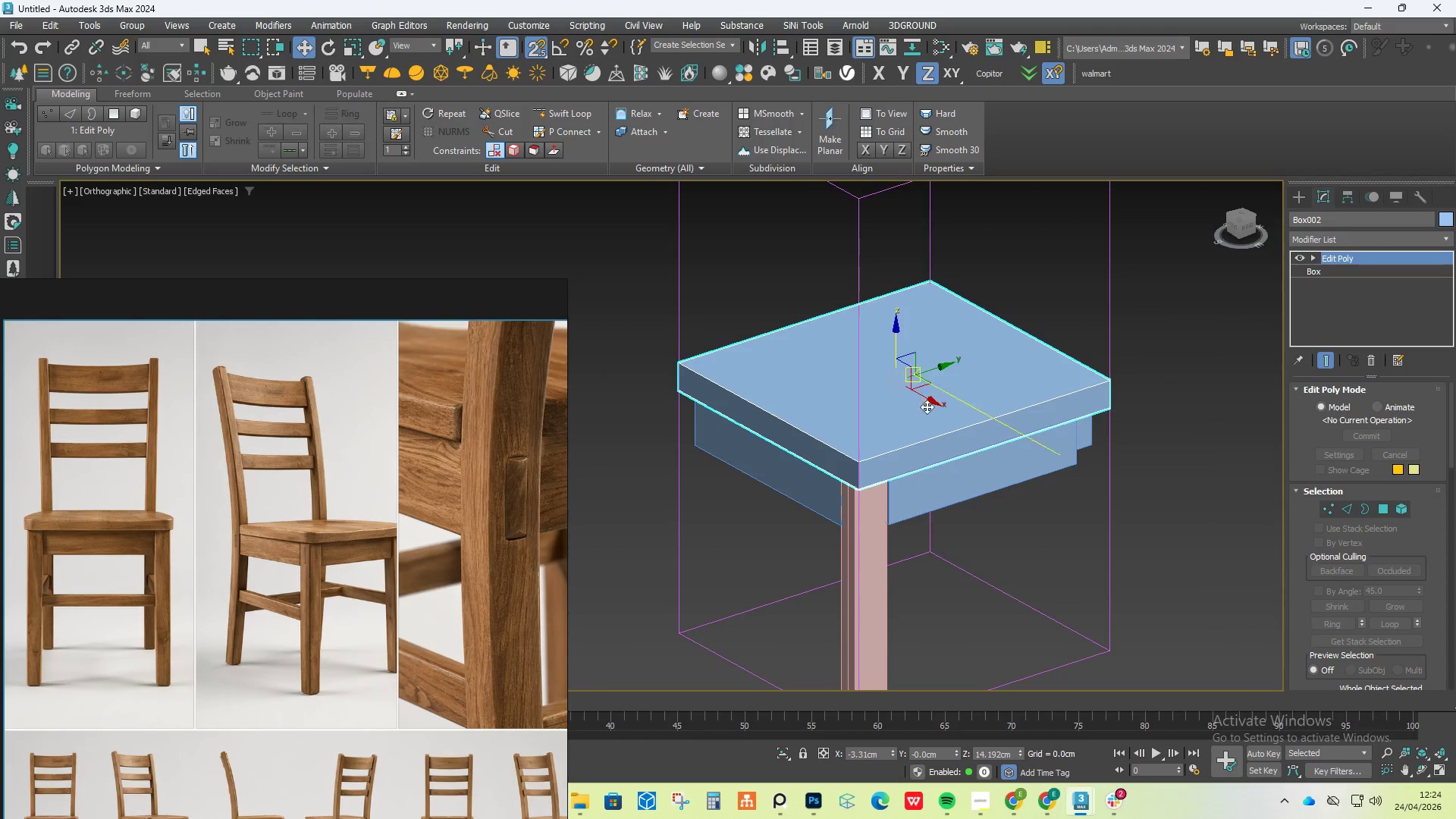 
hold_key(key=AltLeft, duration=0.52)
 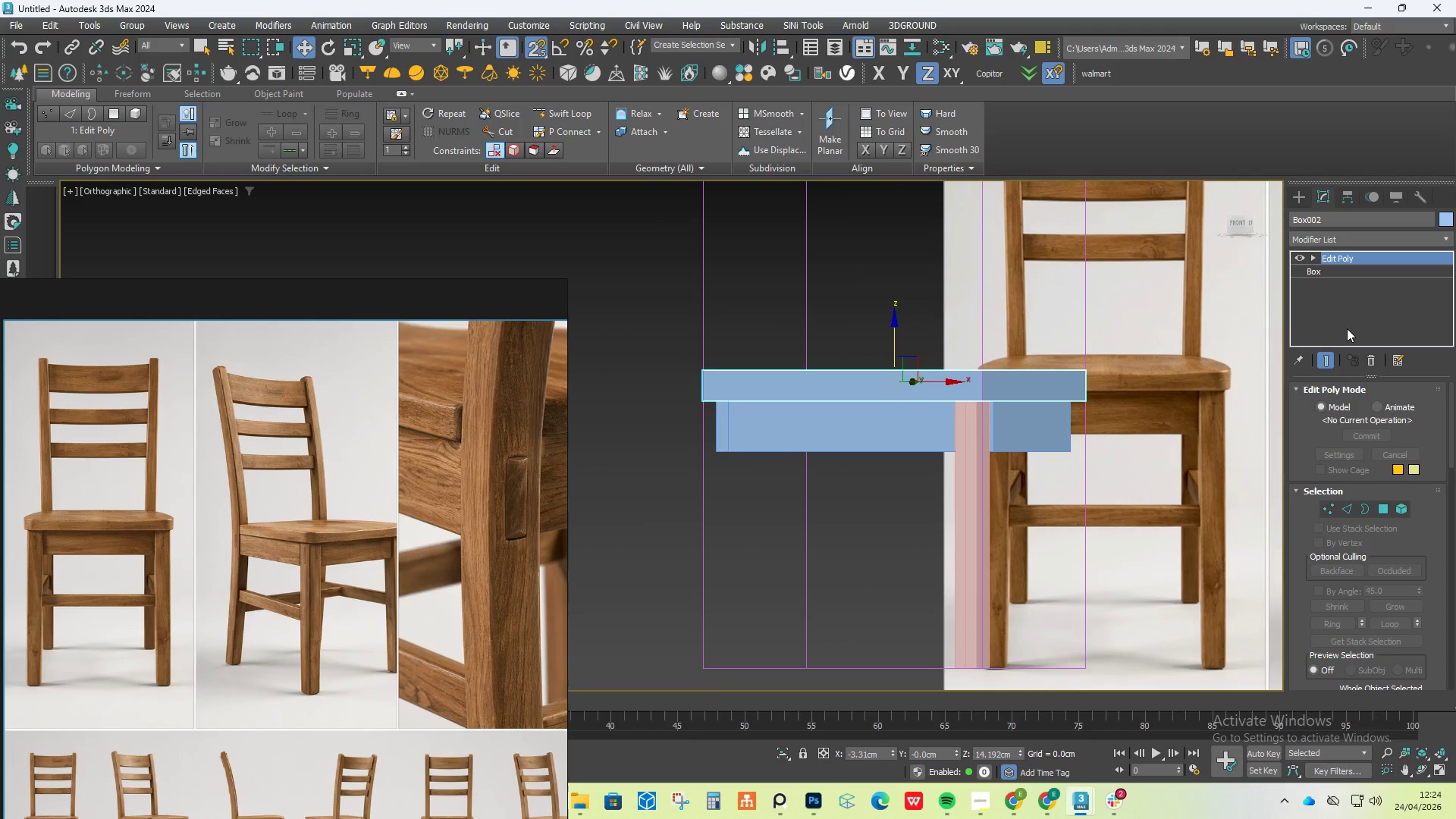 
hold_key(key=ControlLeft, duration=0.39)
 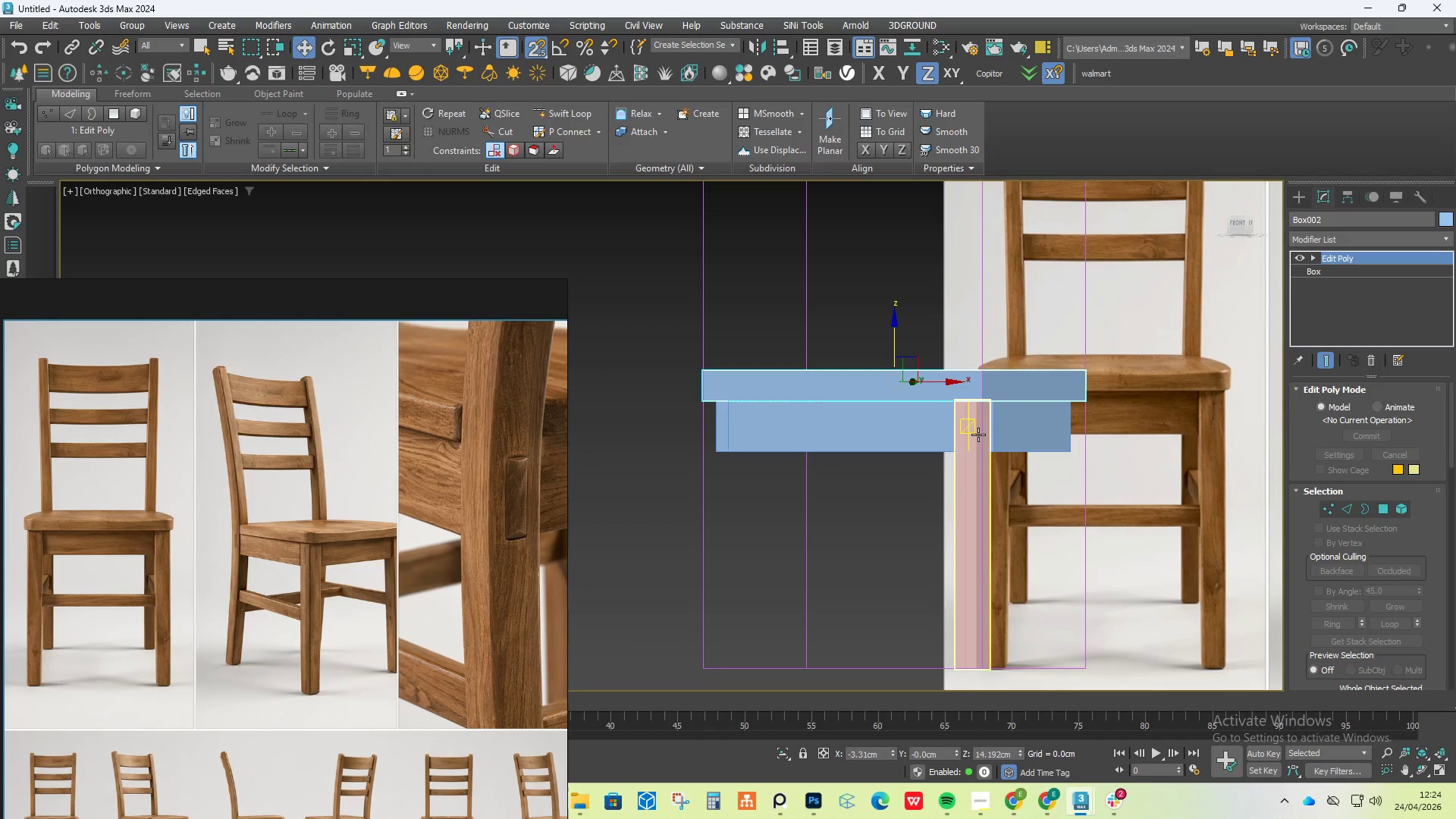 
left_click([978, 435])
 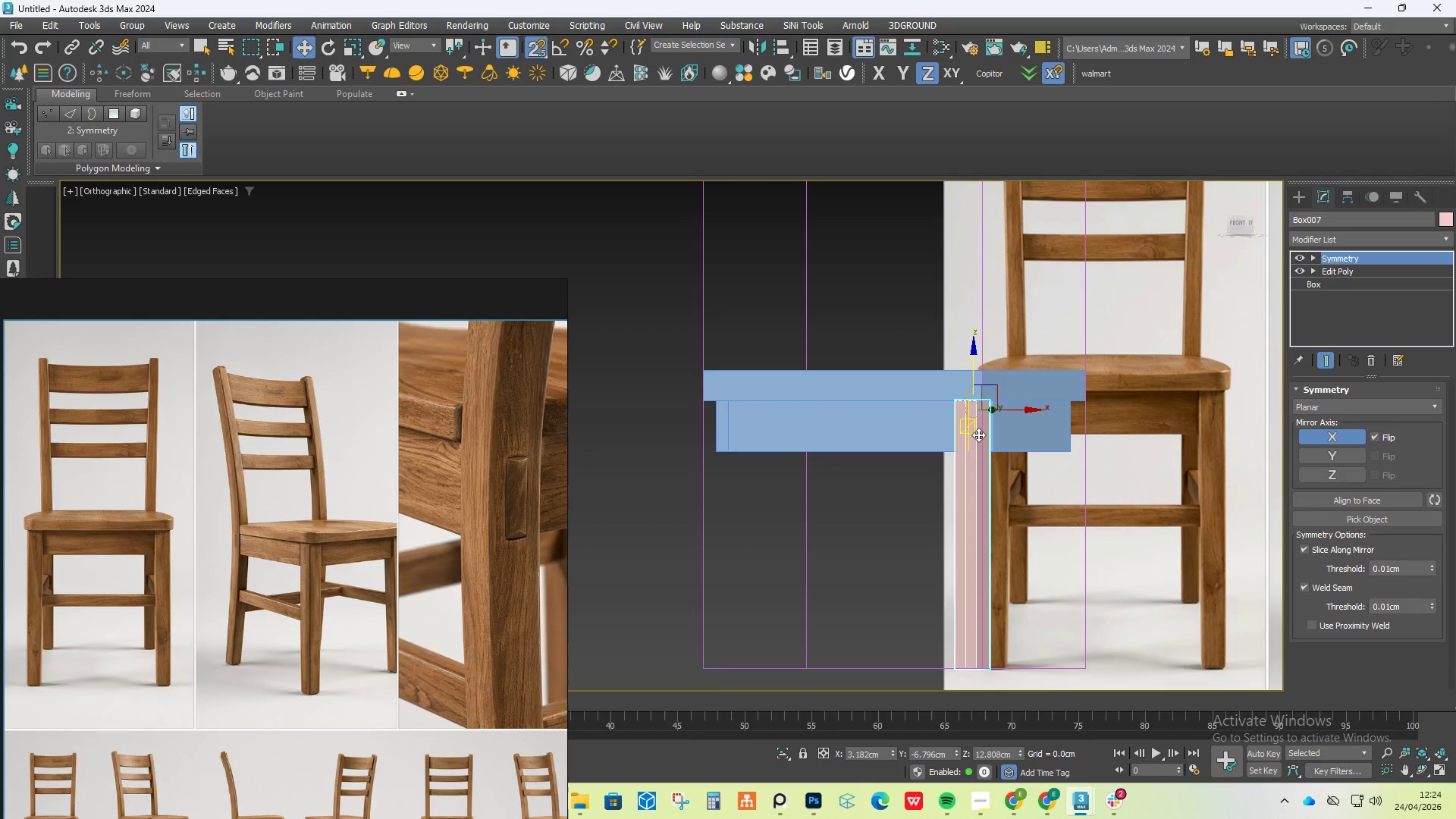 
key(S)
 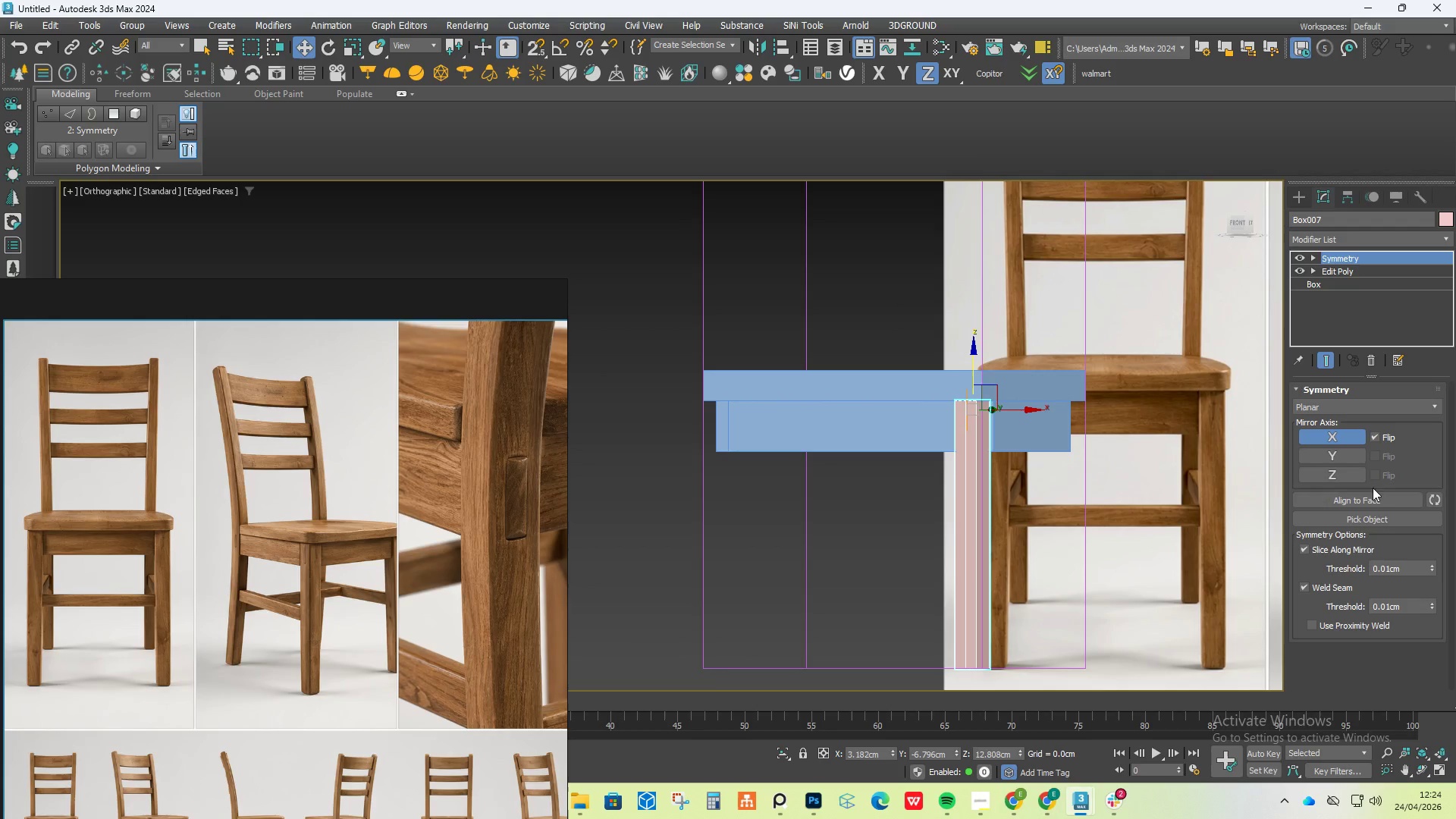 
left_click([1382, 522])
 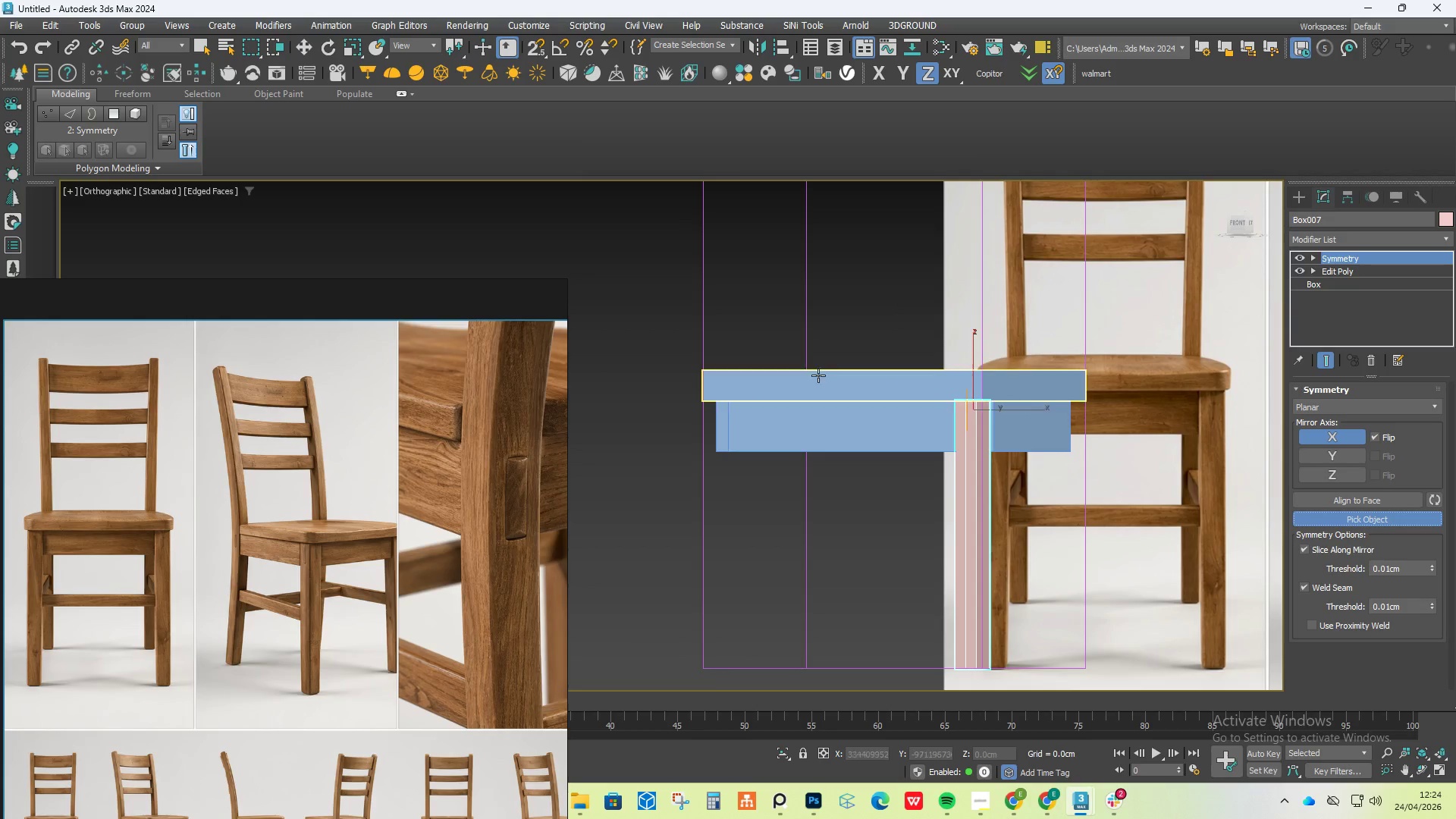 
left_click([830, 381])
 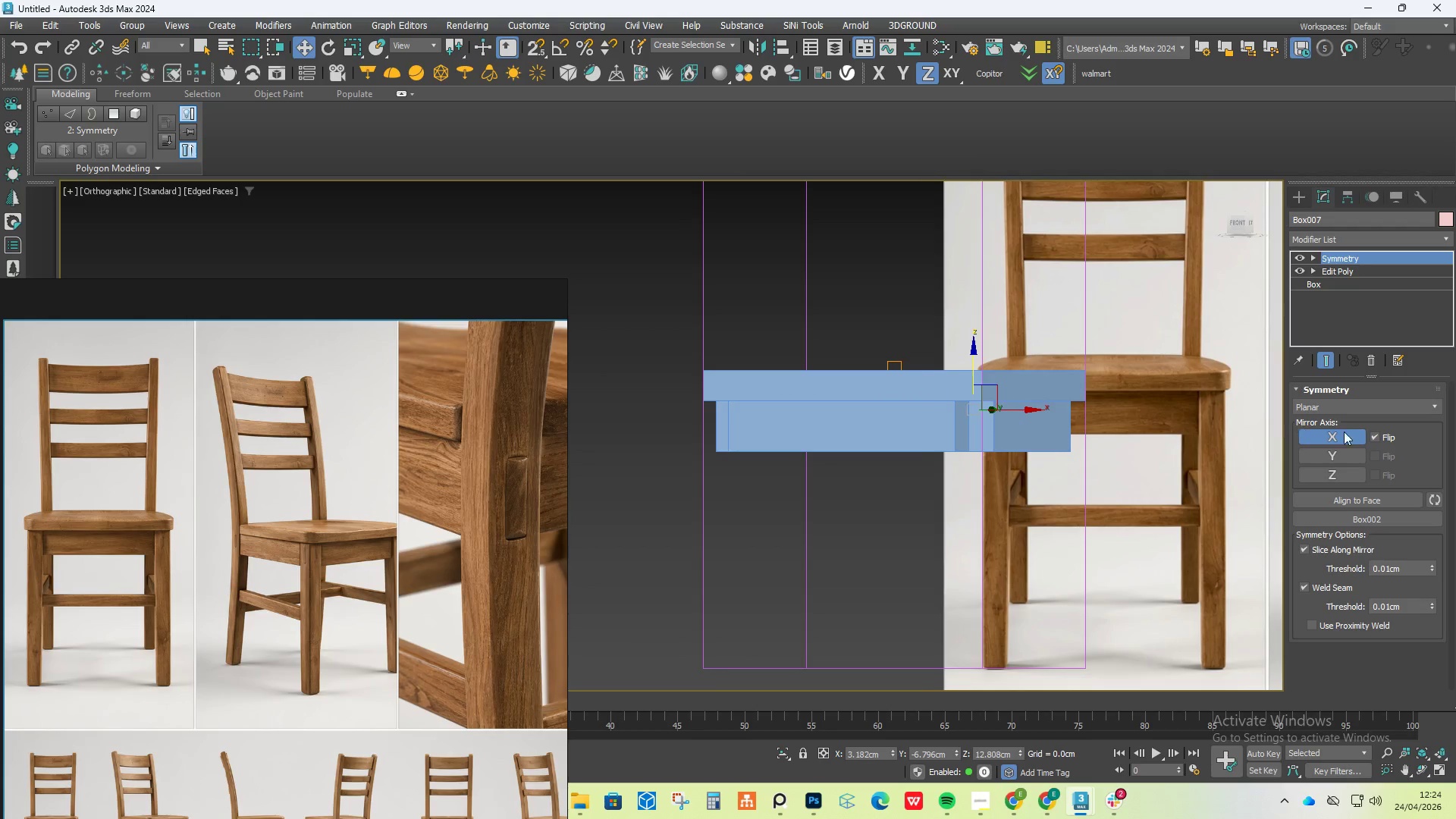 
left_click([1374, 435])
 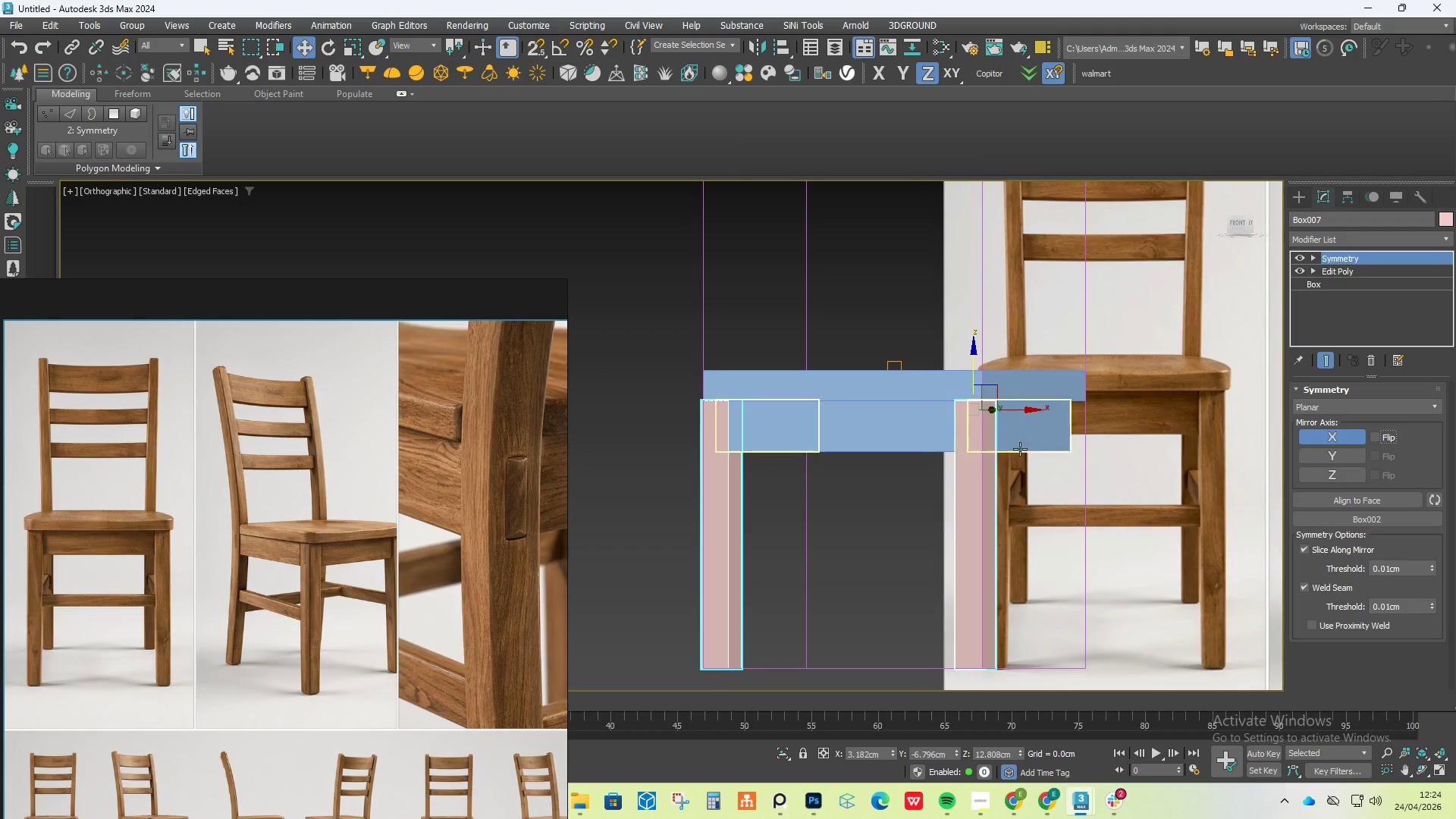 
hold_key(key=AltLeft, duration=2.64)
scroll: coordinate [945, 438], scroll_direction: down, amount: 1.0
 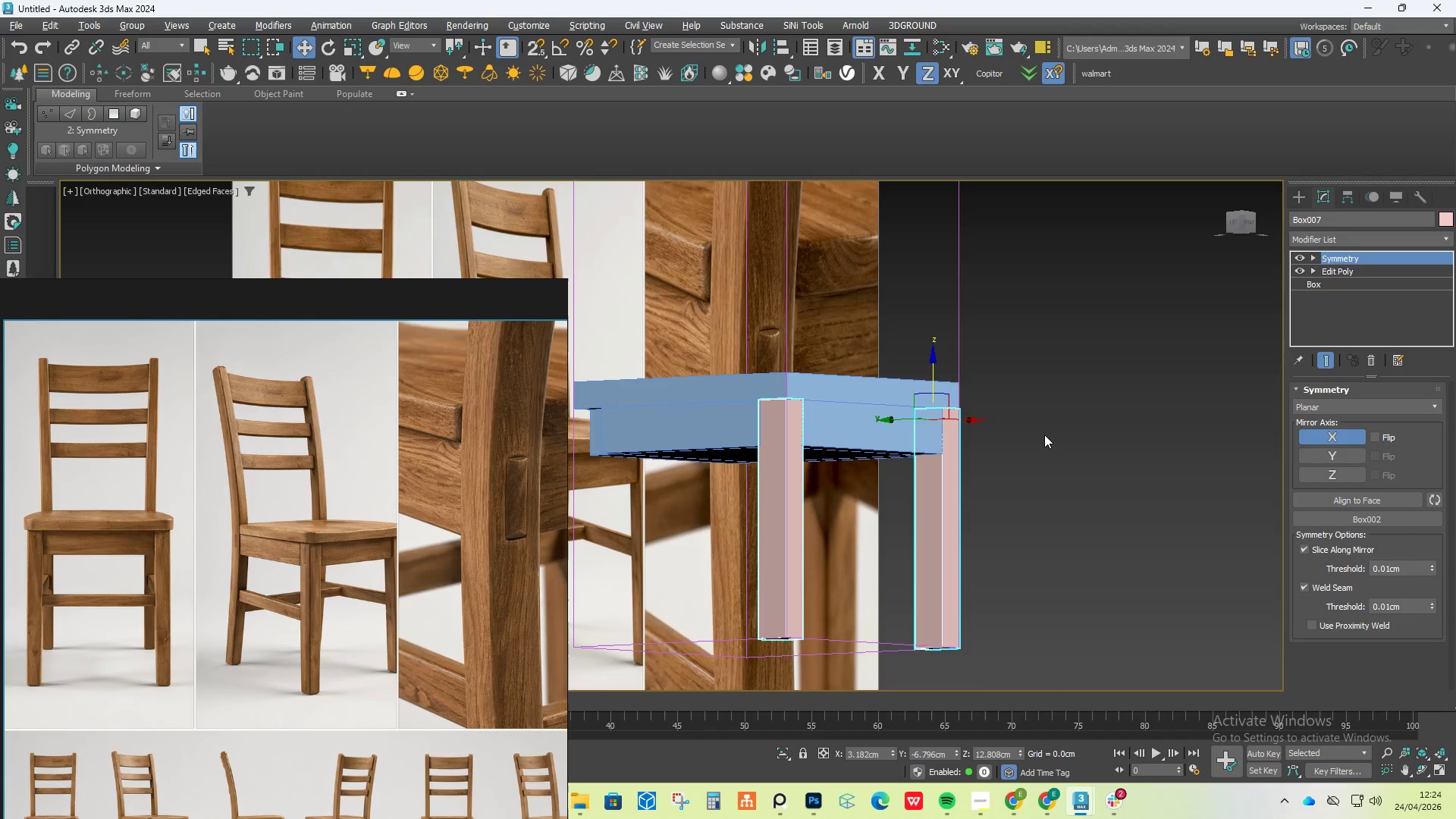 
hold_key(key=AltLeft, duration=1.59)
 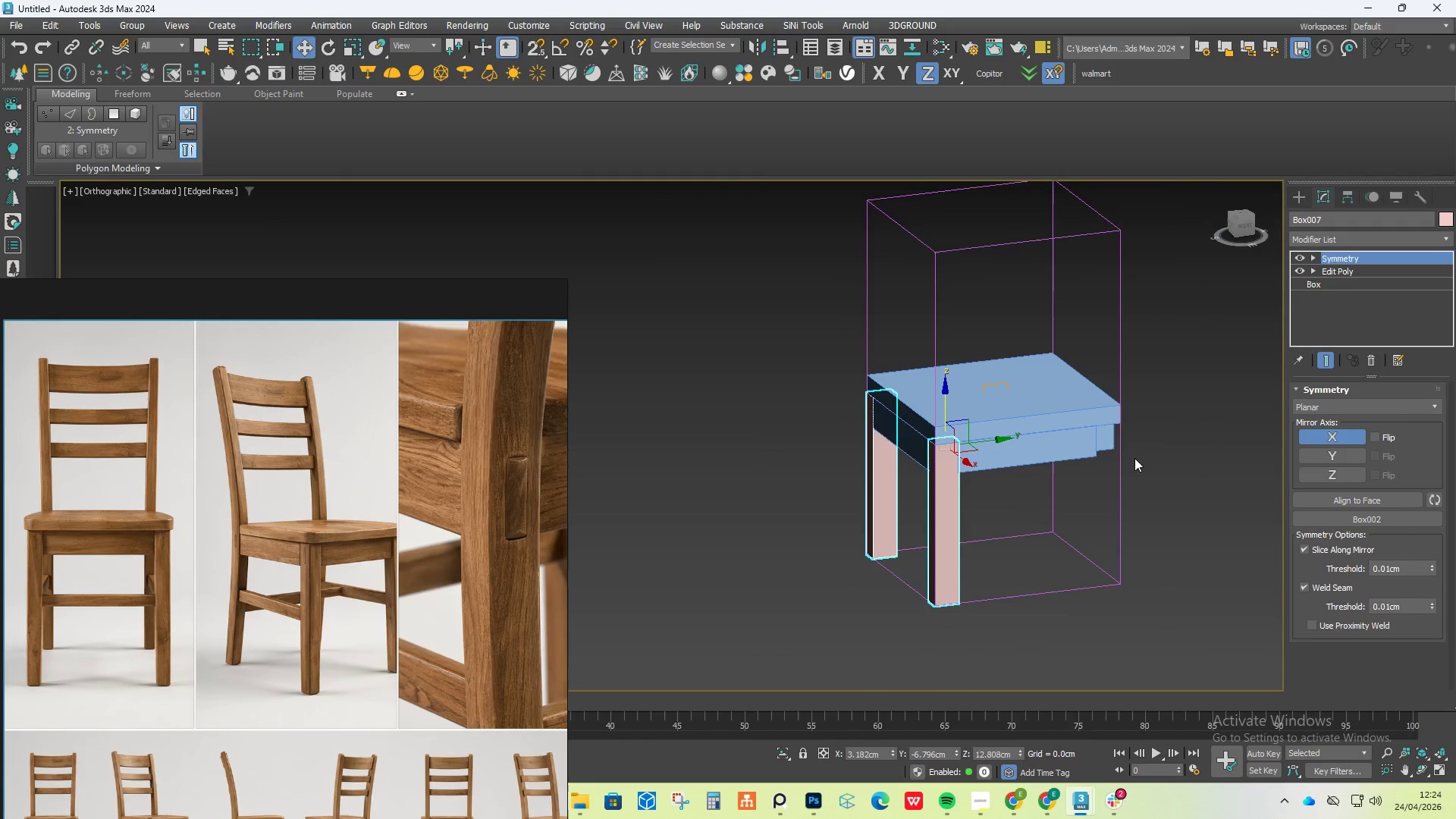 
scroll: coordinate [1042, 435], scroll_direction: down, amount: 1.0
 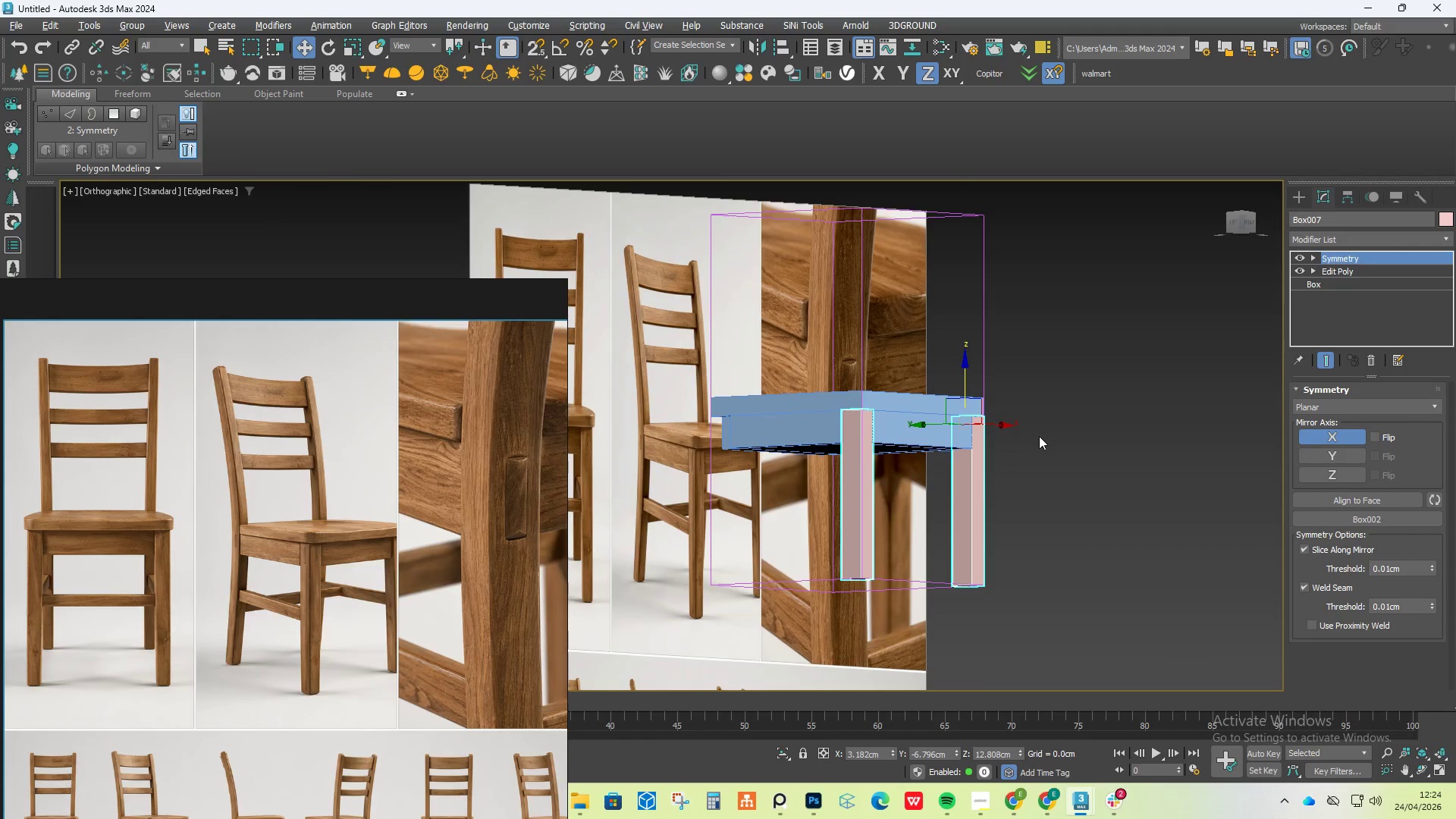 
scroll: coordinate [1108, 445], scroll_direction: up, amount: 2.0
 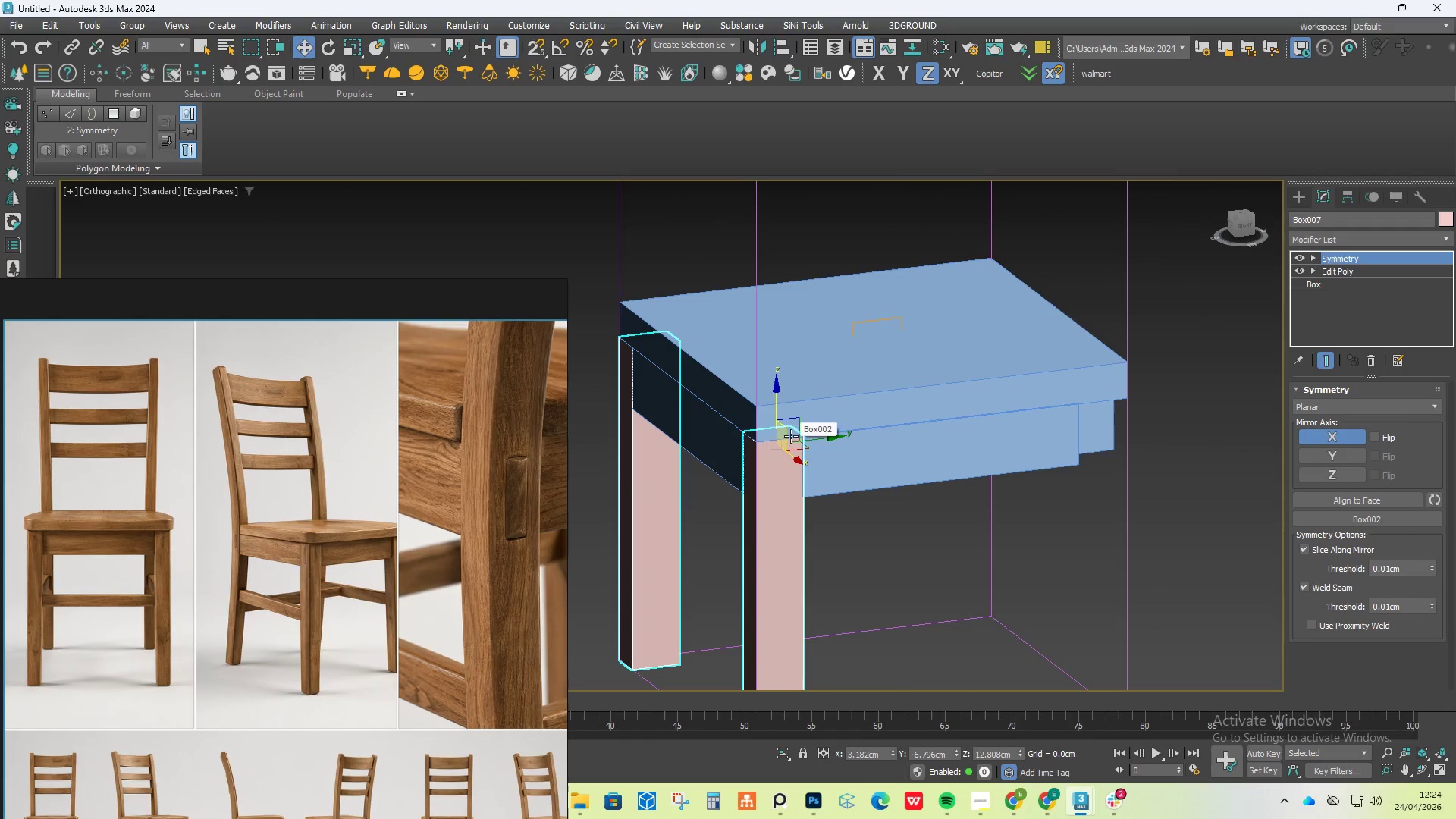 
hold_key(key=ShiftLeft, duration=2.08)
left_click_drag(start_coordinate=[805, 440], to_coordinate=[1150, 404])
 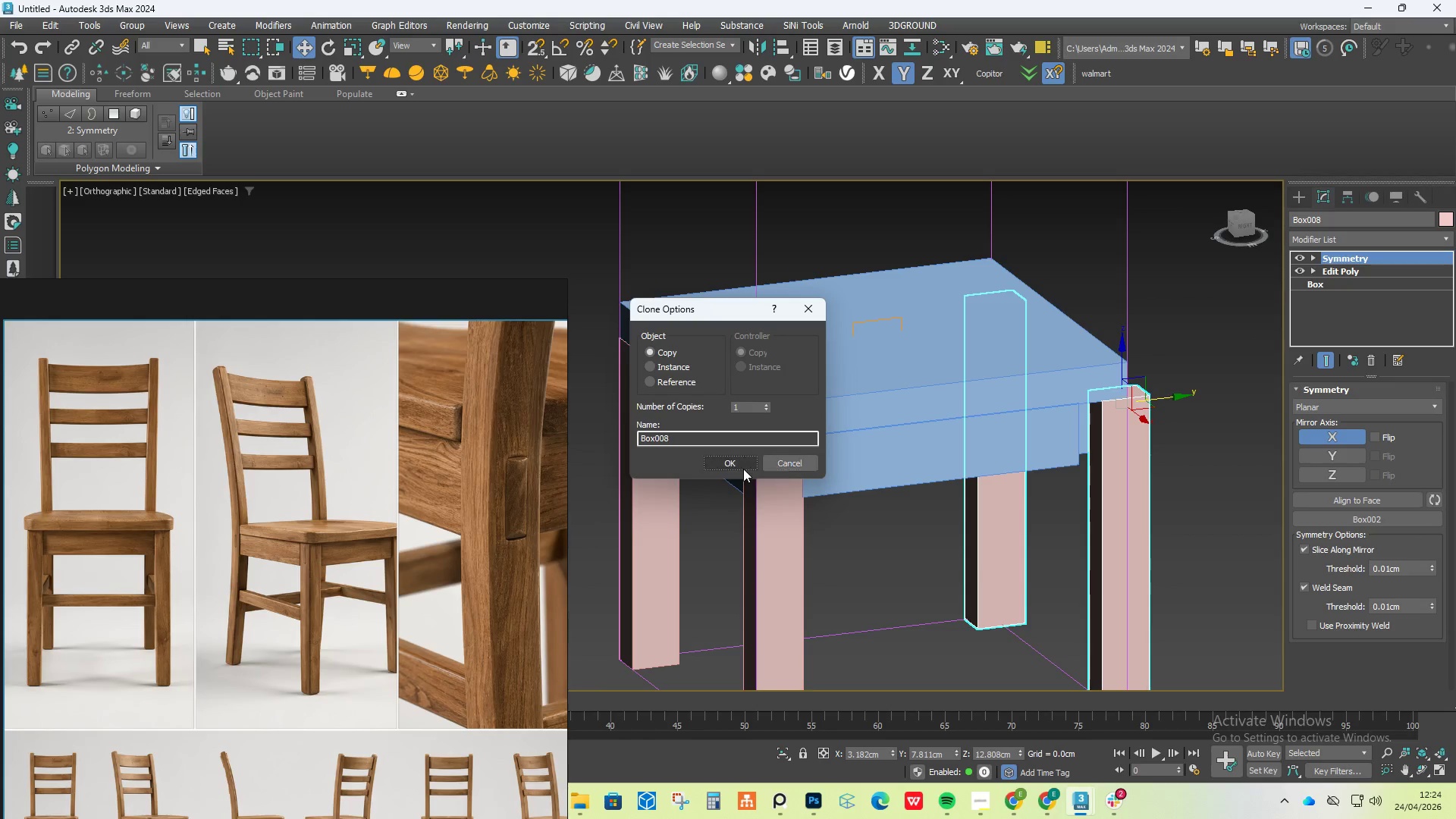 
left_click([742, 469])
 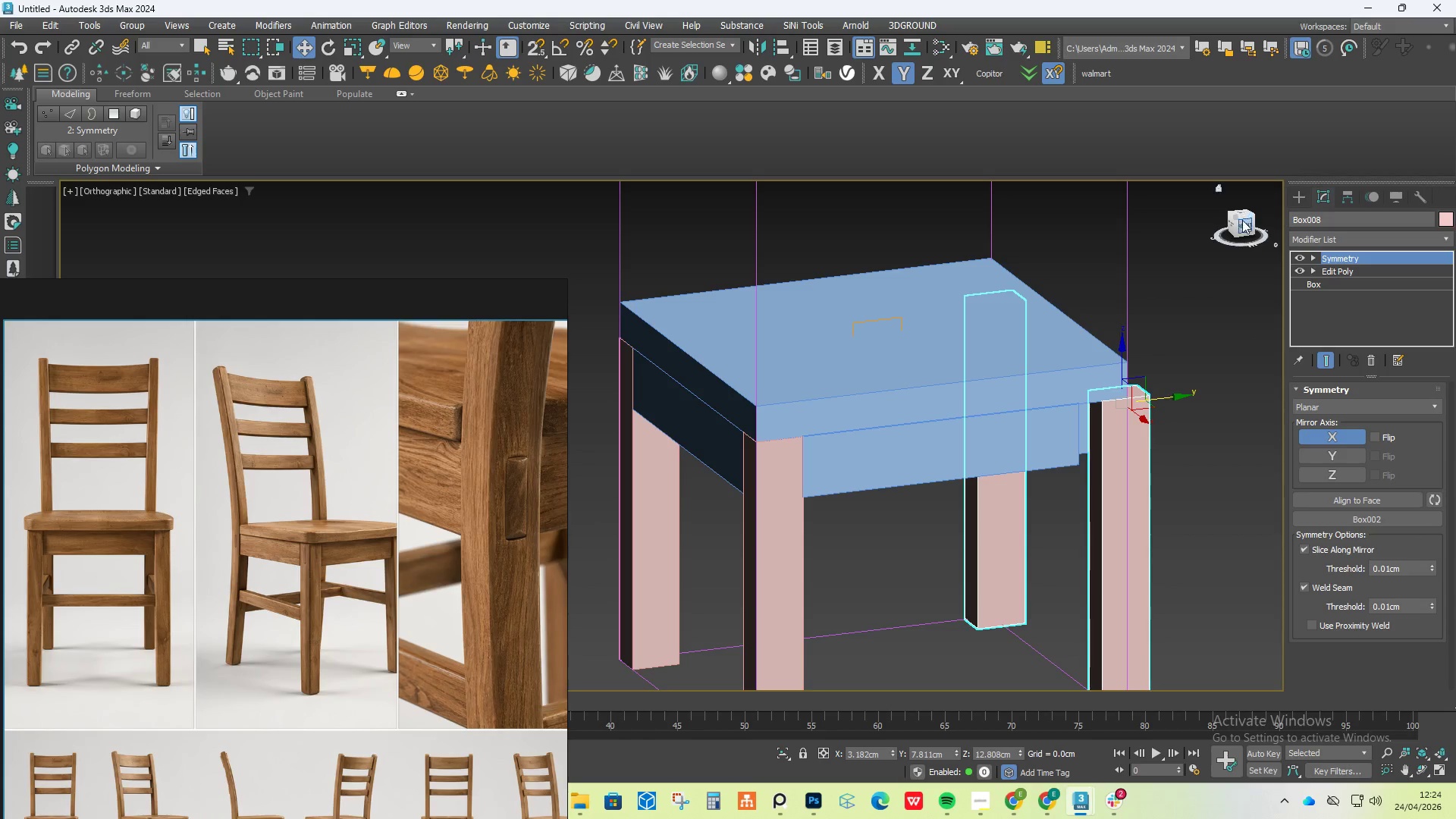 
left_click([1246, 225])
 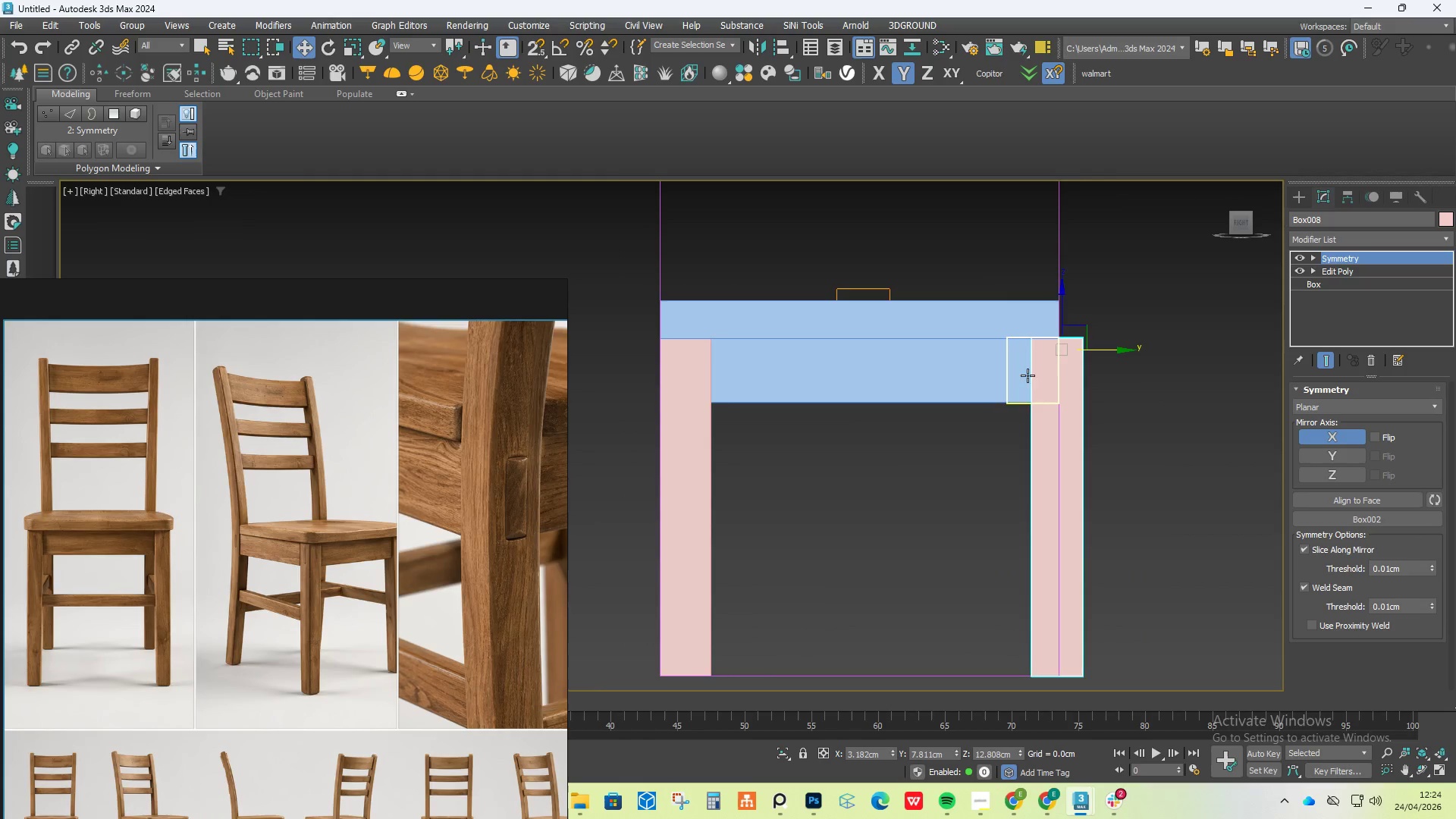 
key(S)
 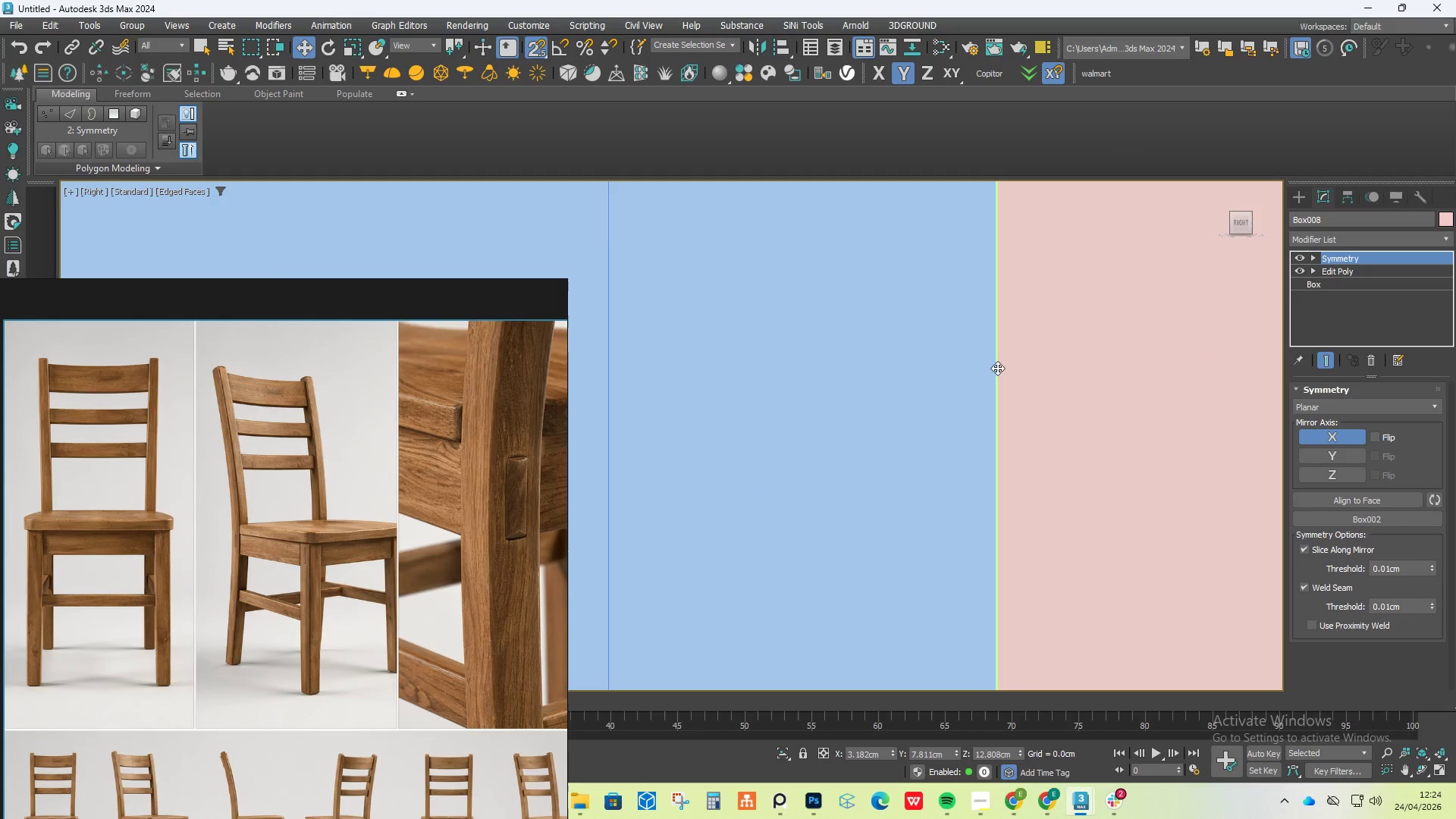 
scroll: coordinate [1011, 369], scroll_direction: up, amount: 8.0
 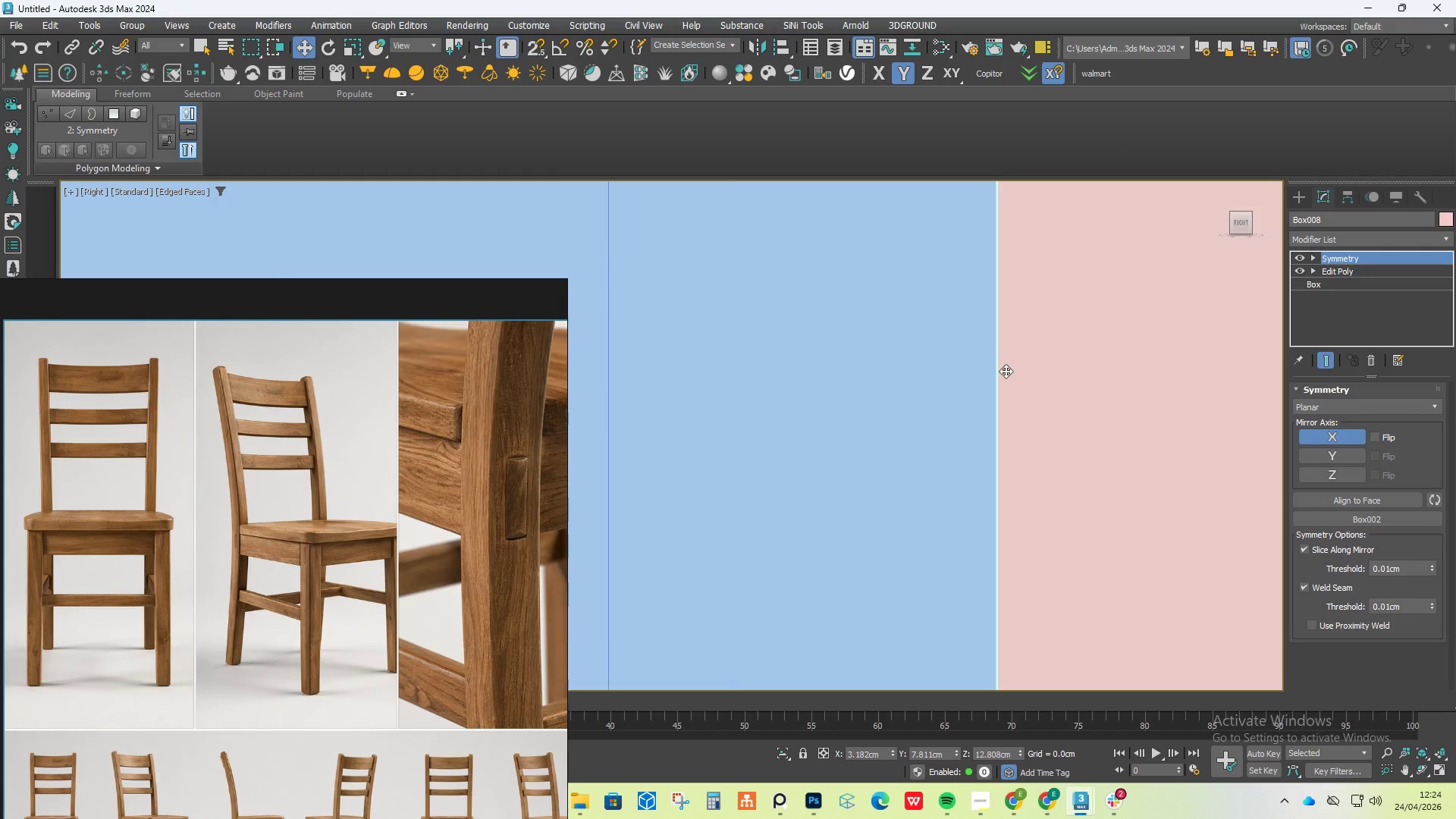 
left_click_drag(start_coordinate=[997, 368], to_coordinate=[854, 376])
 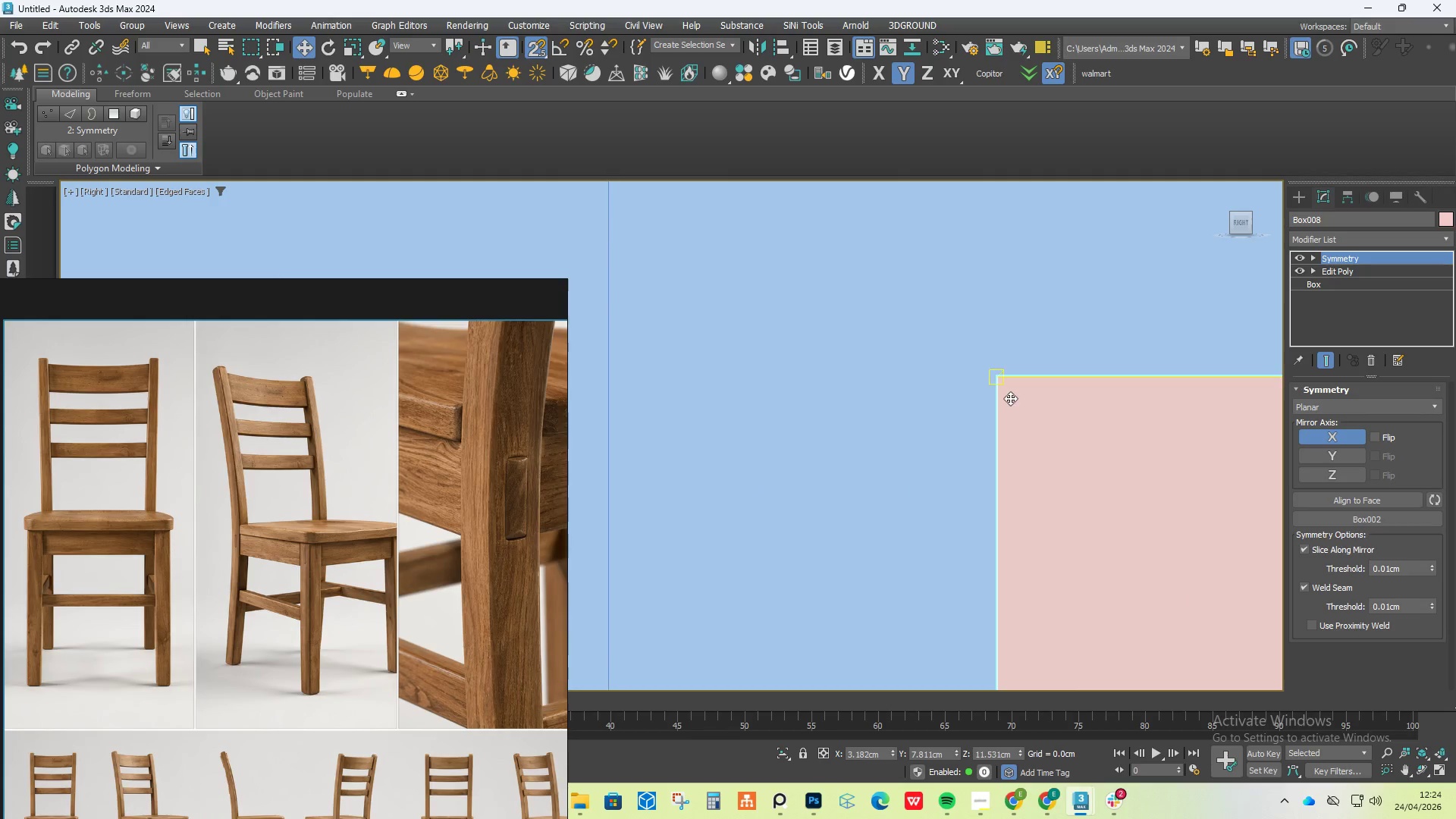 
key(Control+ControlLeft)
 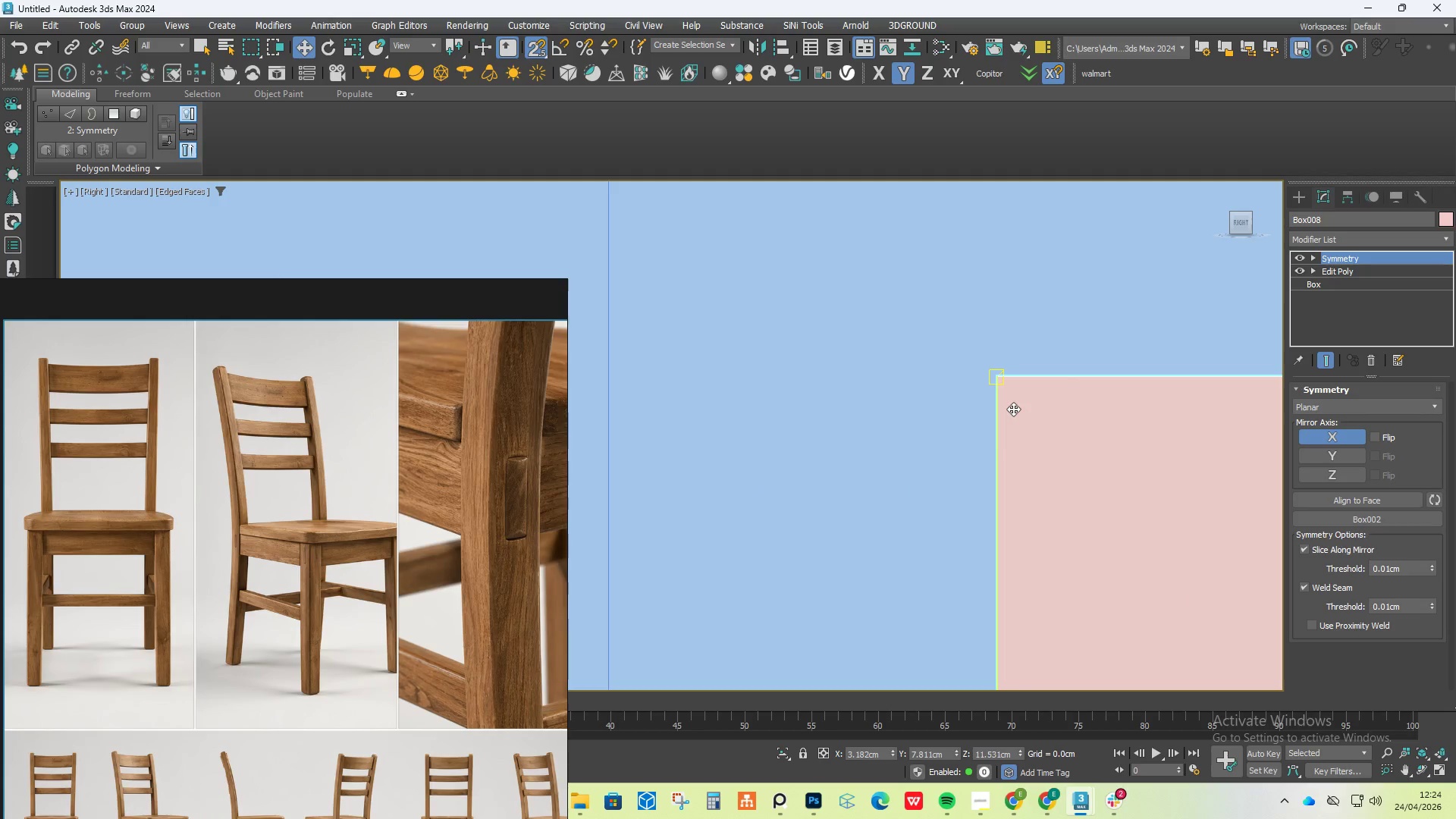 
key(Control+Z)
 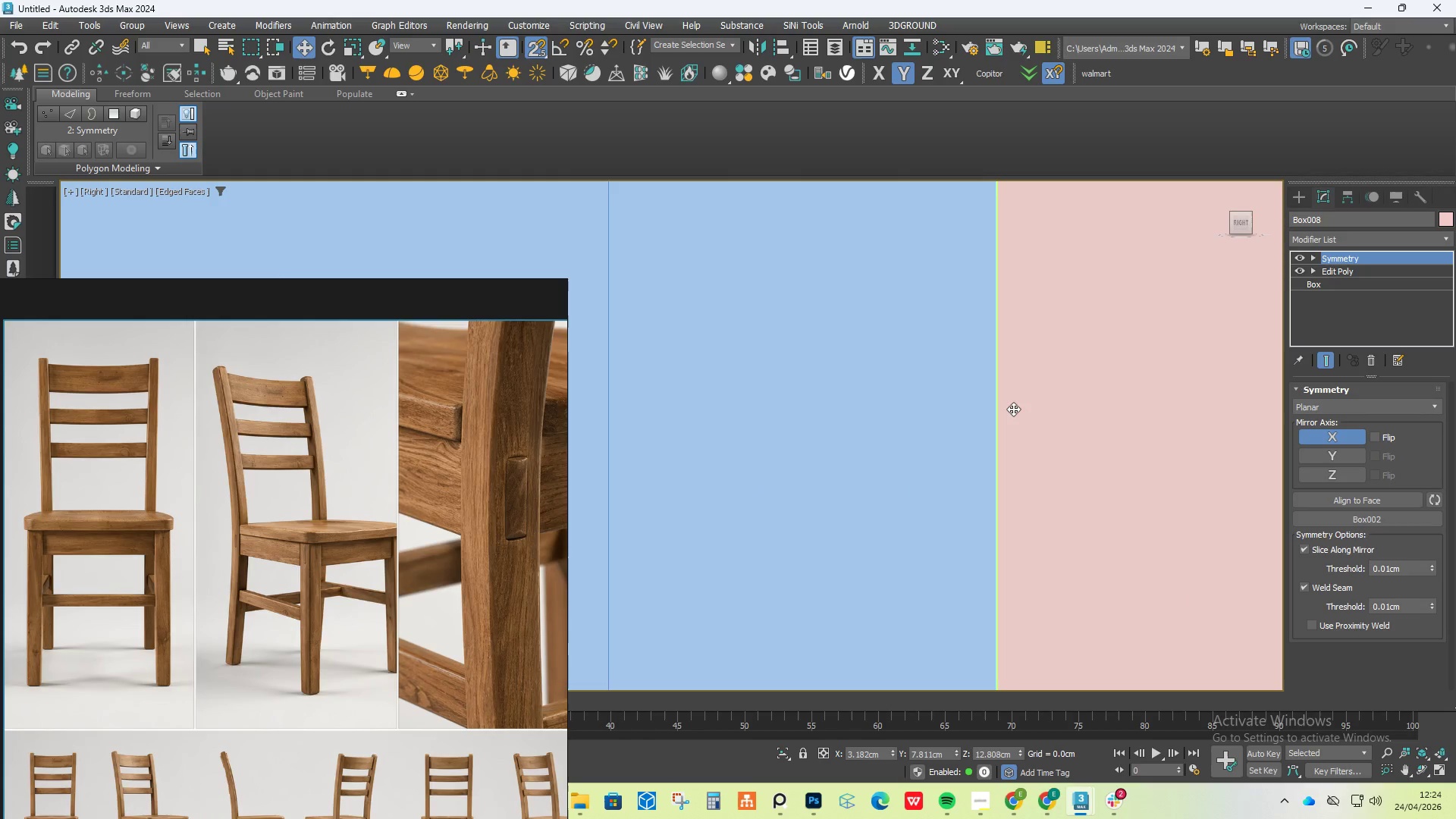 
scroll: coordinate [1013, 409], scroll_direction: down, amount: 6.0
 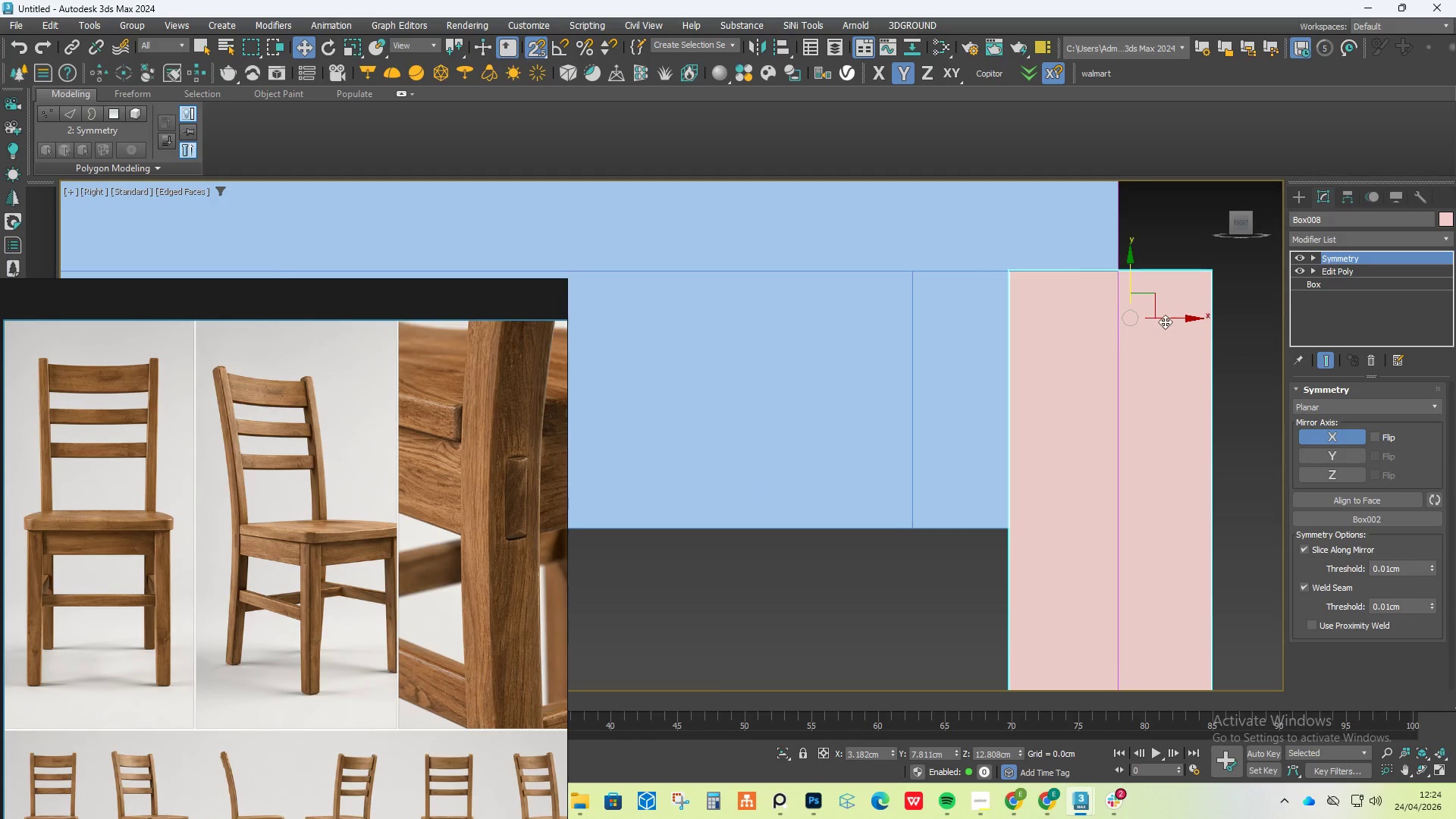 
left_click([1166, 316])
 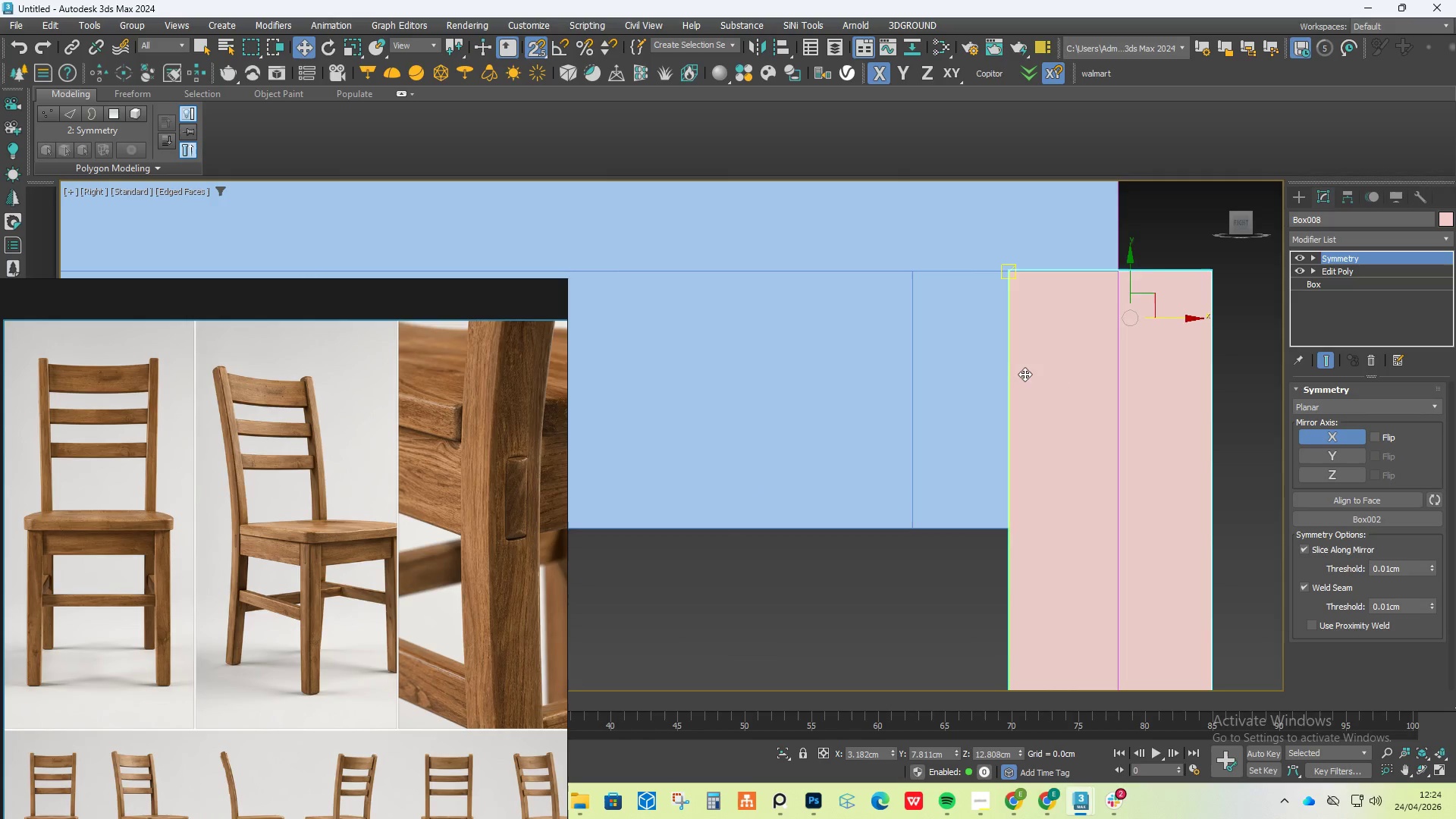 
scroll: coordinate [994, 388], scroll_direction: up, amount: 6.0
 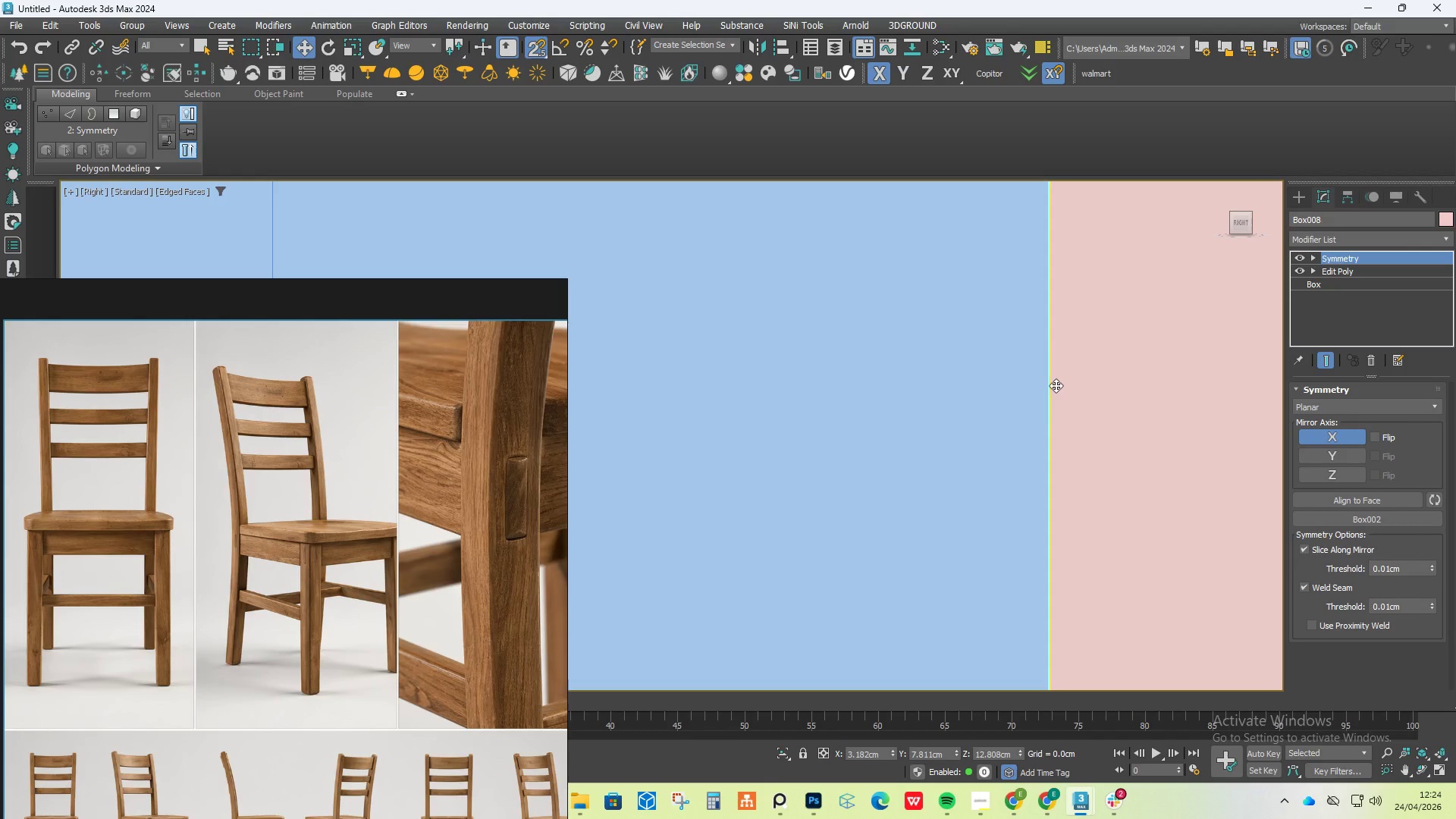 
left_click_drag(start_coordinate=[1053, 385], to_coordinate=[982, 394])
 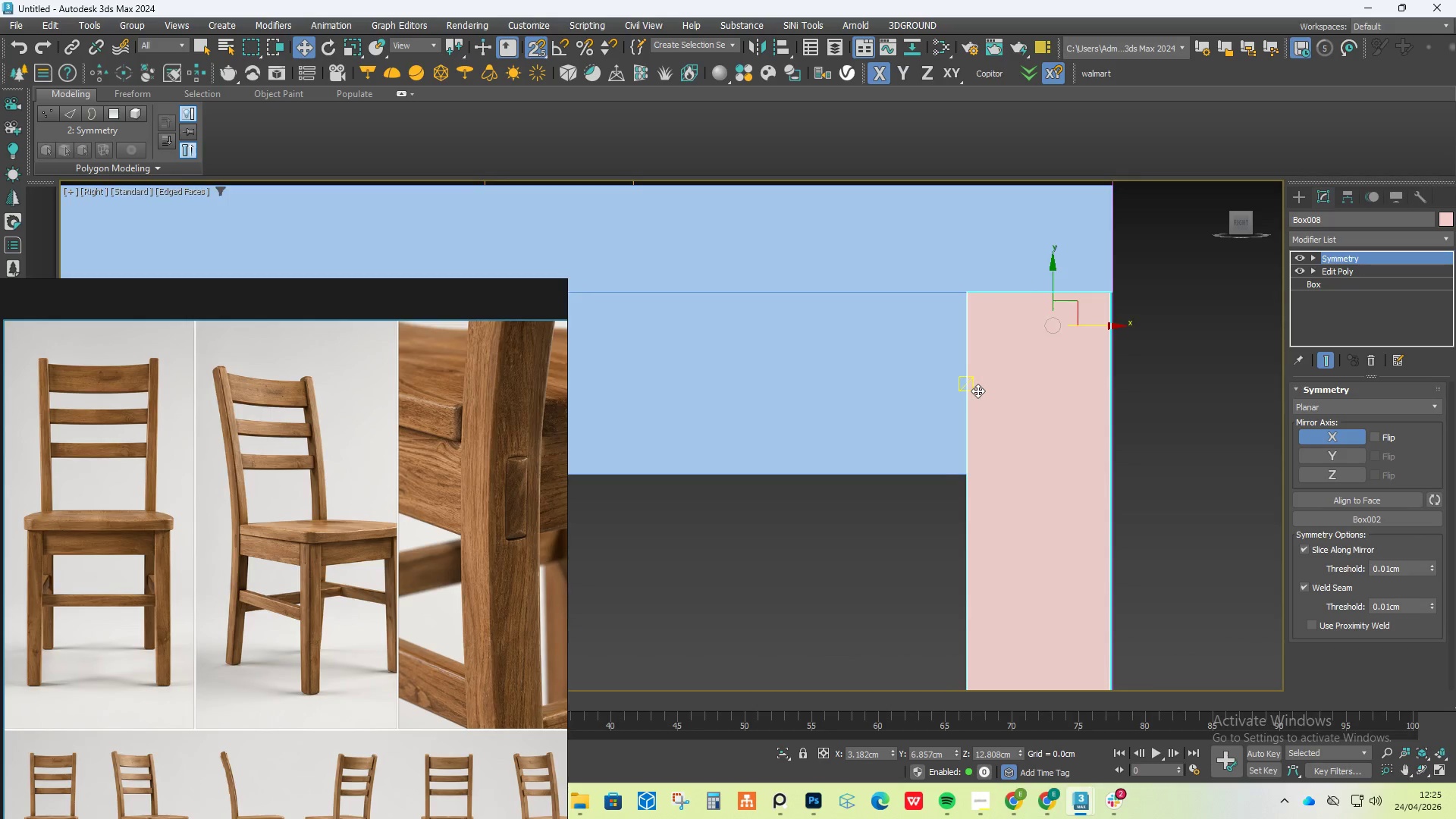 
scroll: coordinate [977, 391], scroll_direction: down, amount: 9.0
 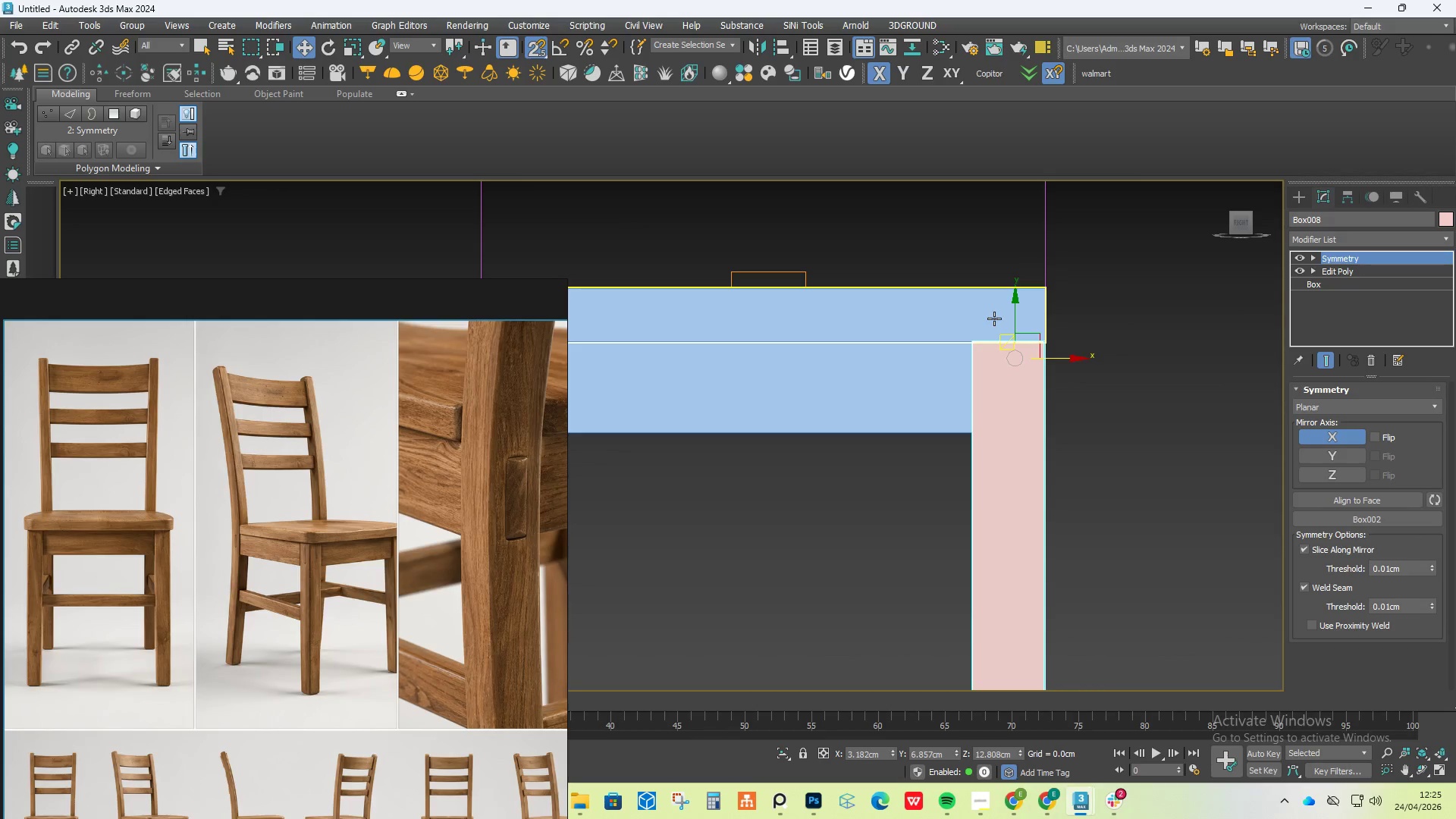 
left_click([994, 318])
 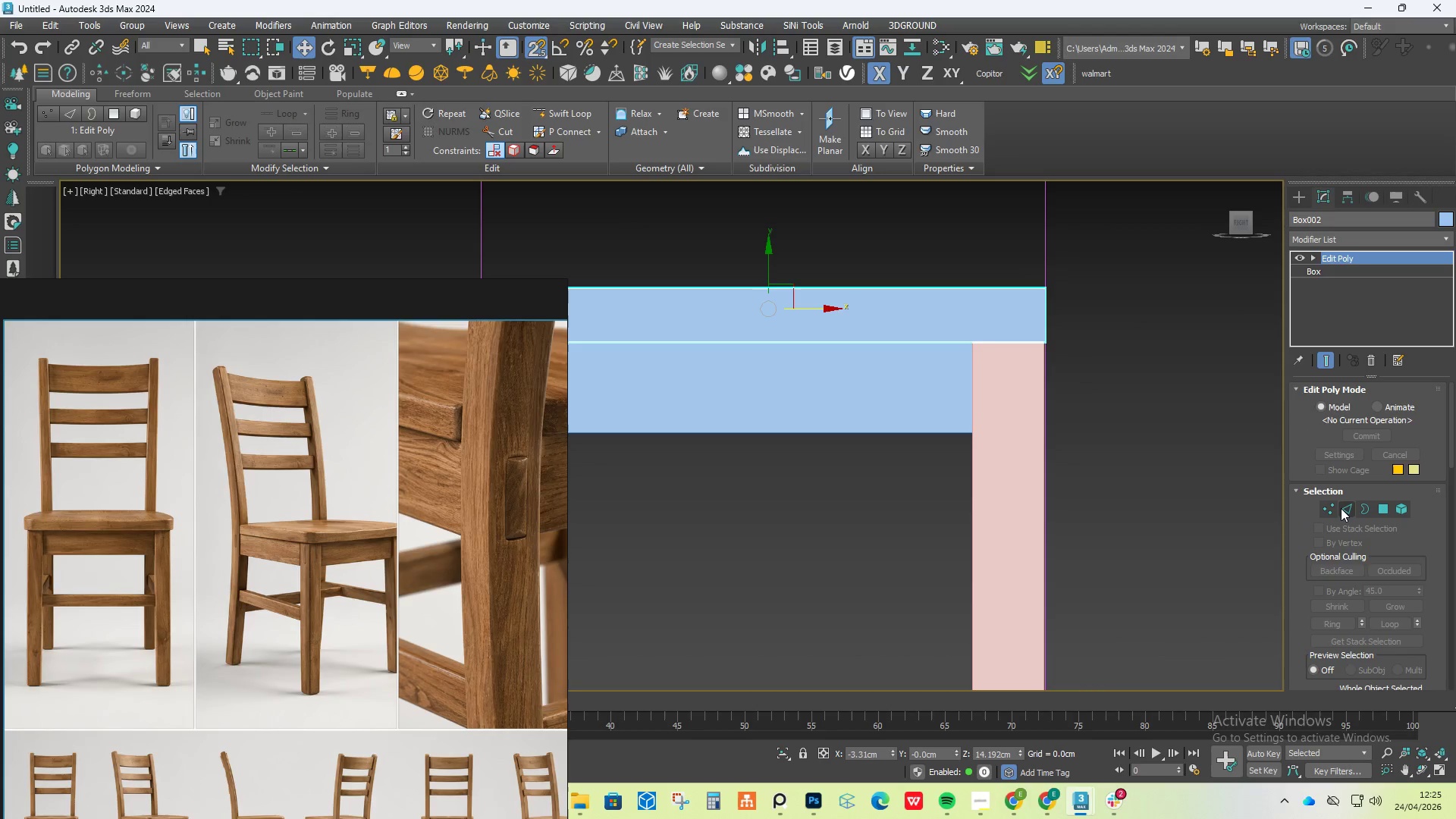 
left_click([1333, 506])
 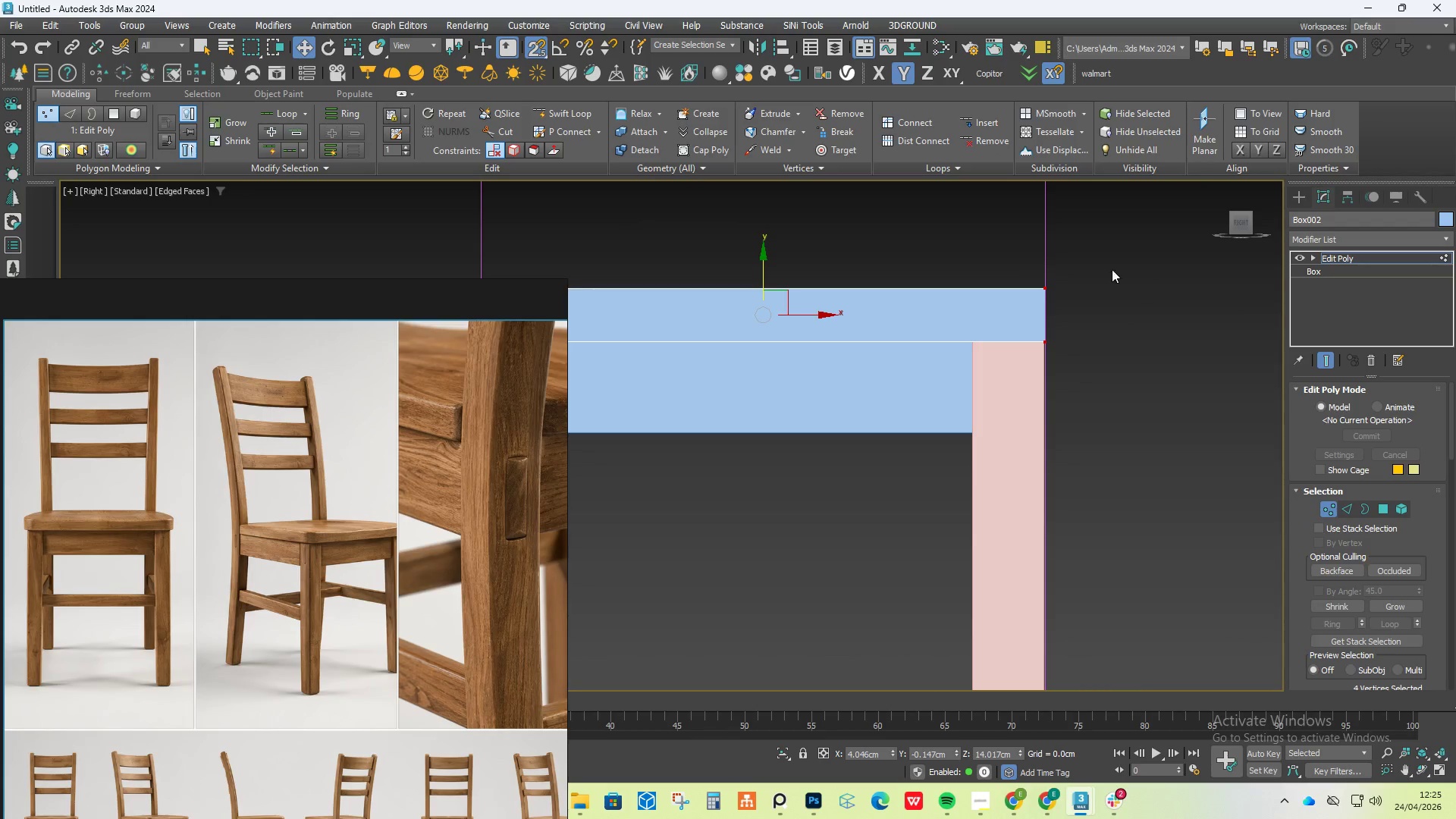 
left_click_drag(start_coordinate=[1084, 254], to_coordinate=[1034, 387])
 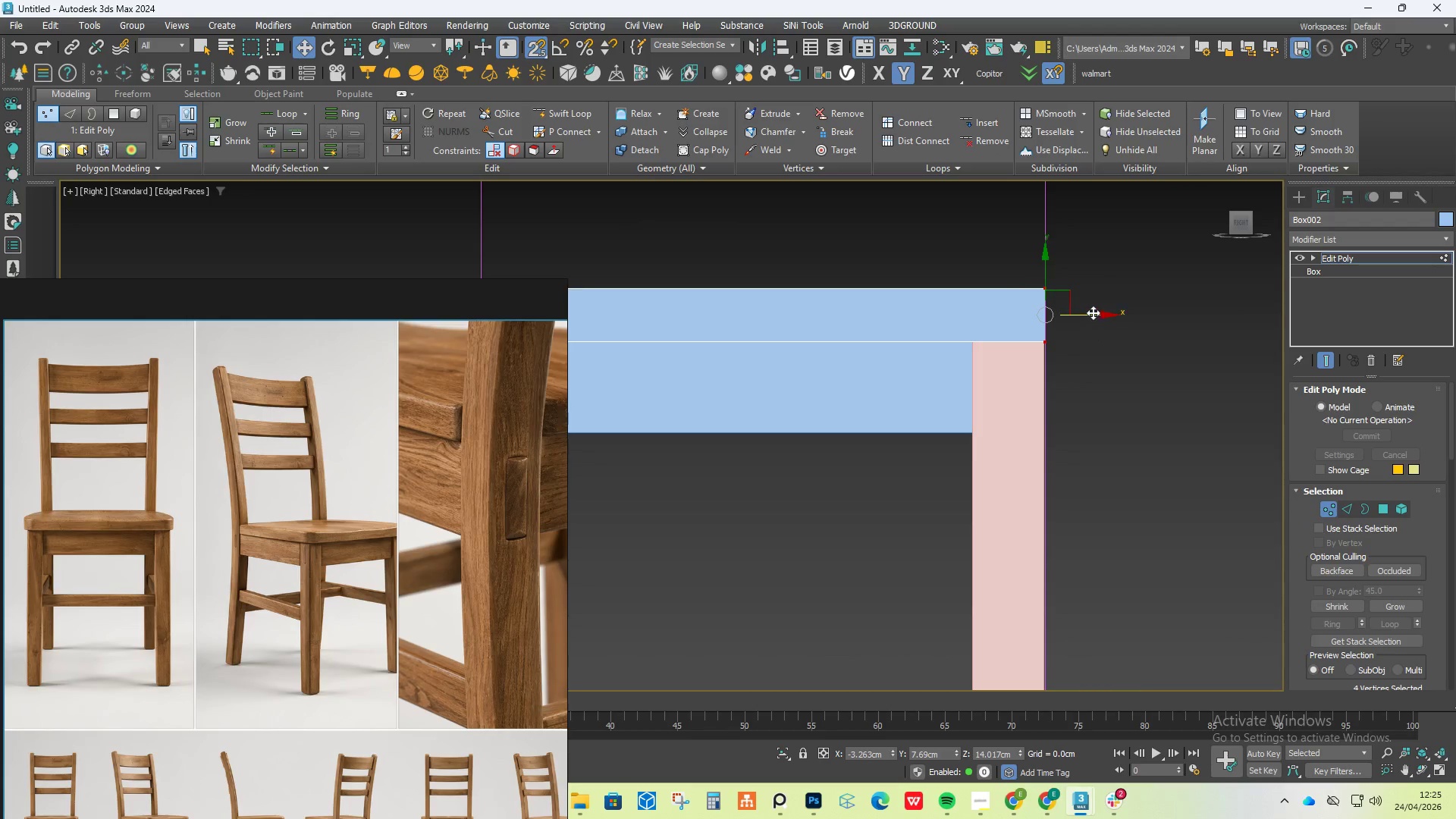 
left_click_drag(start_coordinate=[1093, 312], to_coordinate=[970, 328])
 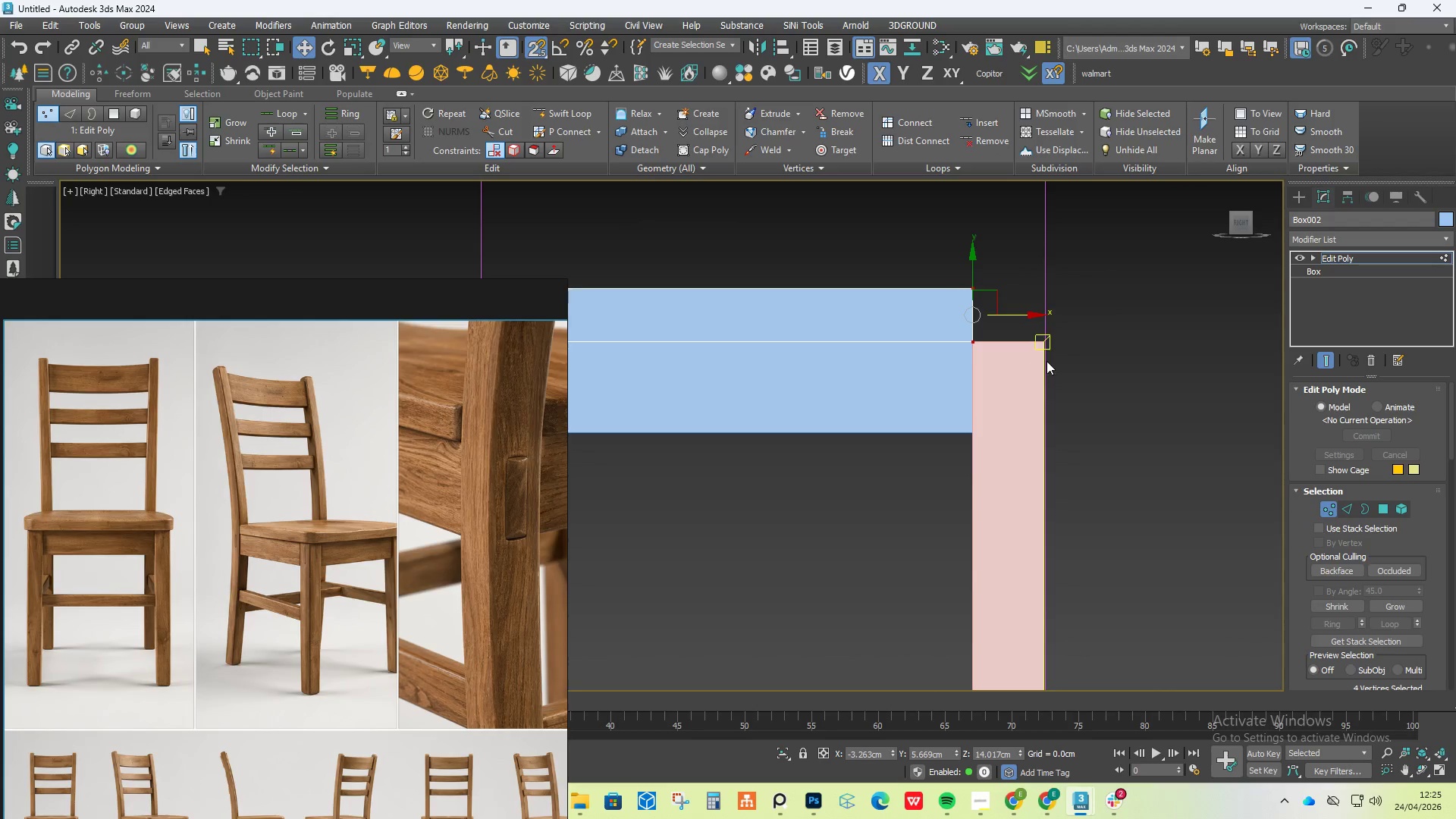 
left_click([1298, 209])
 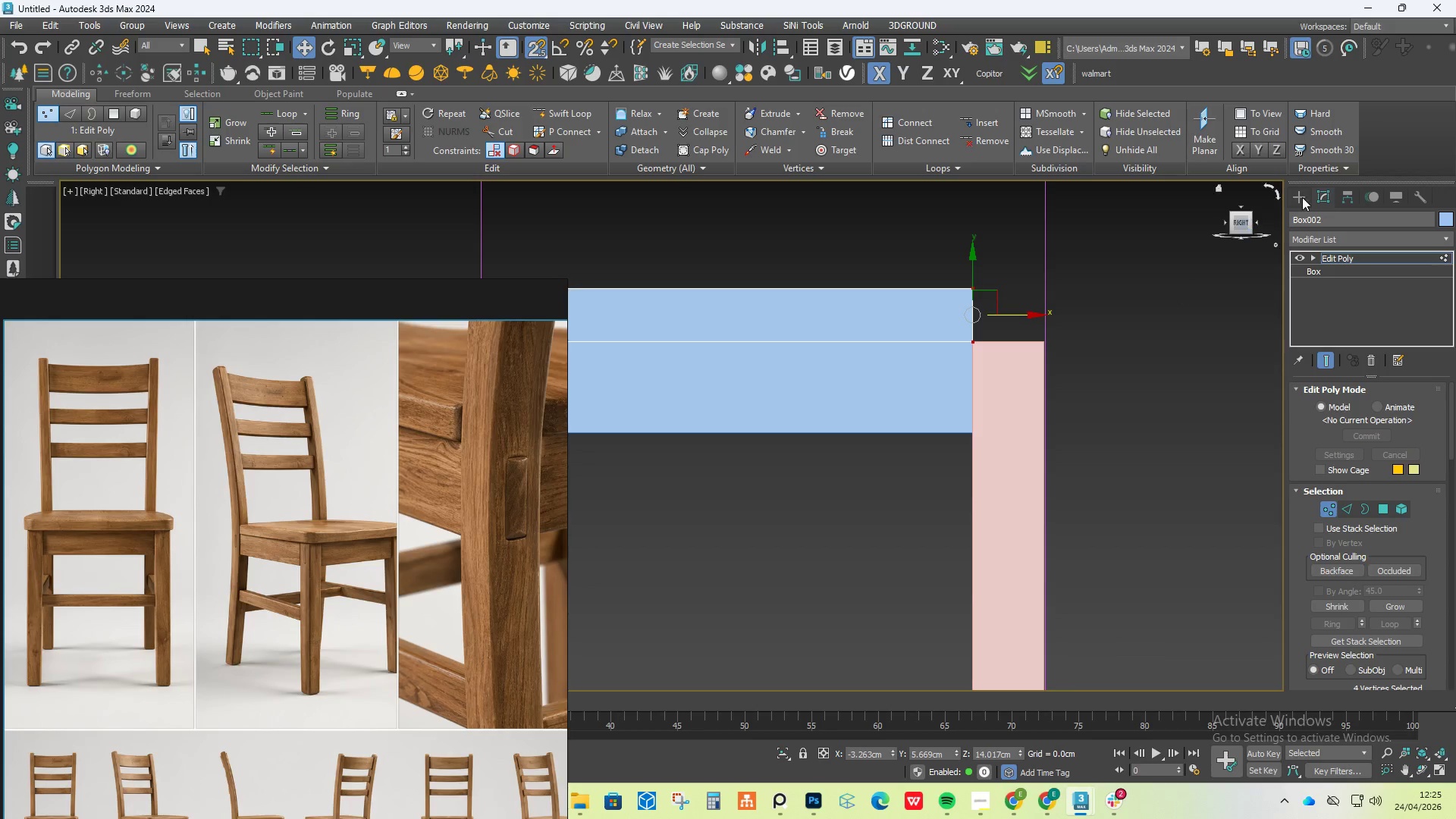 
left_click([1303, 196])
 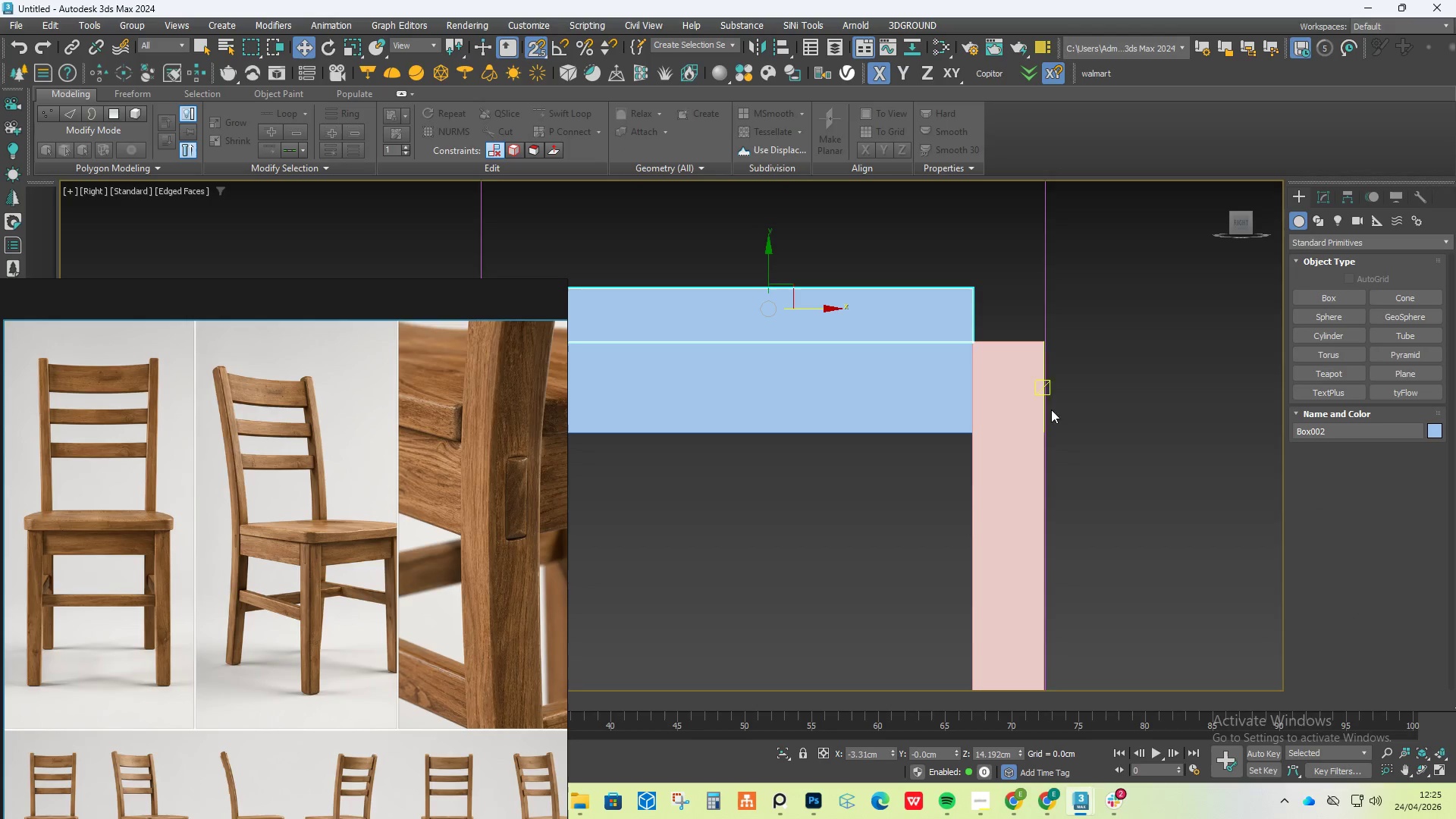 
left_click([1026, 413])
 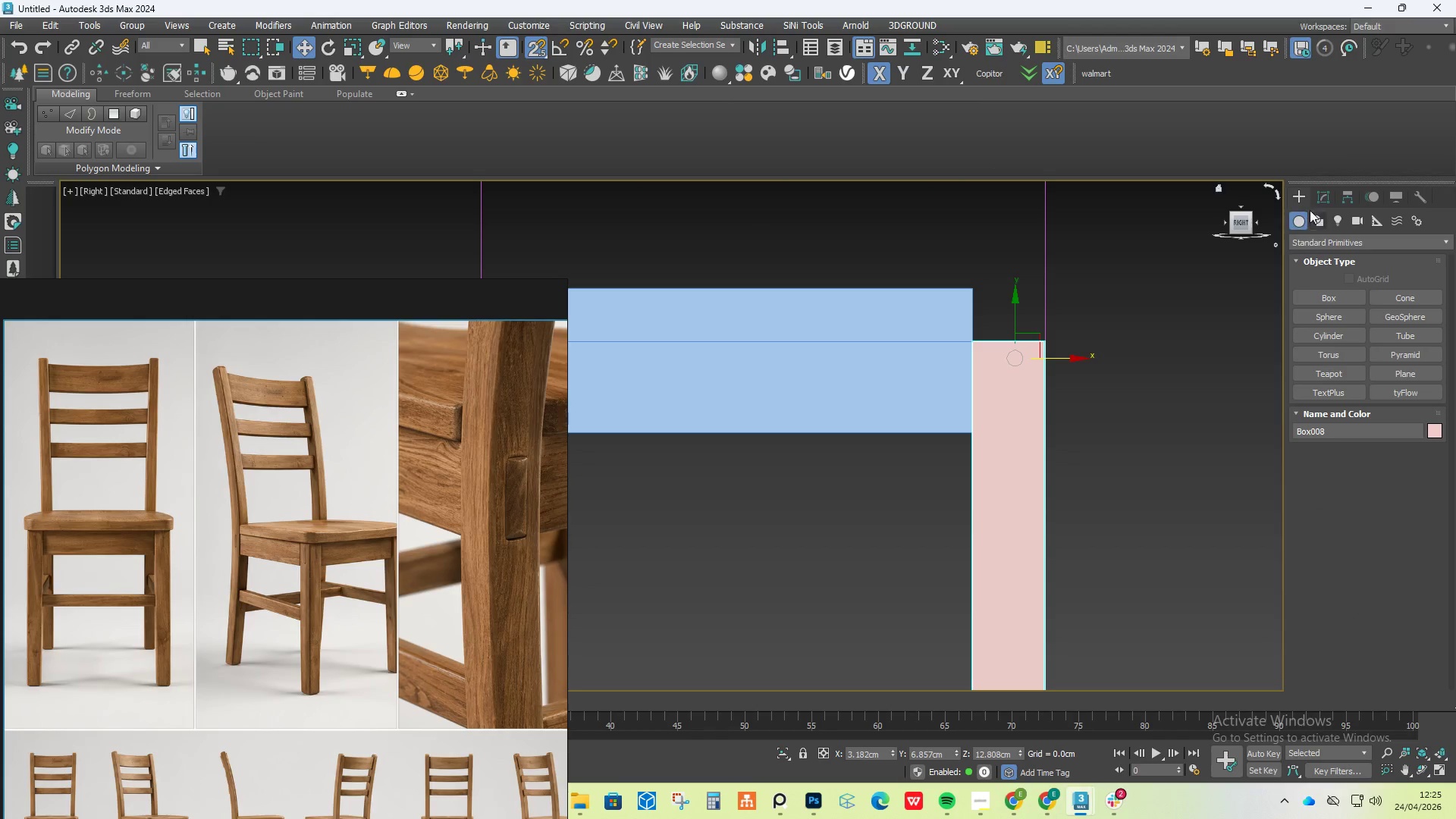 
left_click([1320, 200])
 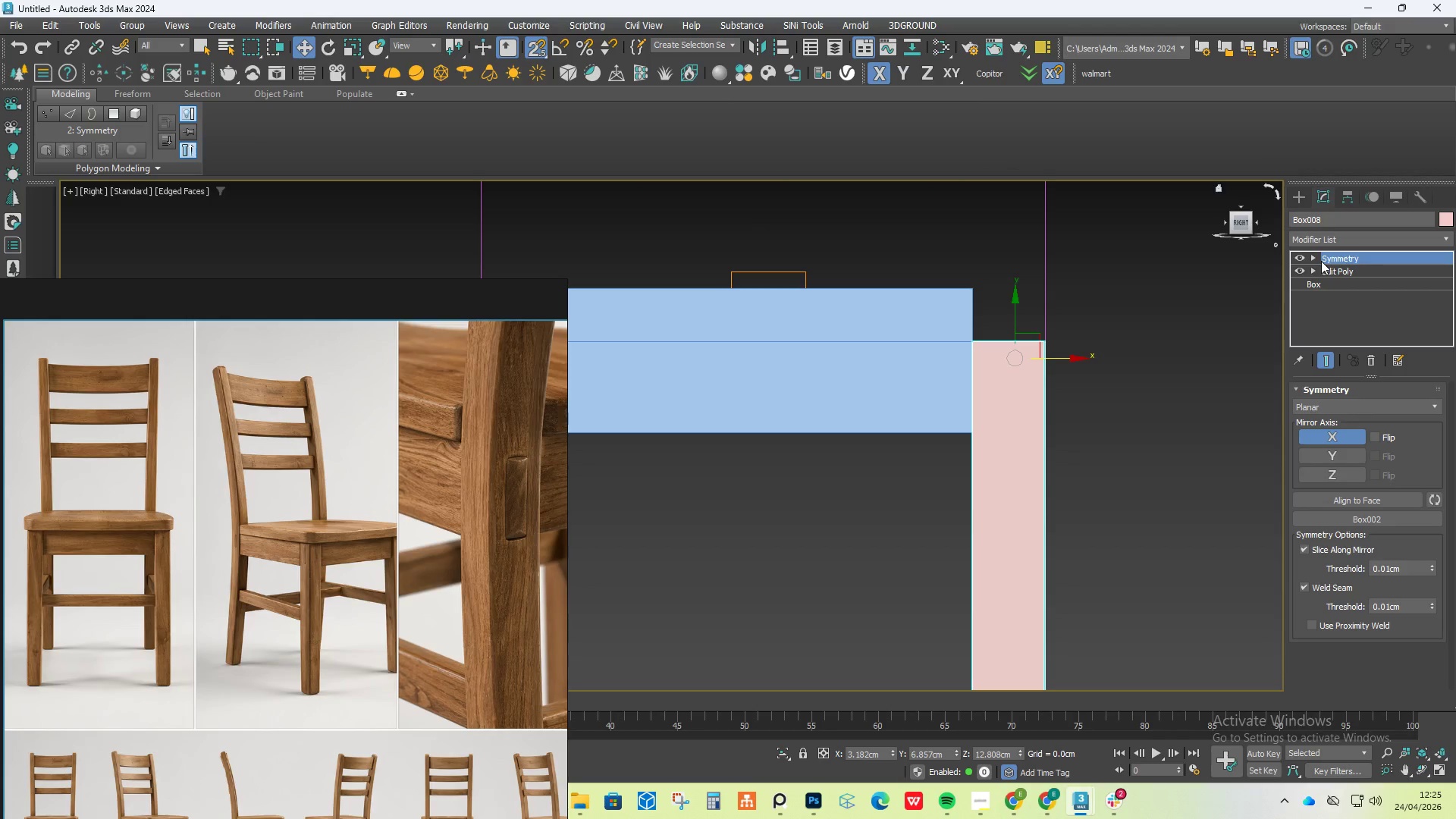 
left_click([1333, 271])
 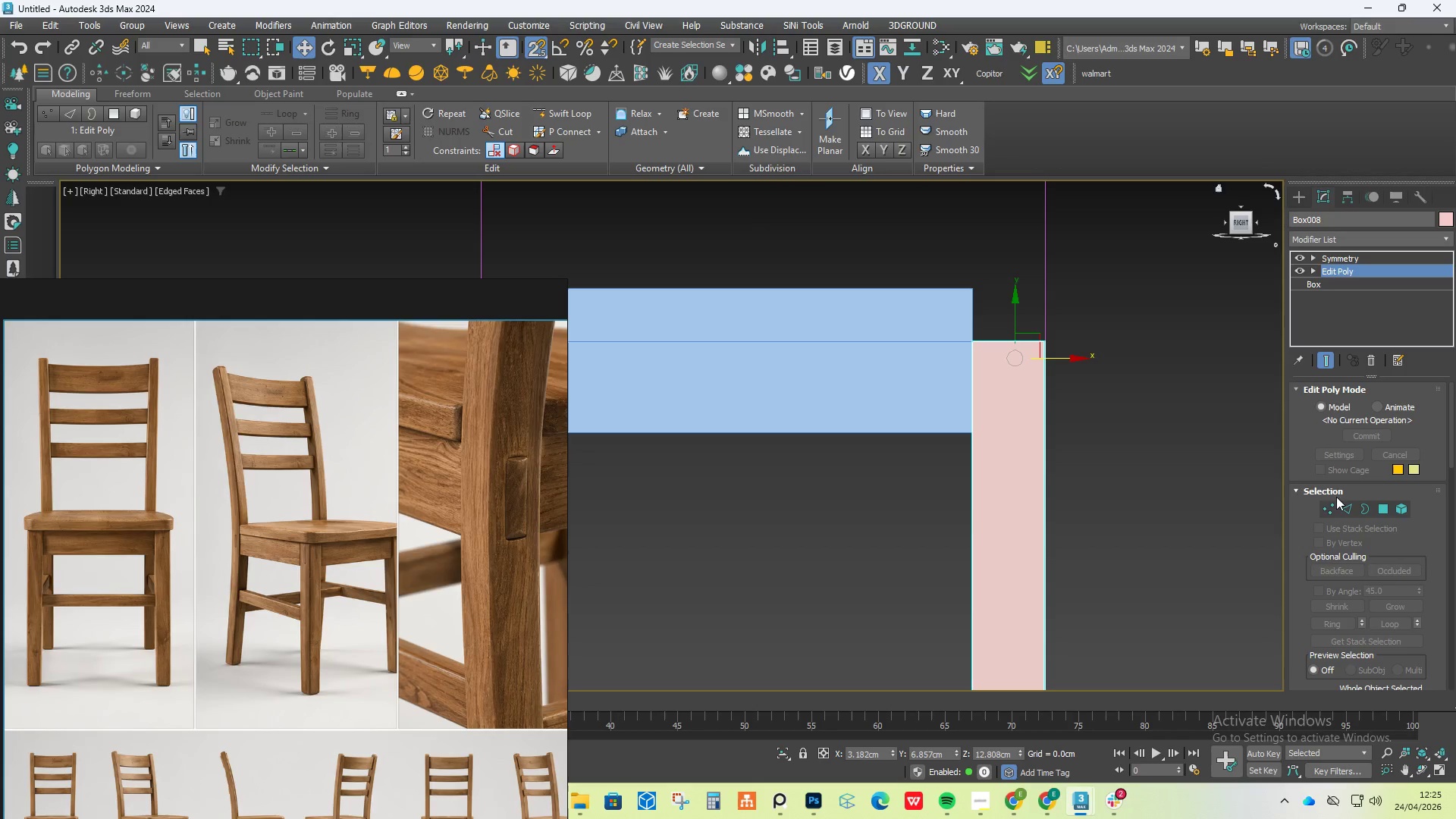 
left_click([1329, 507])
 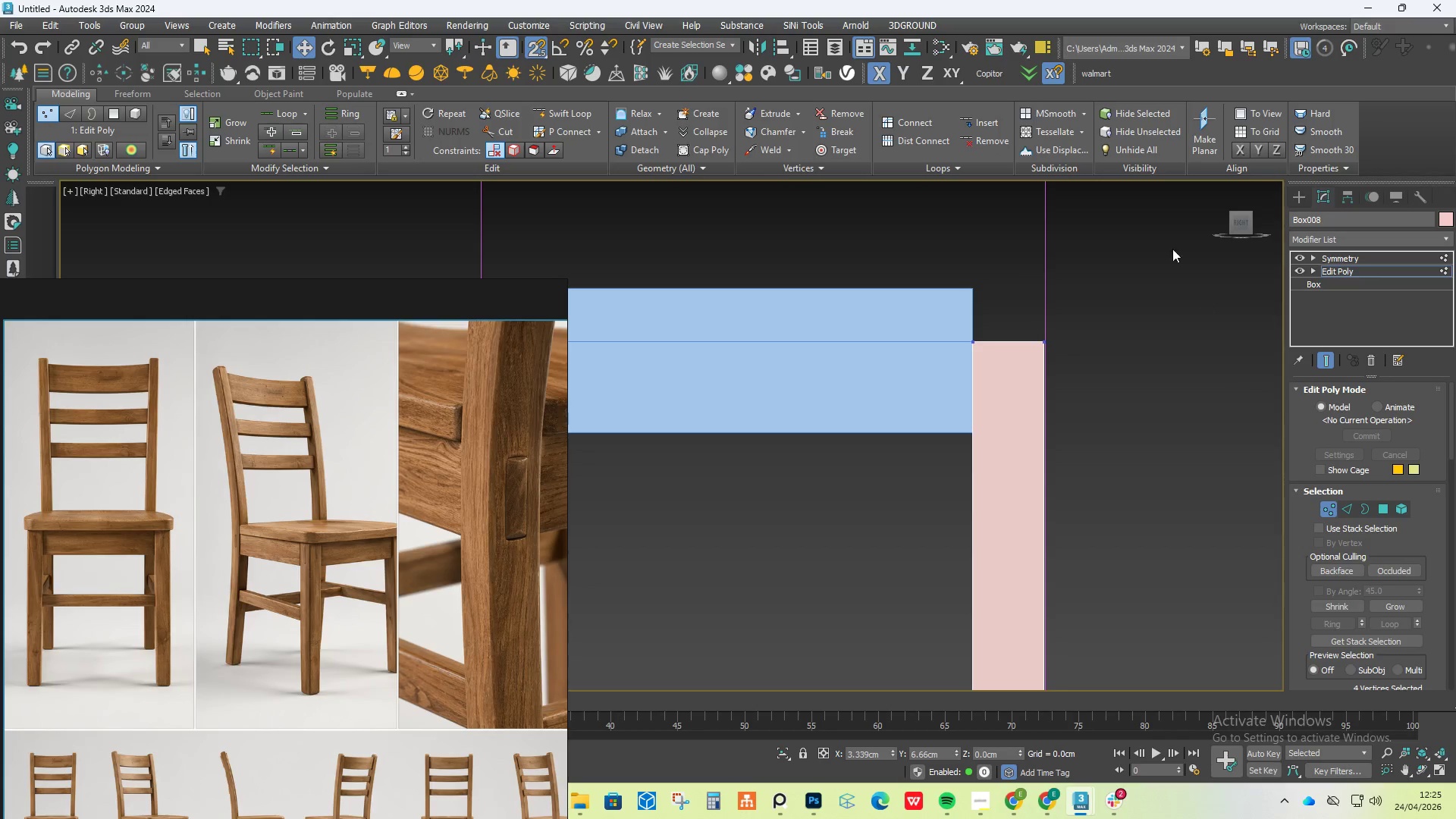 
left_click_drag(start_coordinate=[1153, 246], to_coordinate=[934, 363])
 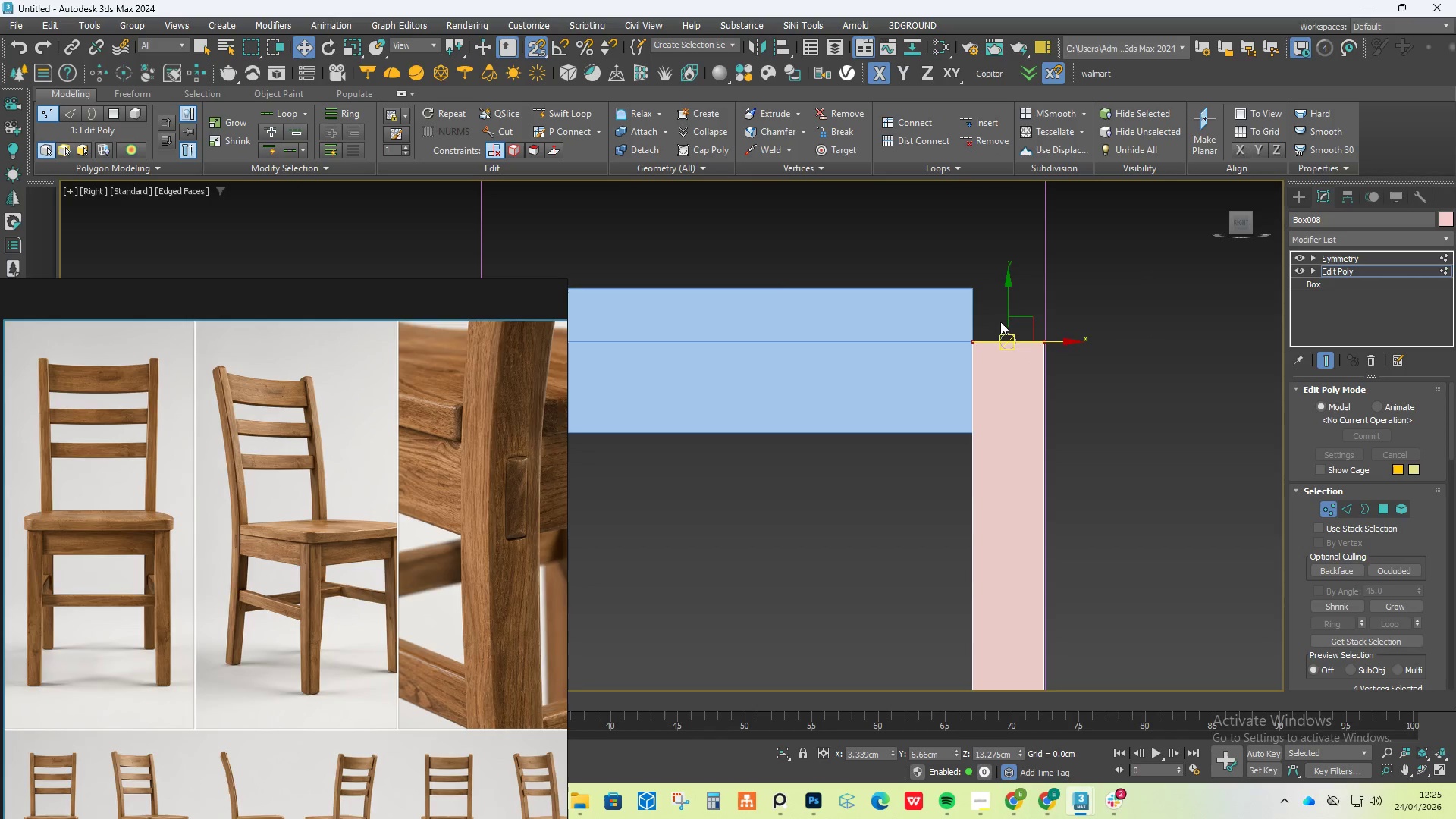 
scroll: coordinate [1000, 322], scroll_direction: down, amount: 1.0
 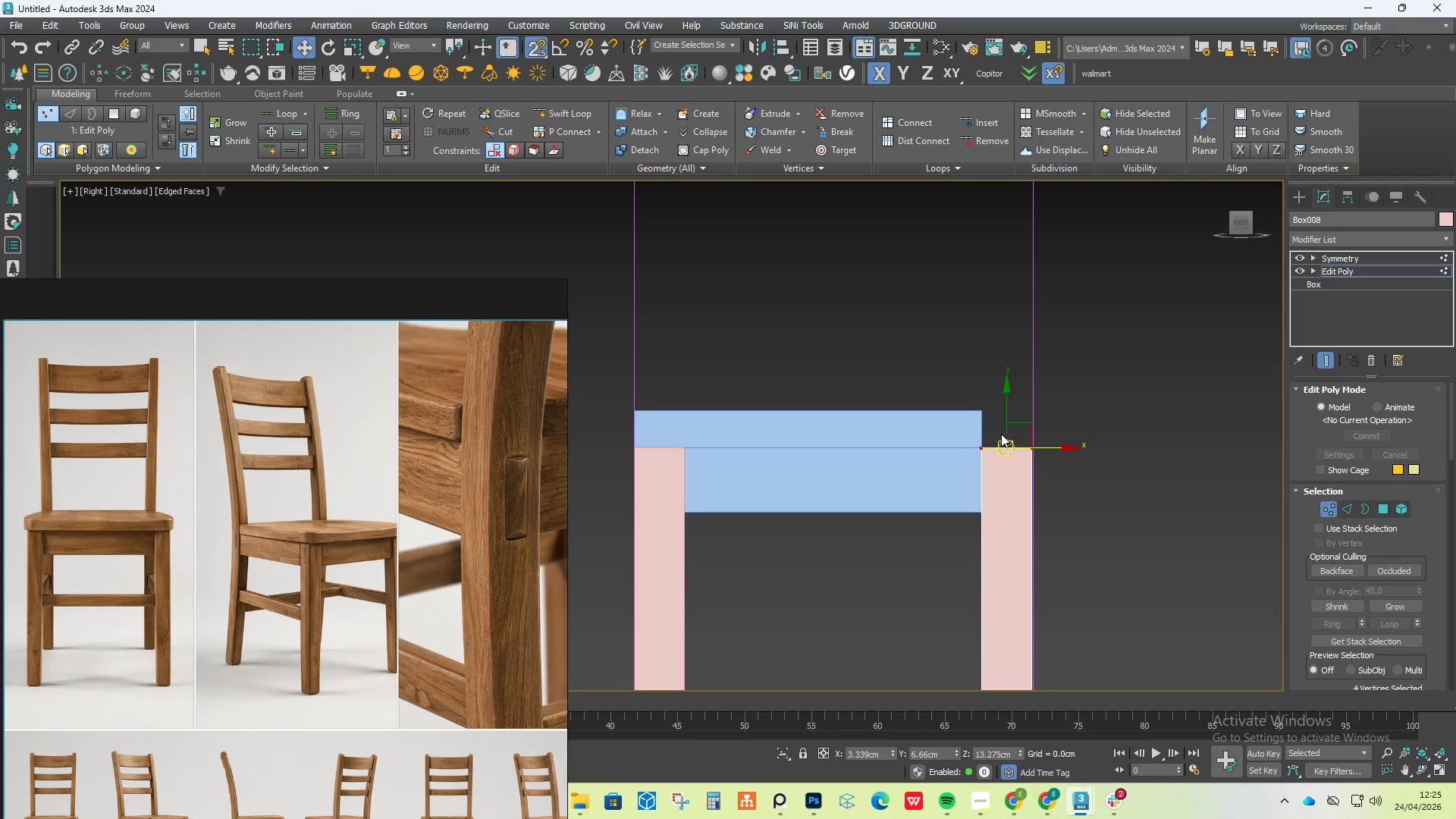 
scroll: coordinate [1001, 434], scroll_direction: up, amount: 4.0
 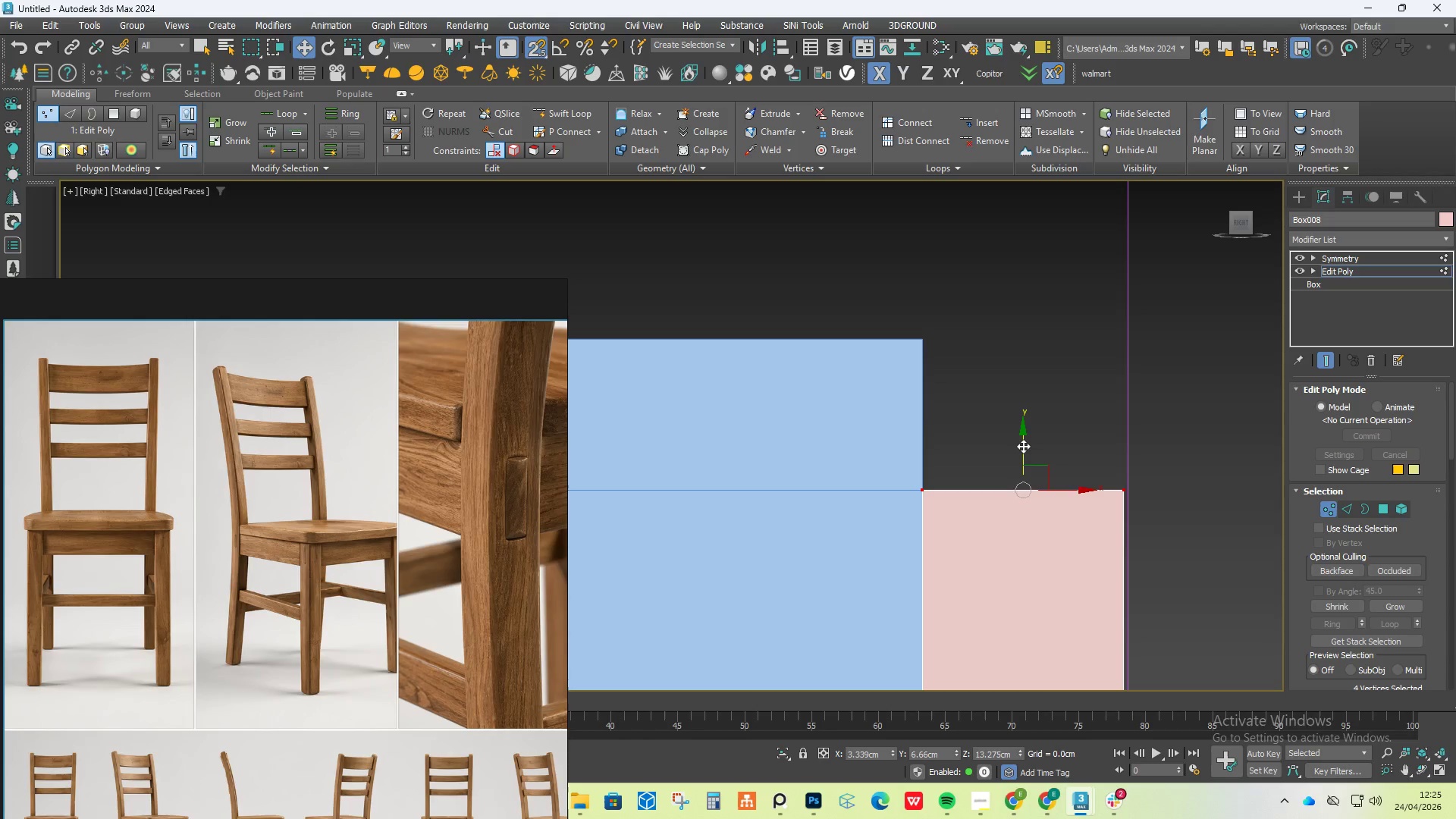 
left_click_drag(start_coordinate=[1023, 446], to_coordinate=[966, 358])
 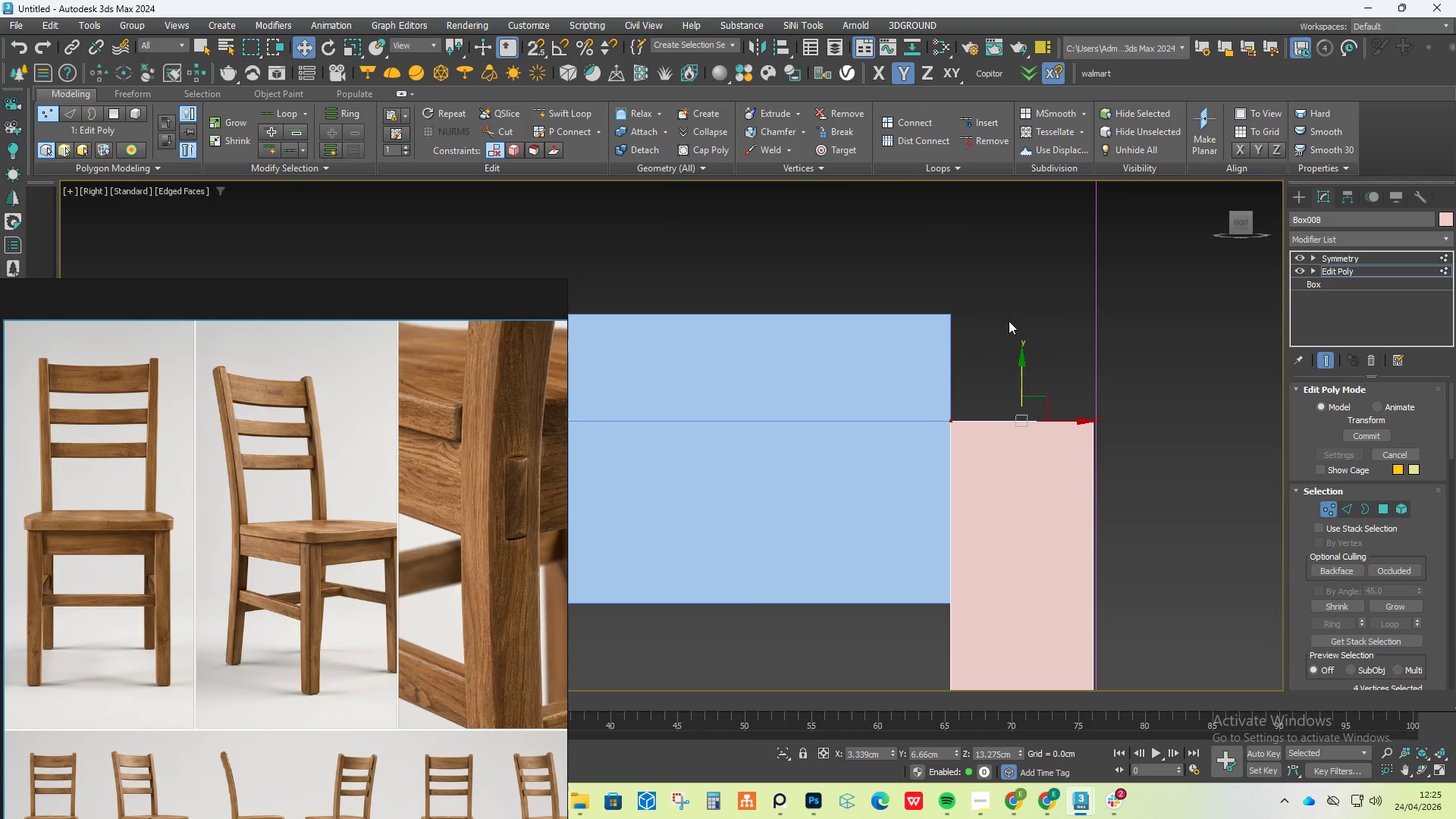 
scroll: coordinate [1038, 242], scroll_direction: down, amount: 7.0
 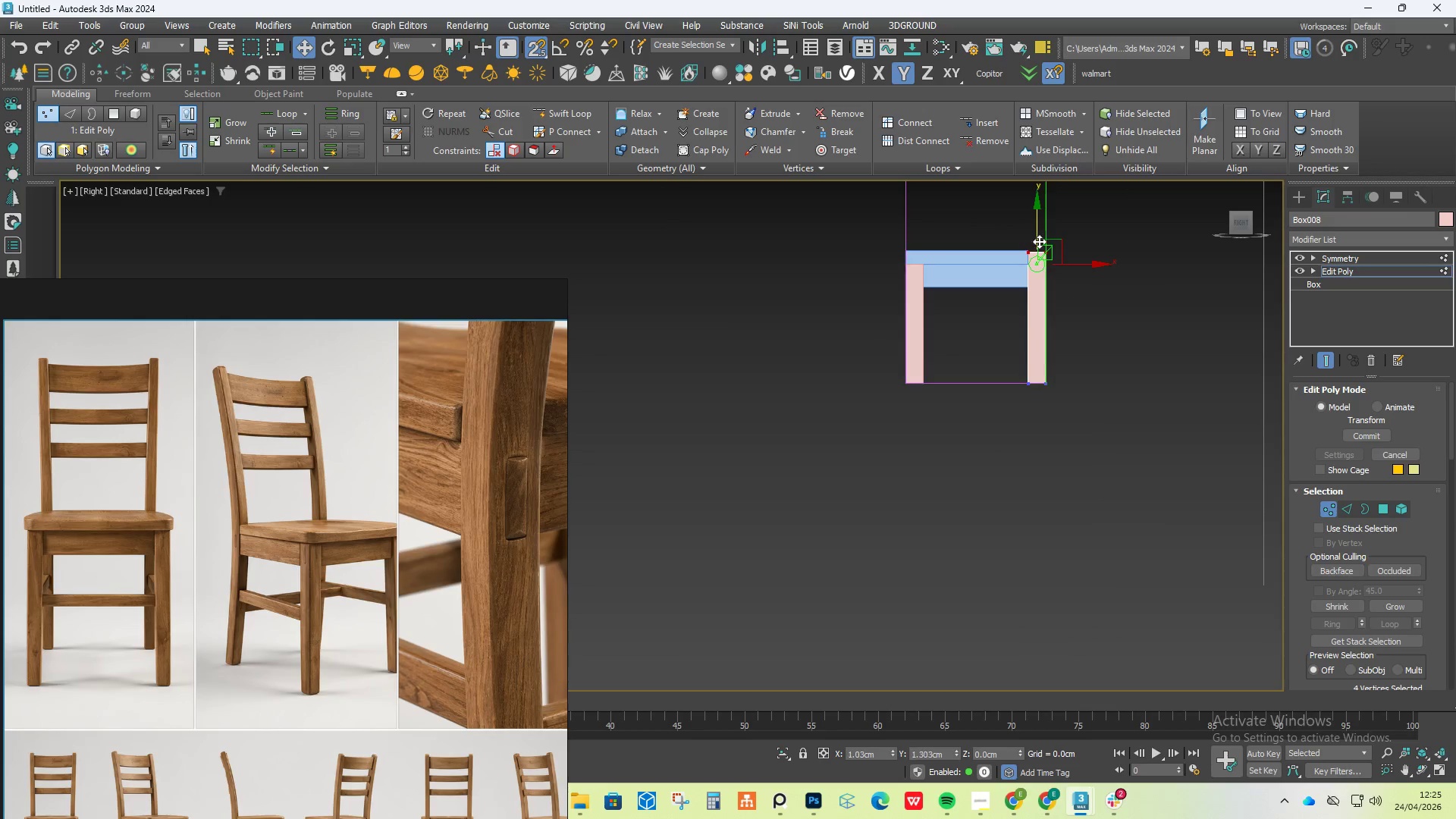 
key(S)
 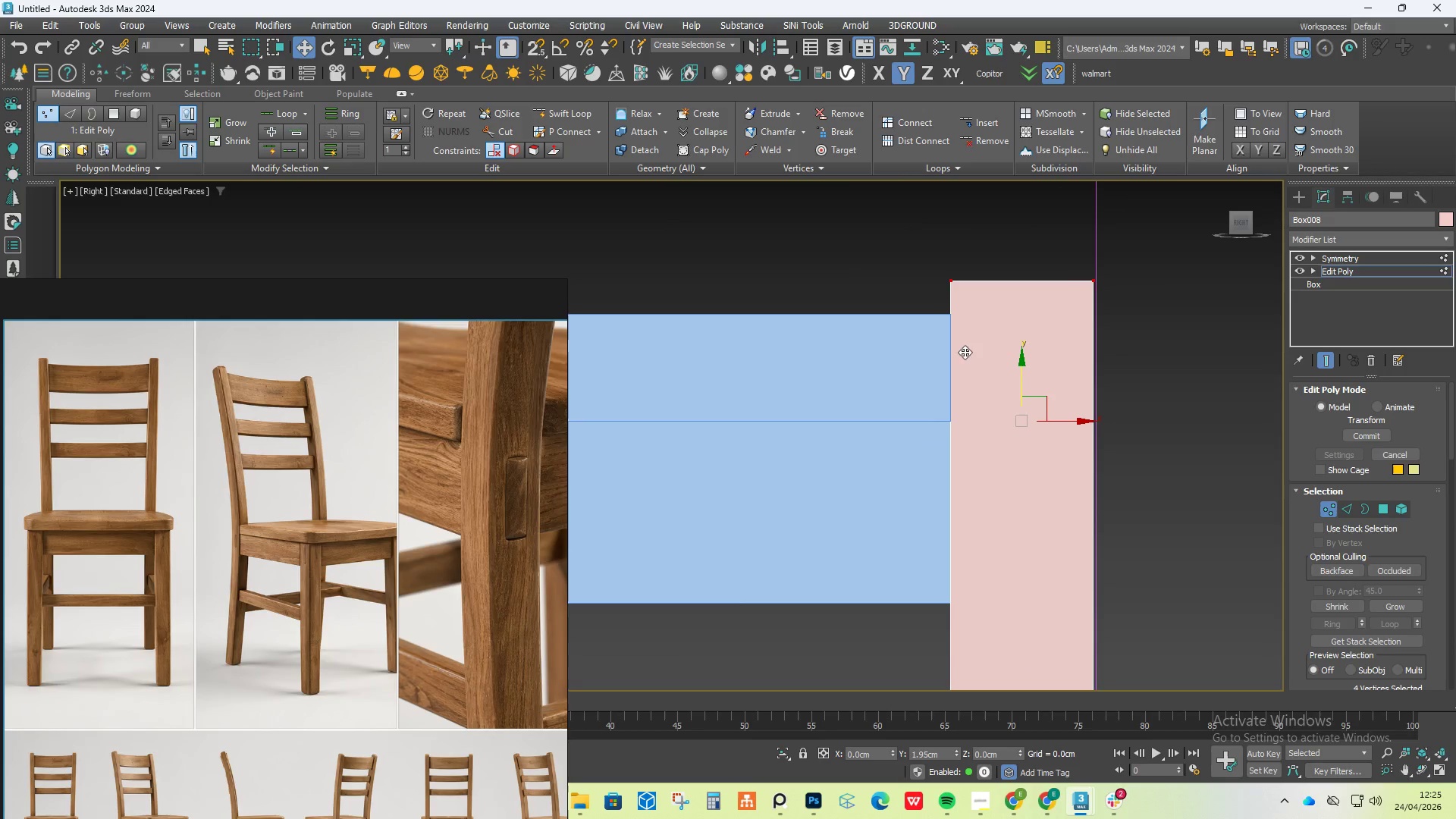 
scroll: coordinate [1040, 245], scroll_direction: up, amount: 6.0
 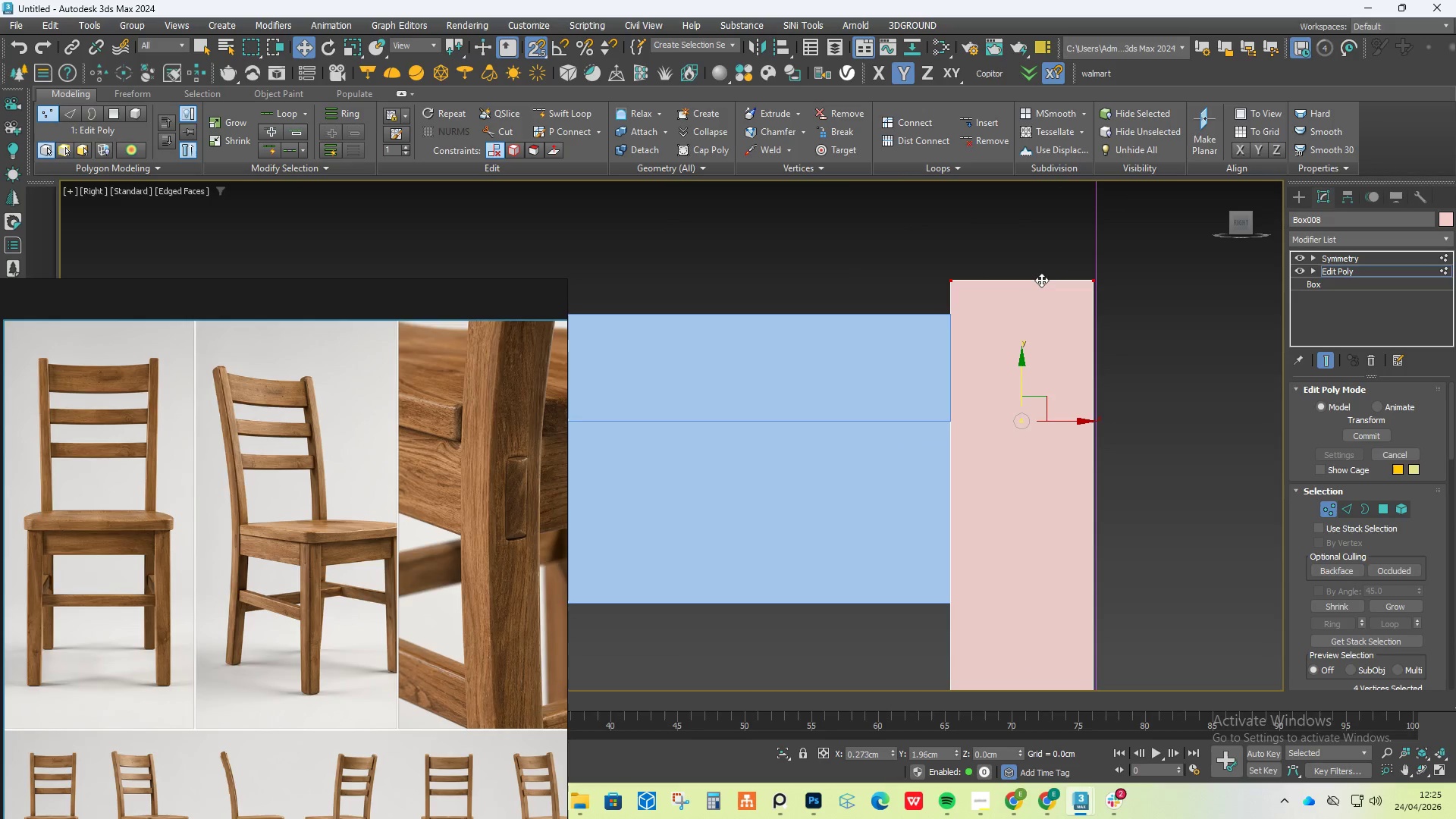 
key(Control+Z)
 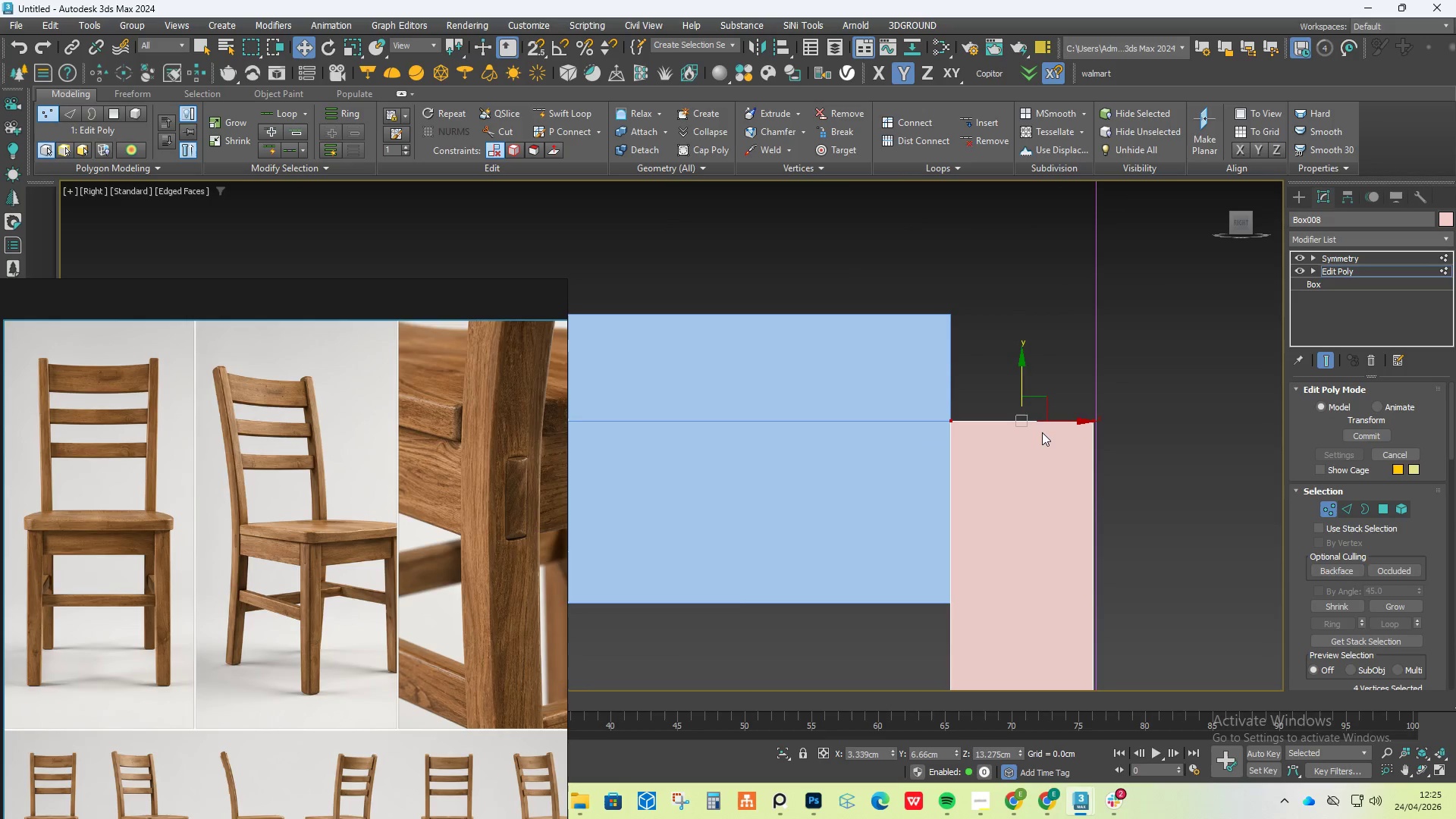 
hold_key(key=ShiftLeft, duration=1.62)
left_click_drag(start_coordinate=[1019, 372], to_coordinate=[1009, 254])
 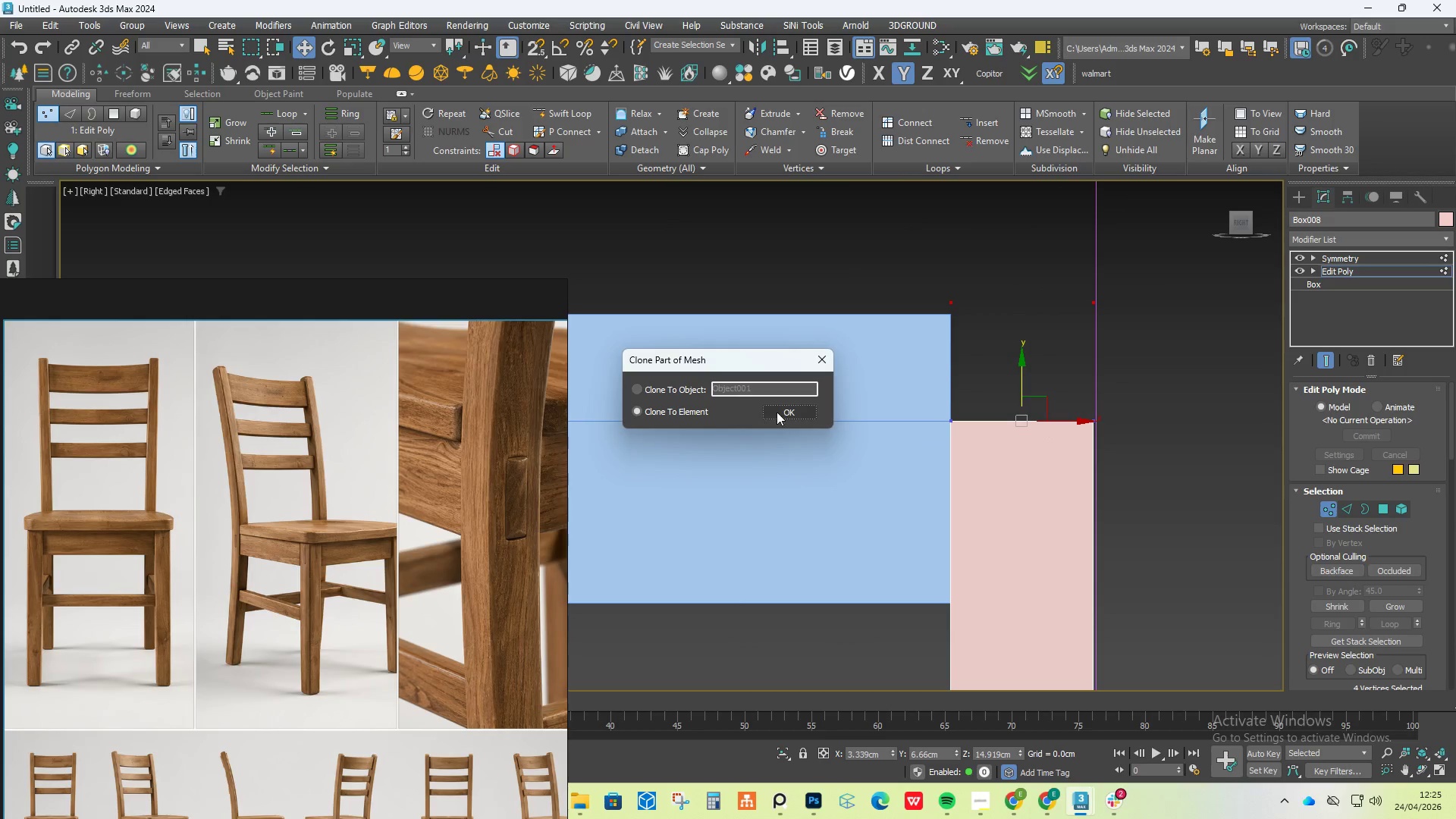 
left_click([781, 410])
 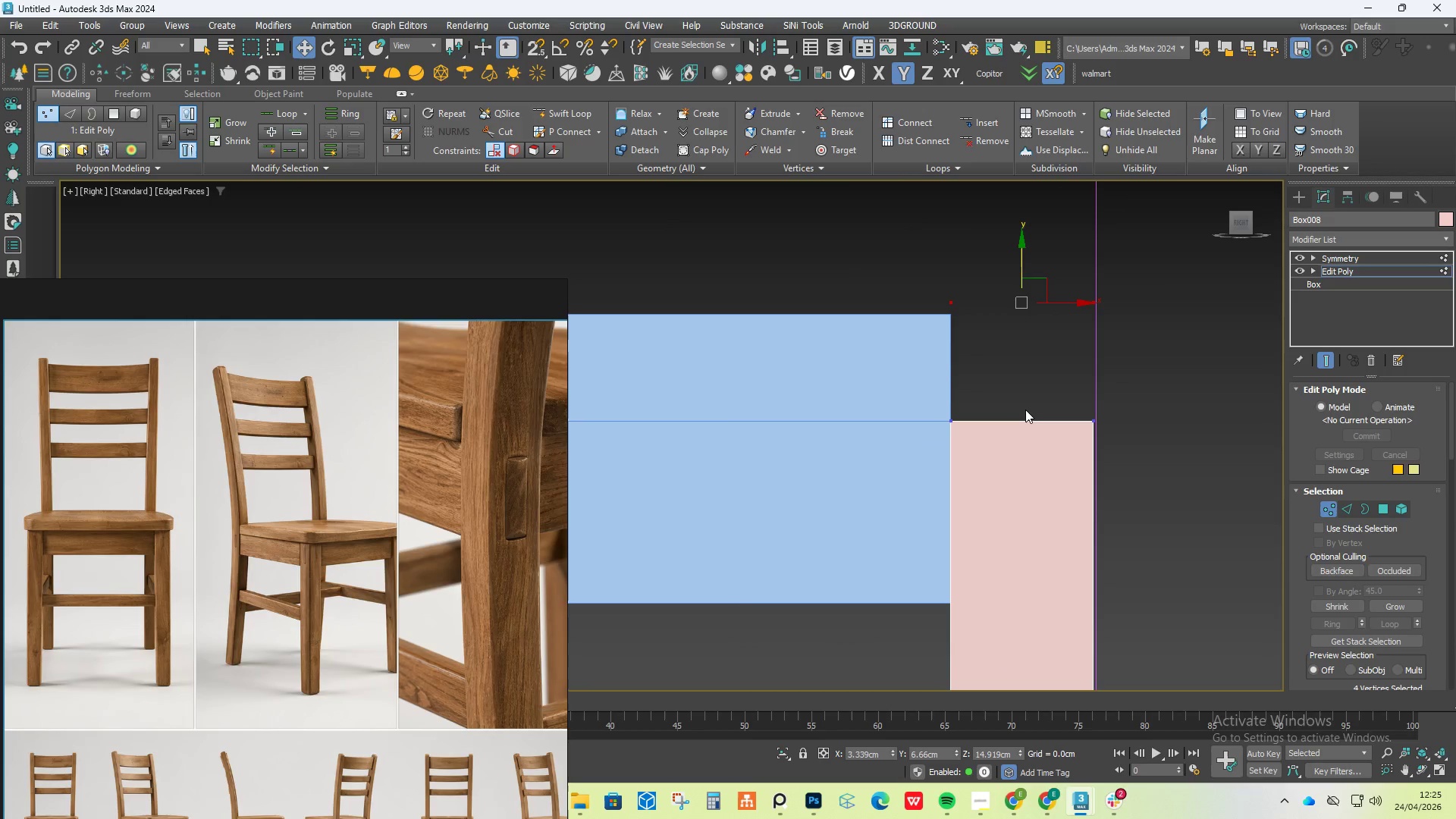 
key(Control+Z)
 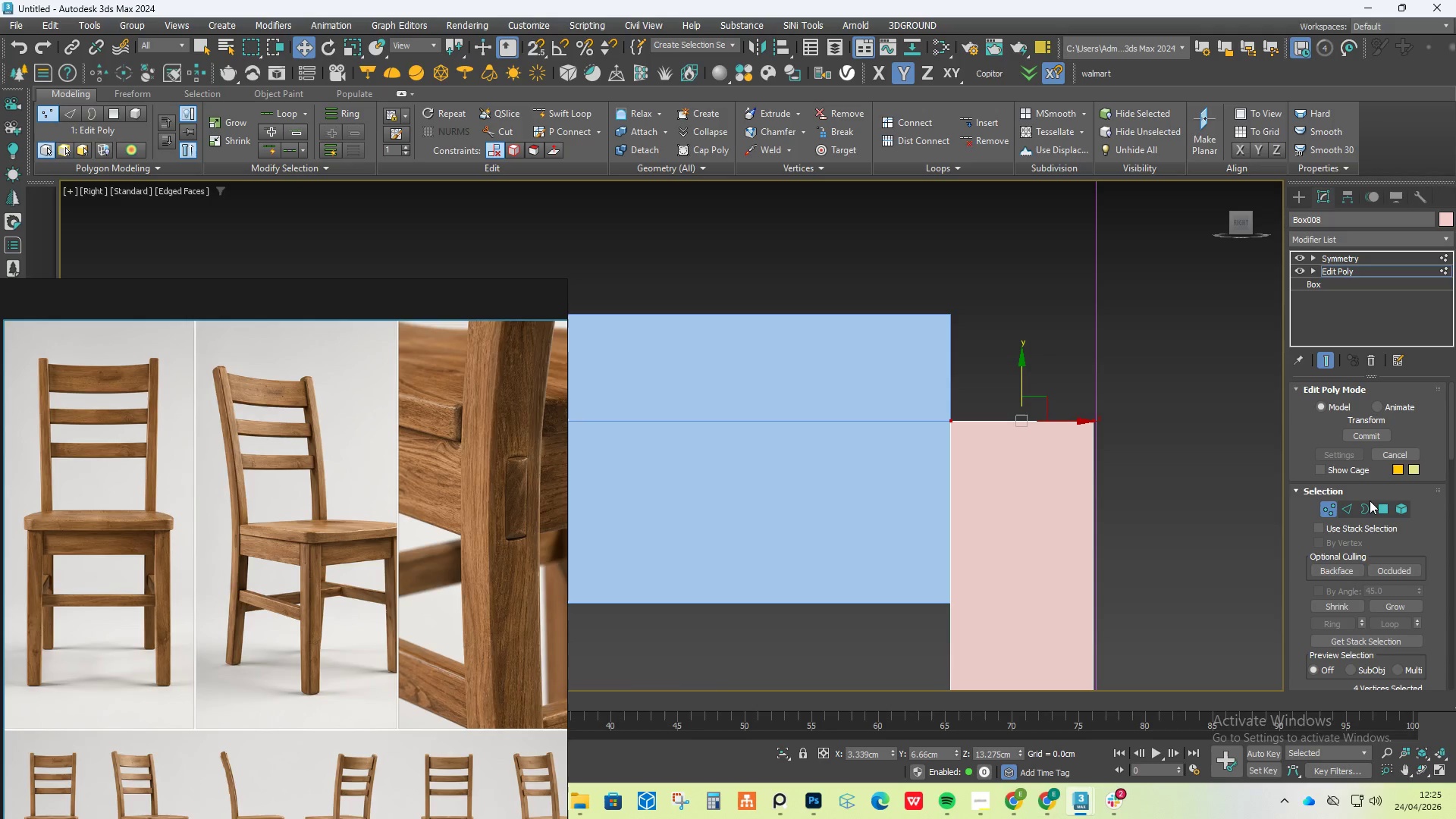 
left_click([1348, 510])
 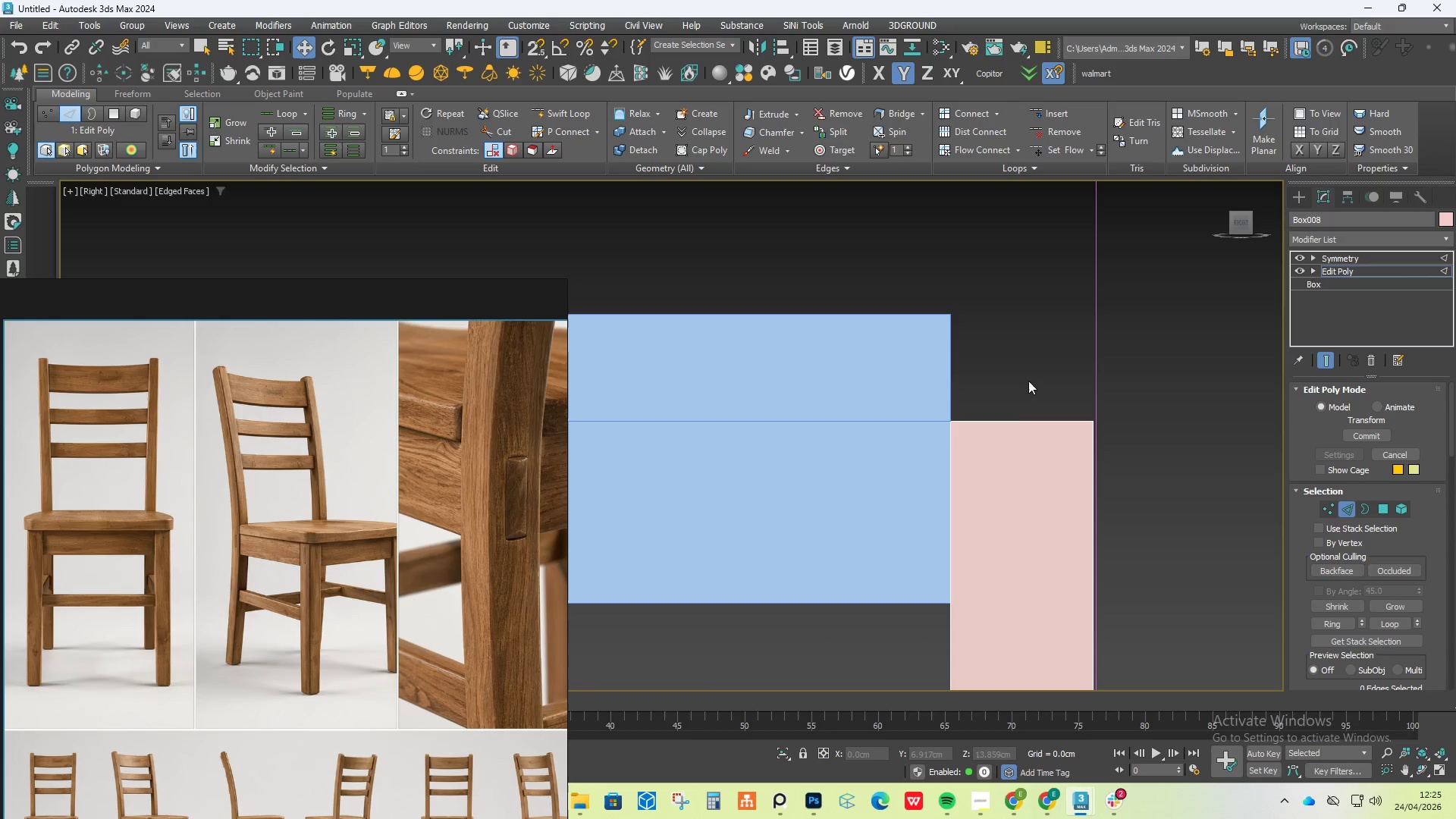 
left_click_drag(start_coordinate=[1019, 350], to_coordinate=[1045, 469])
 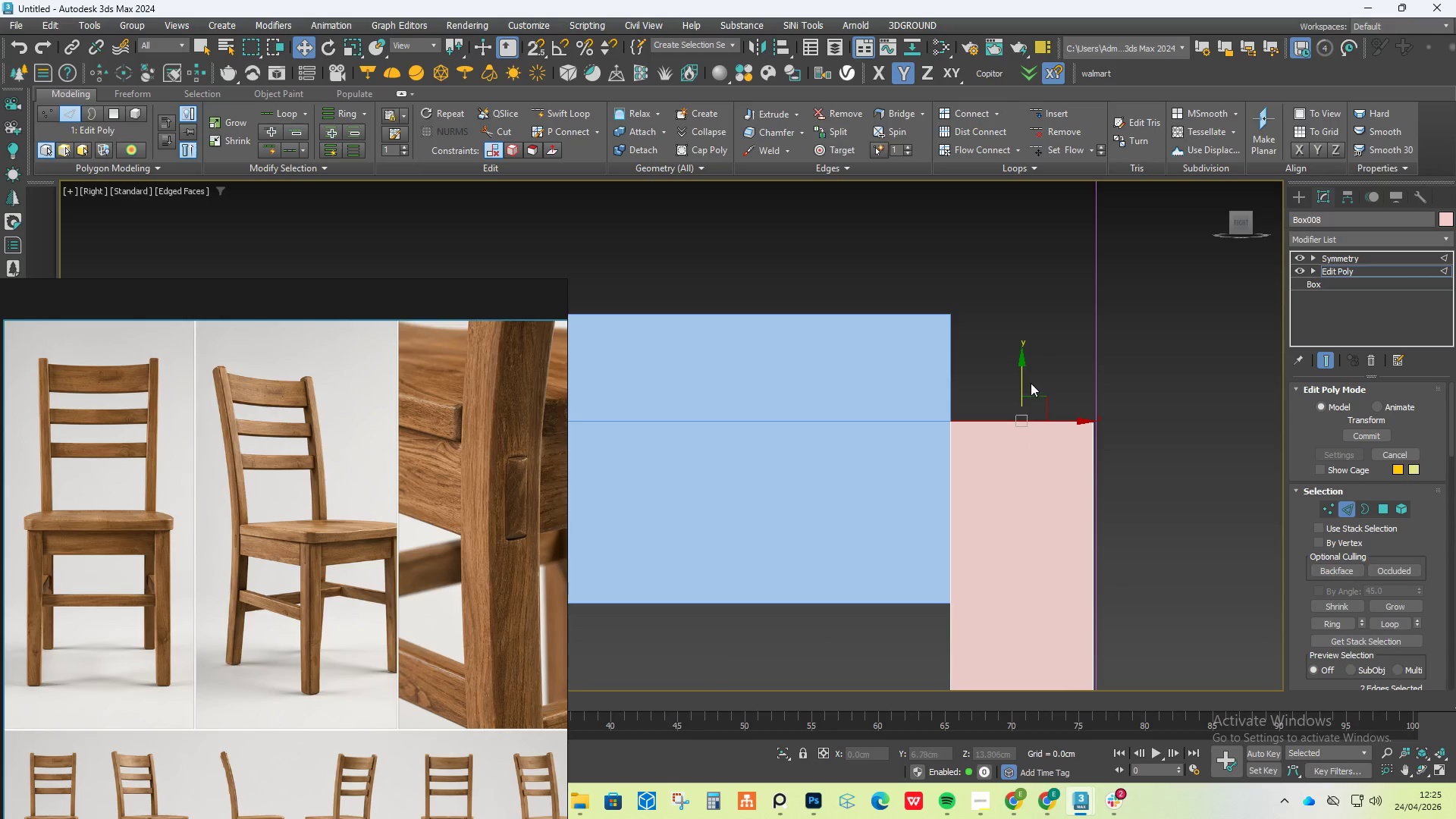 
left_click_drag(start_coordinate=[1021, 373], to_coordinate=[1020, 234])
 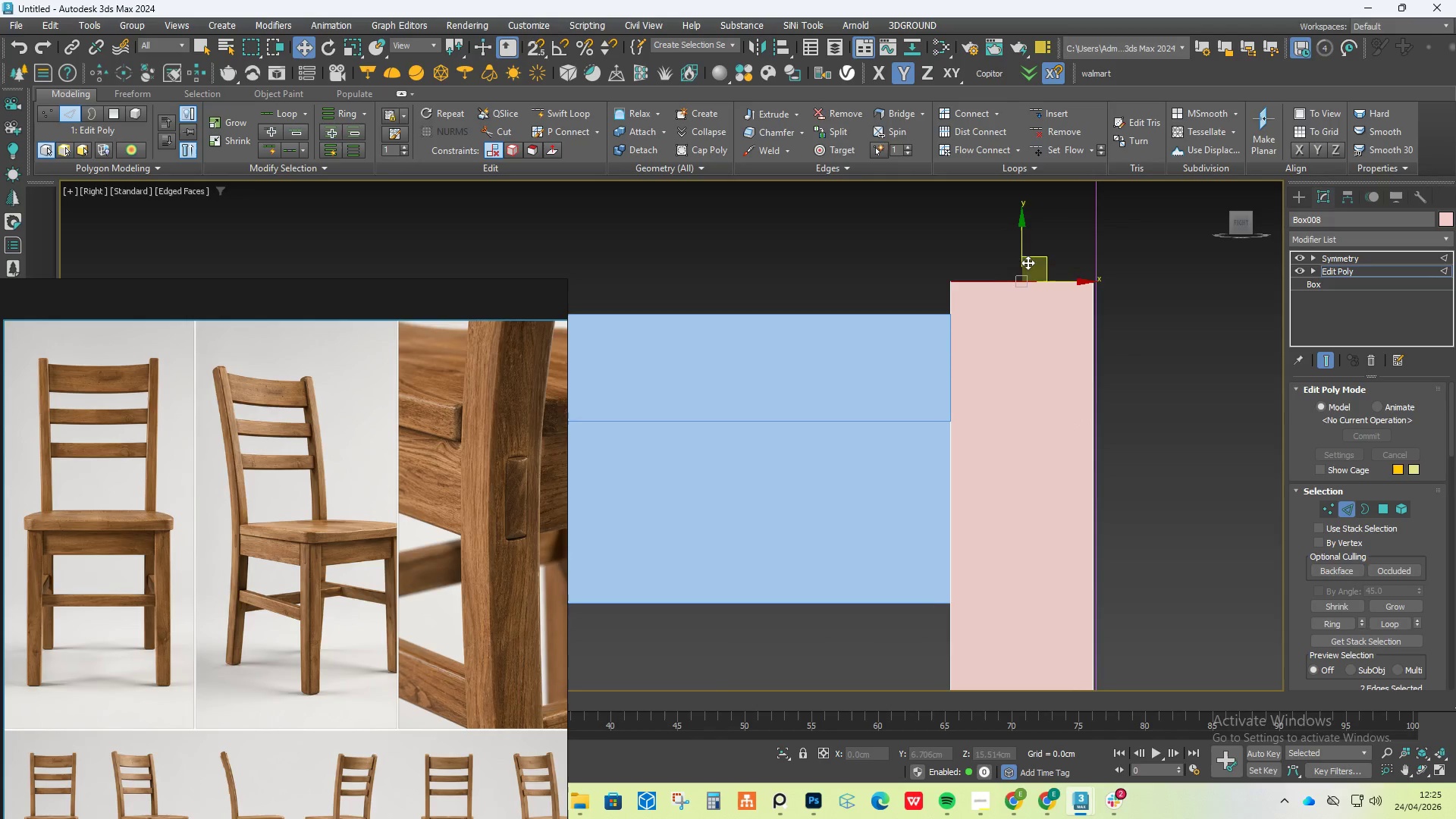 
hold_key(key=AltLeft, duration=0.53)
scroll: coordinate [1053, 306], scroll_direction: up, amount: 1.0
 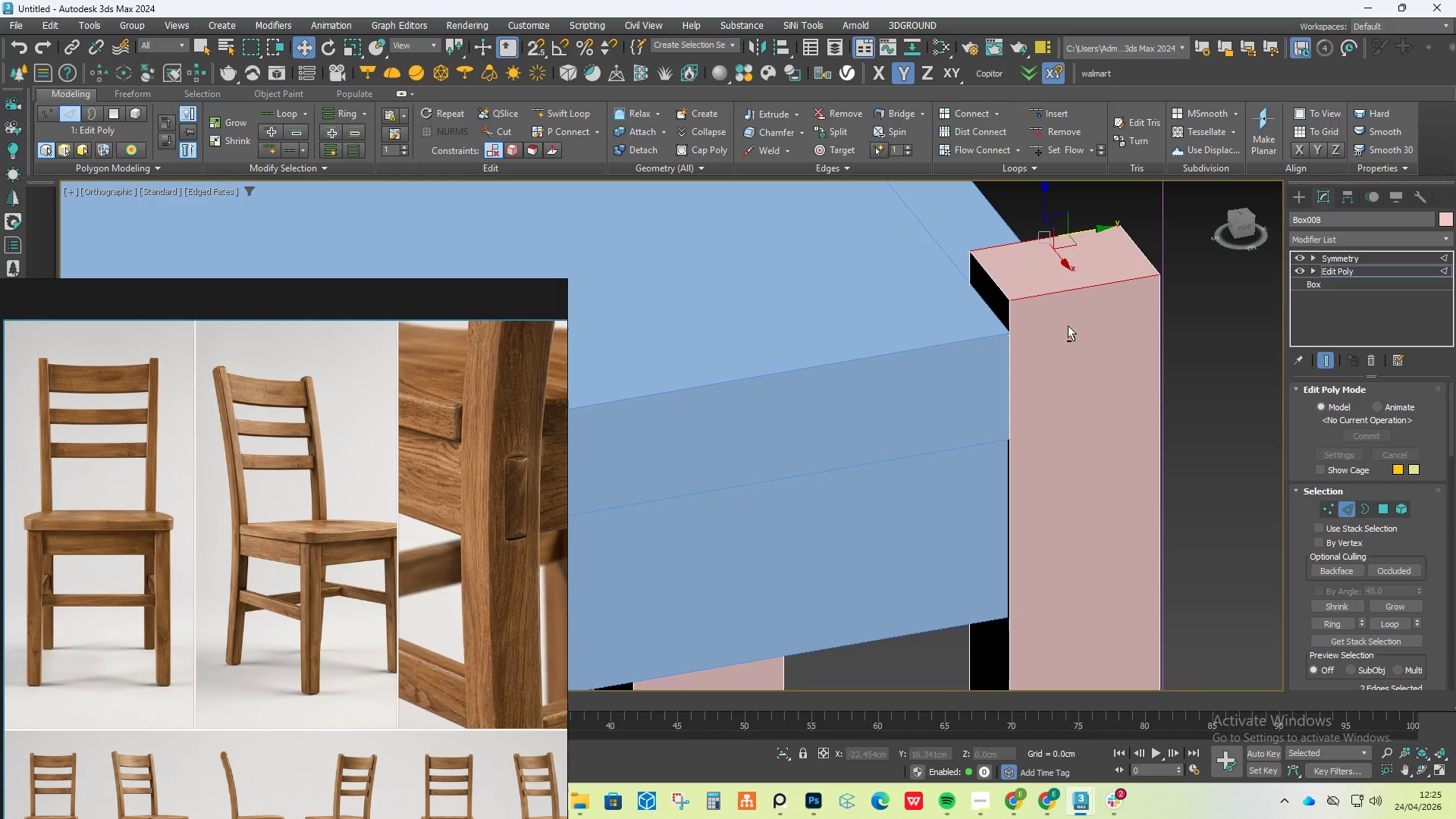 
key(Control+Z)
 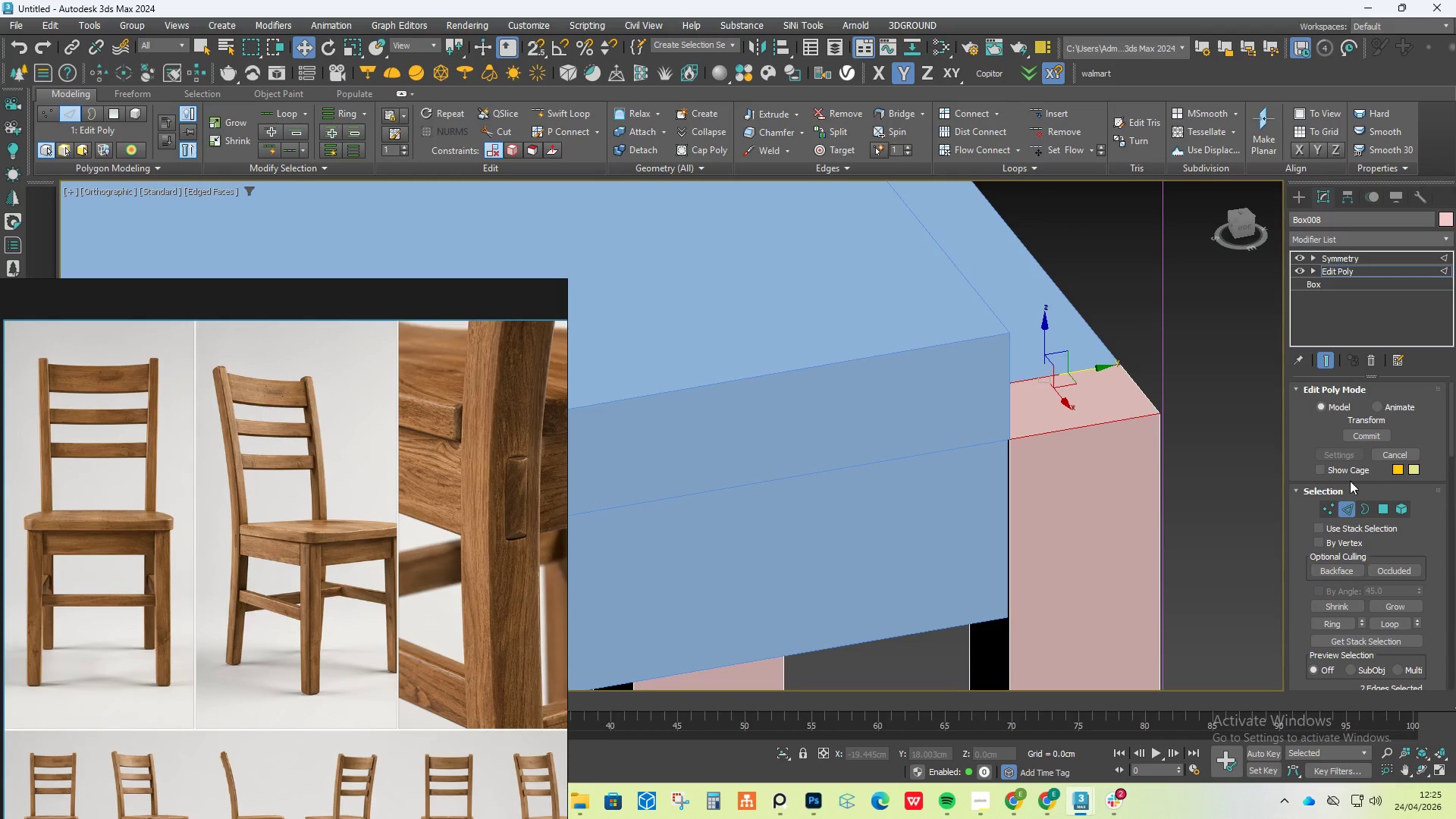 
left_click([1384, 508])
 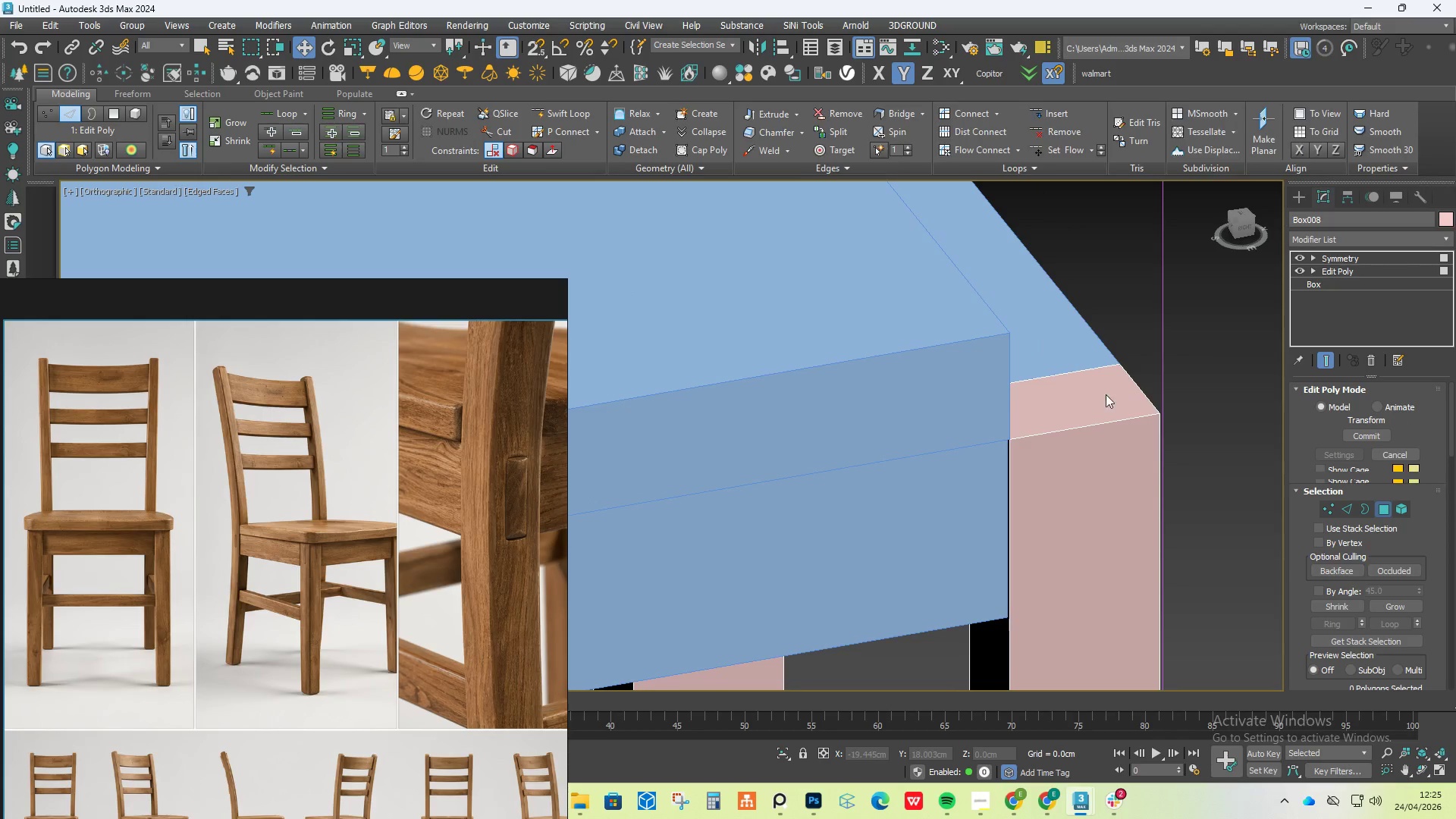 
left_click([1096, 393])
 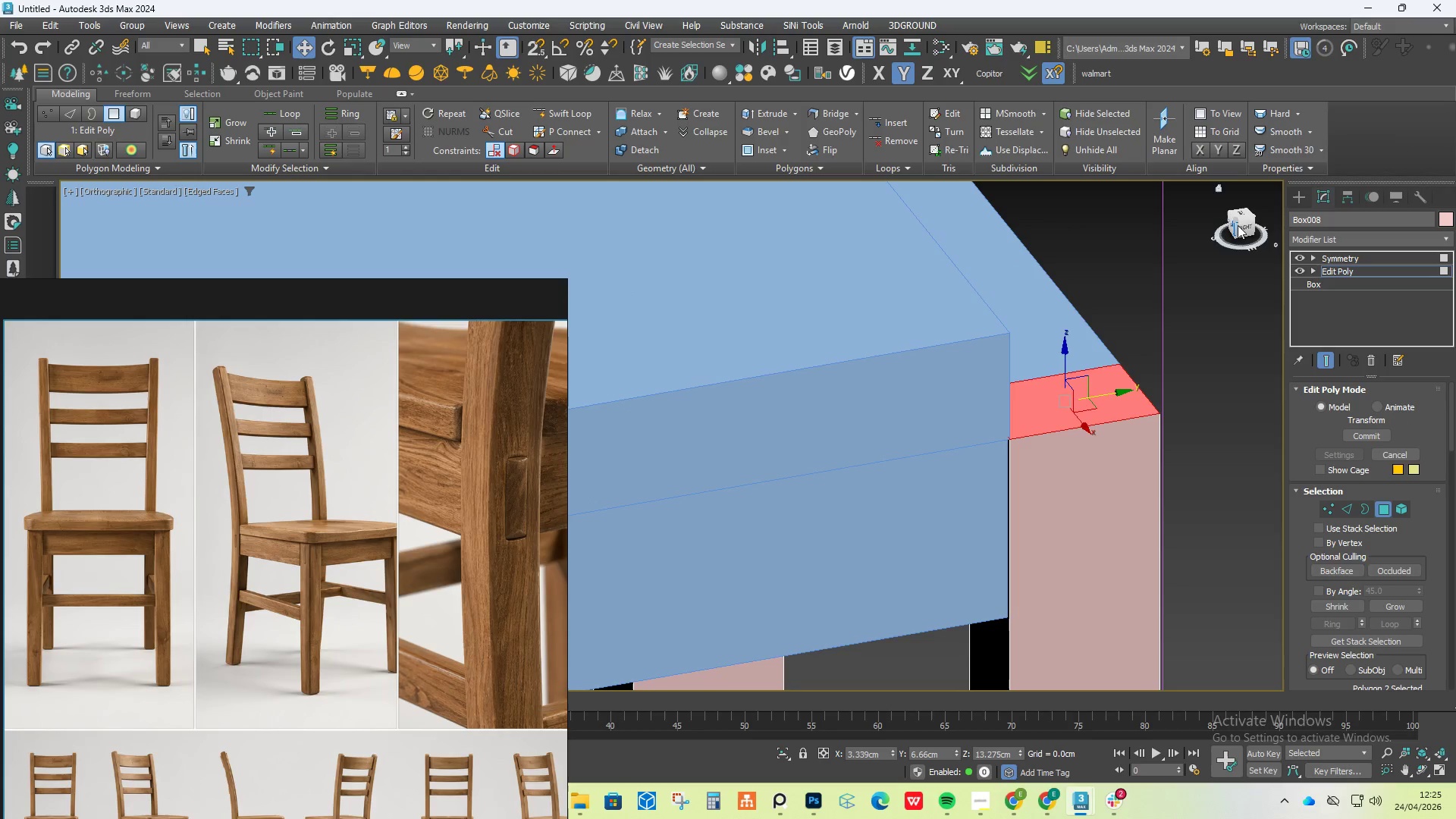 
left_click([1244, 226])
 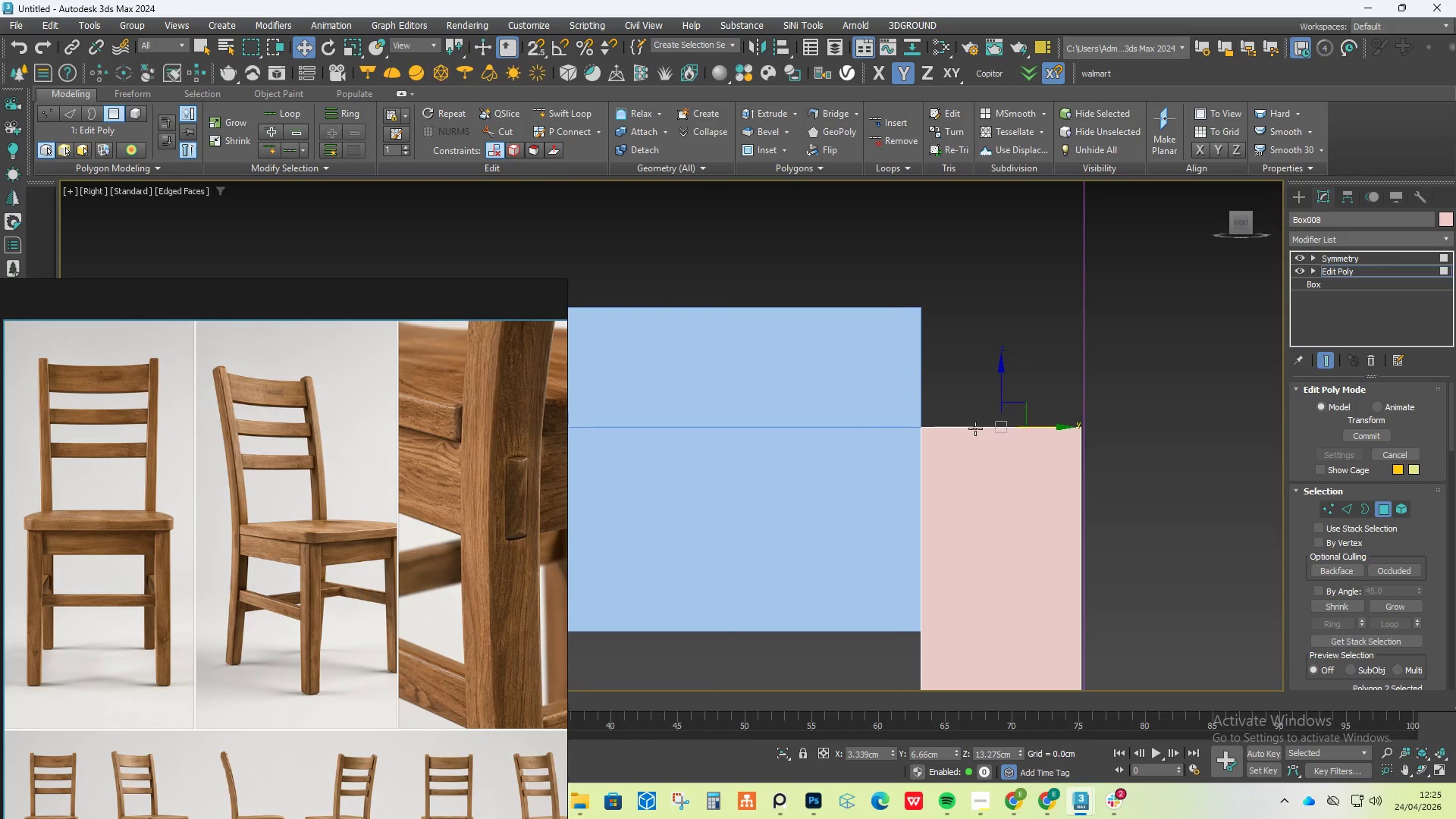 
hold_key(key=ShiftLeft, duration=1.24)
left_click_drag(start_coordinate=[999, 382], to_coordinate=[930, 291])
 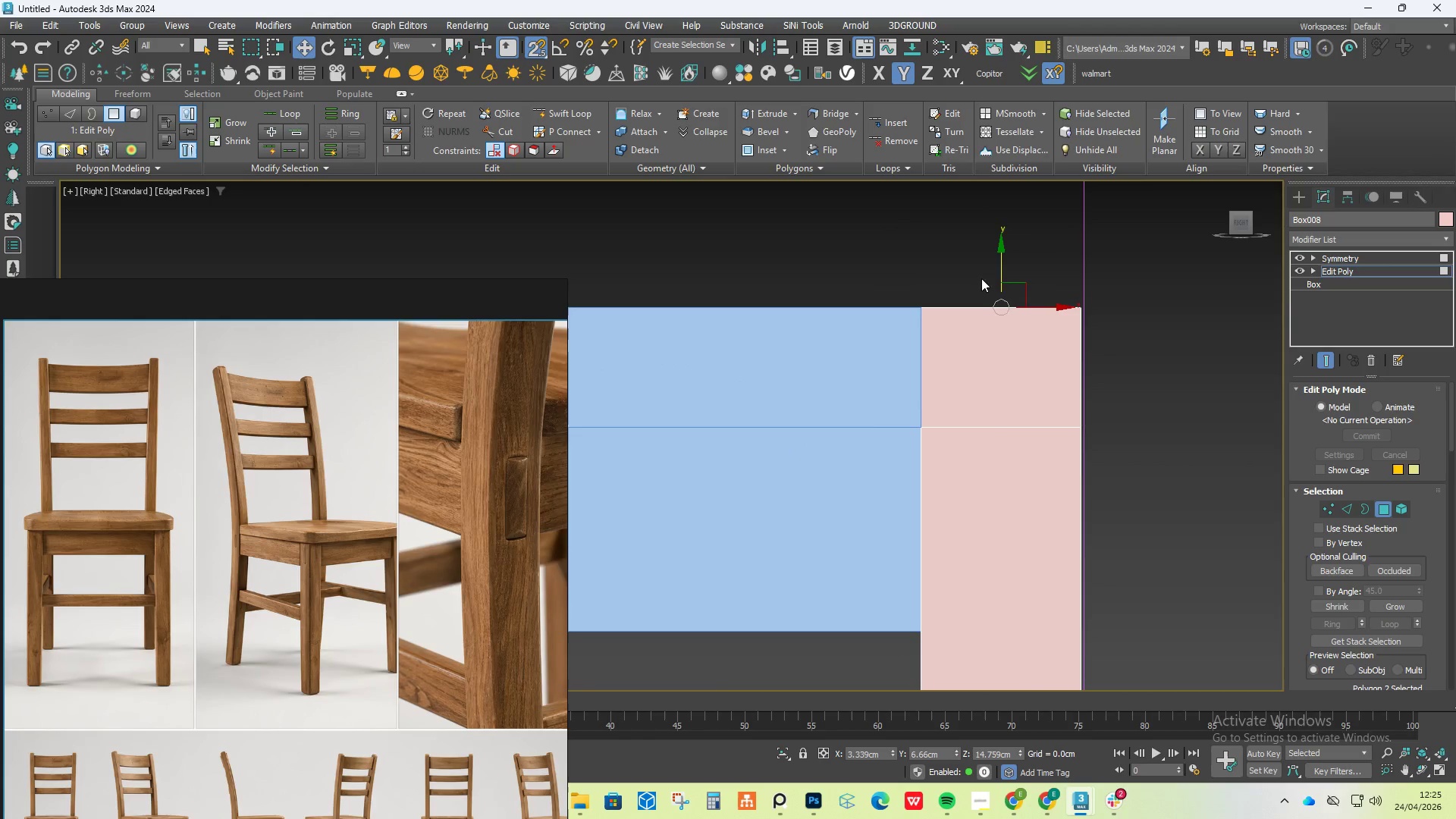 
key(S)
 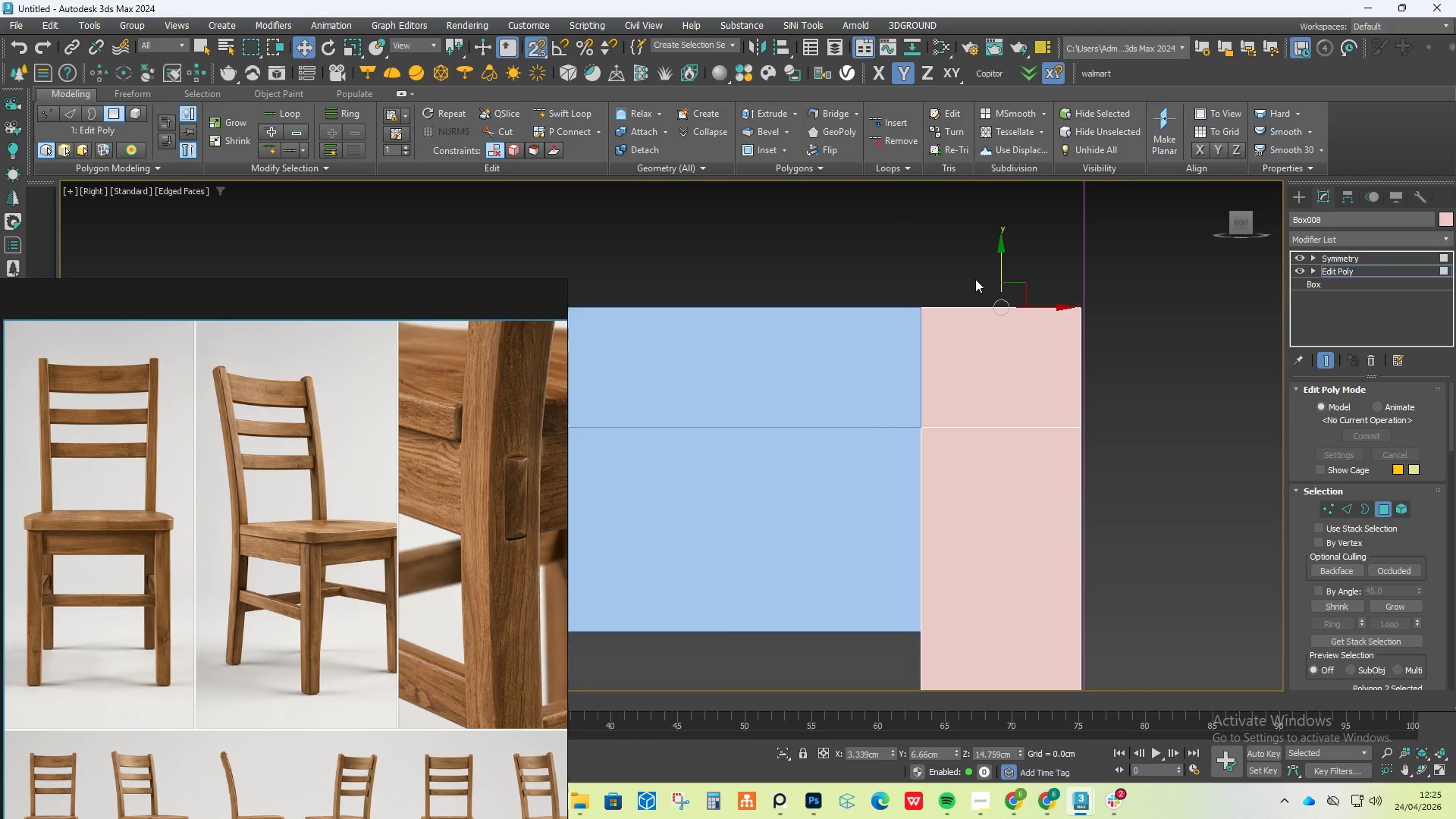 
hold_key(key=ShiftLeft, duration=0.56)
left_click_drag(start_coordinate=[1006, 262], to_coordinate=[987, 386])
 